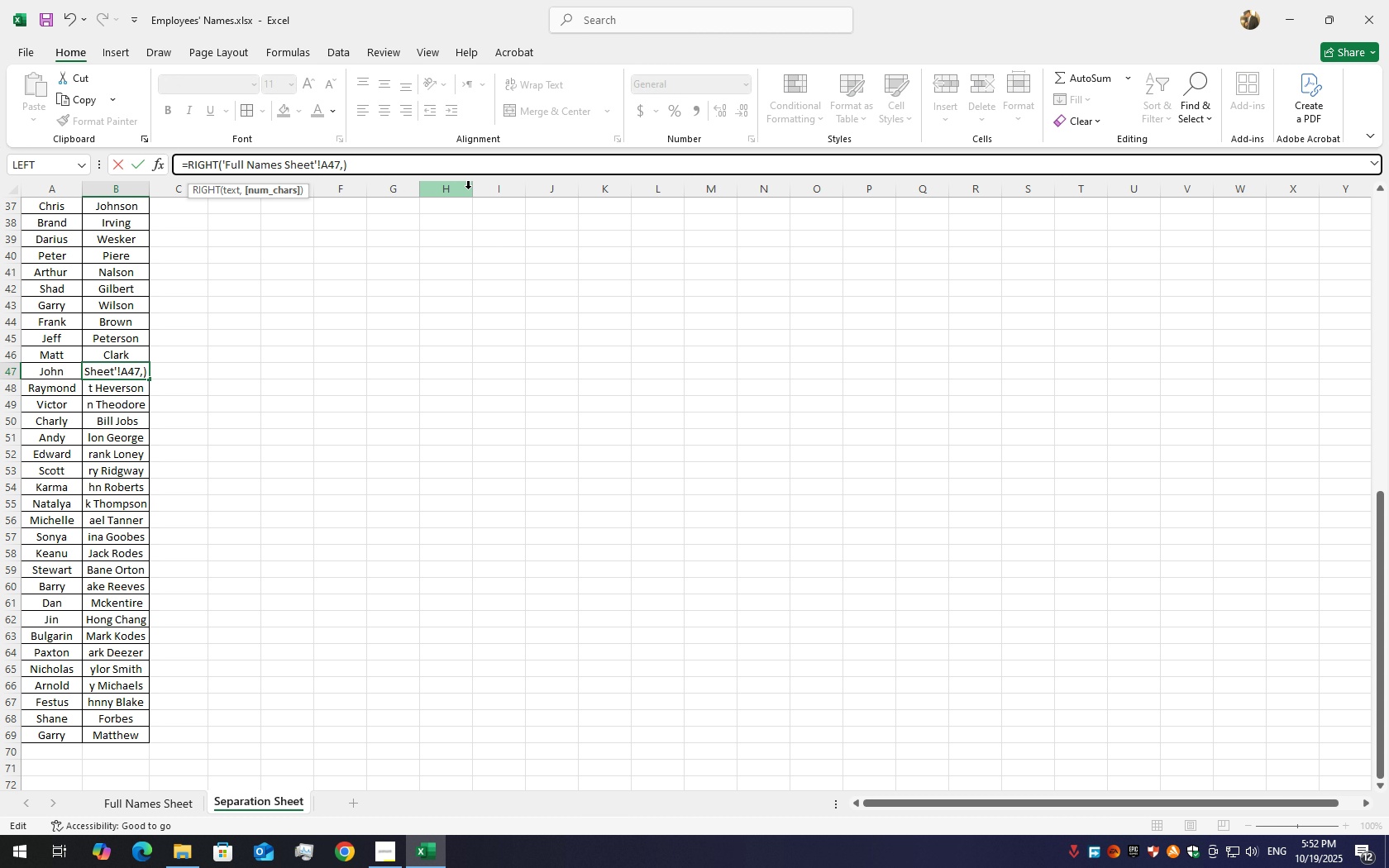 
key(Backspace)
 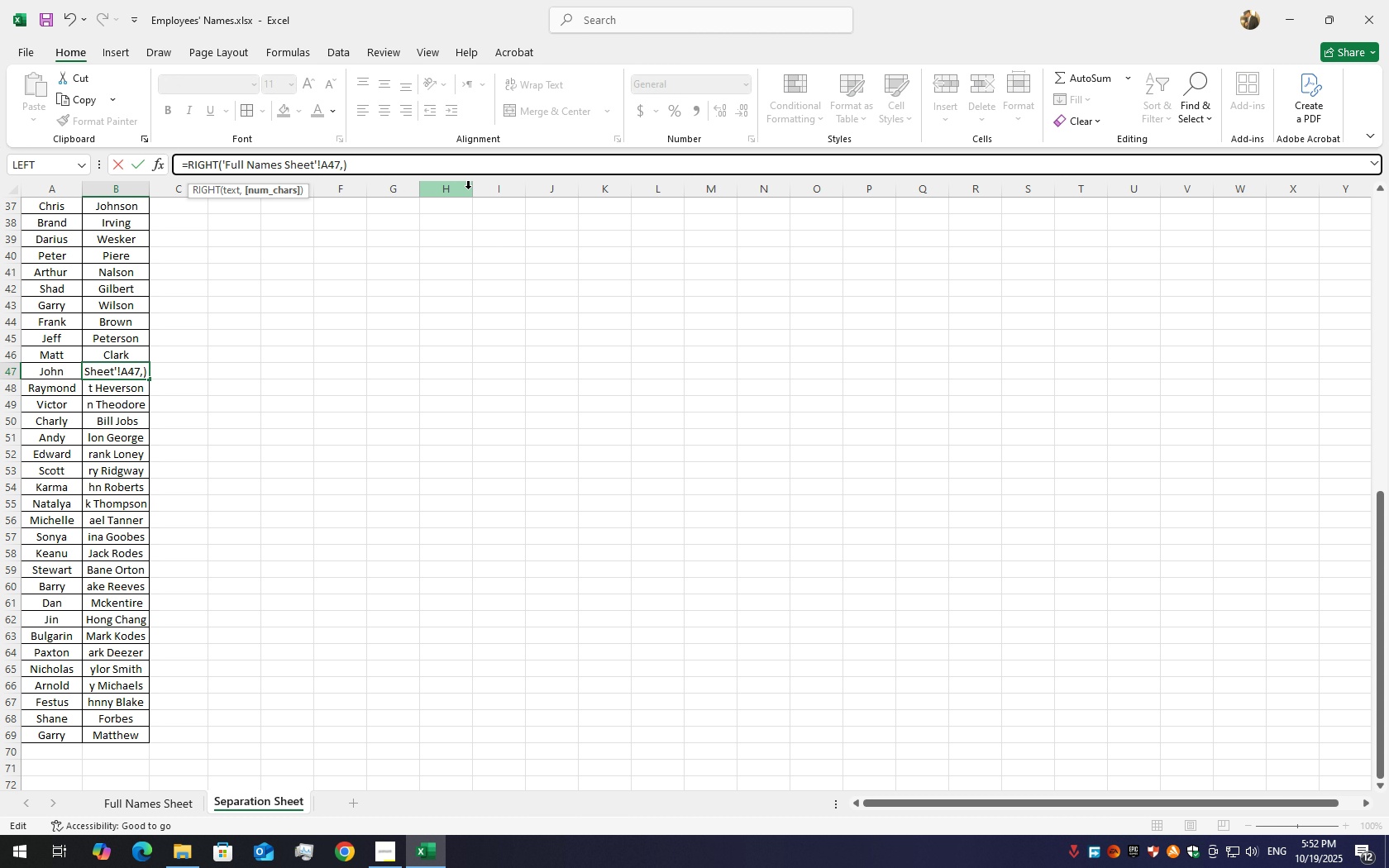 
key(Numpad6)
 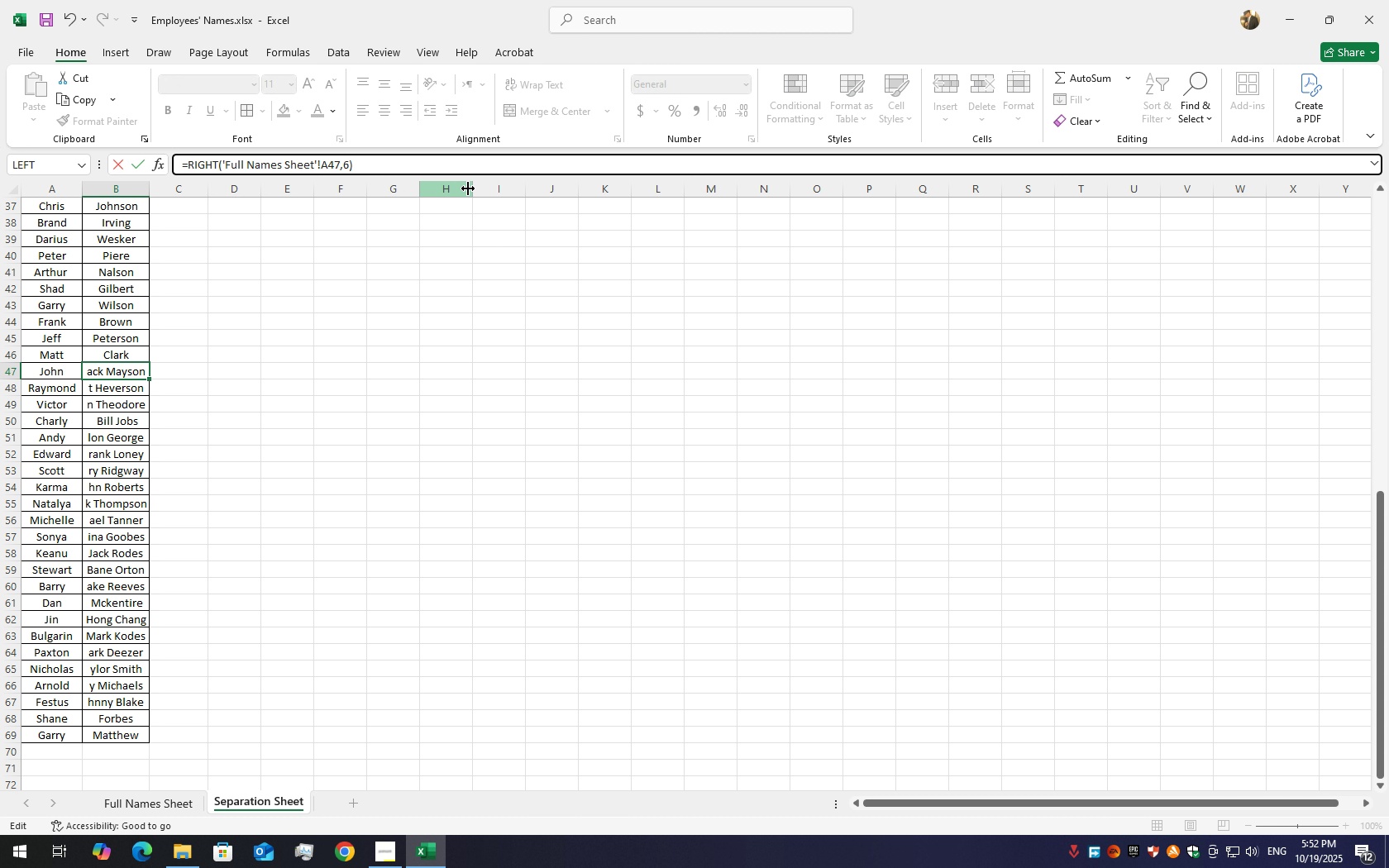 
key(Enter)
 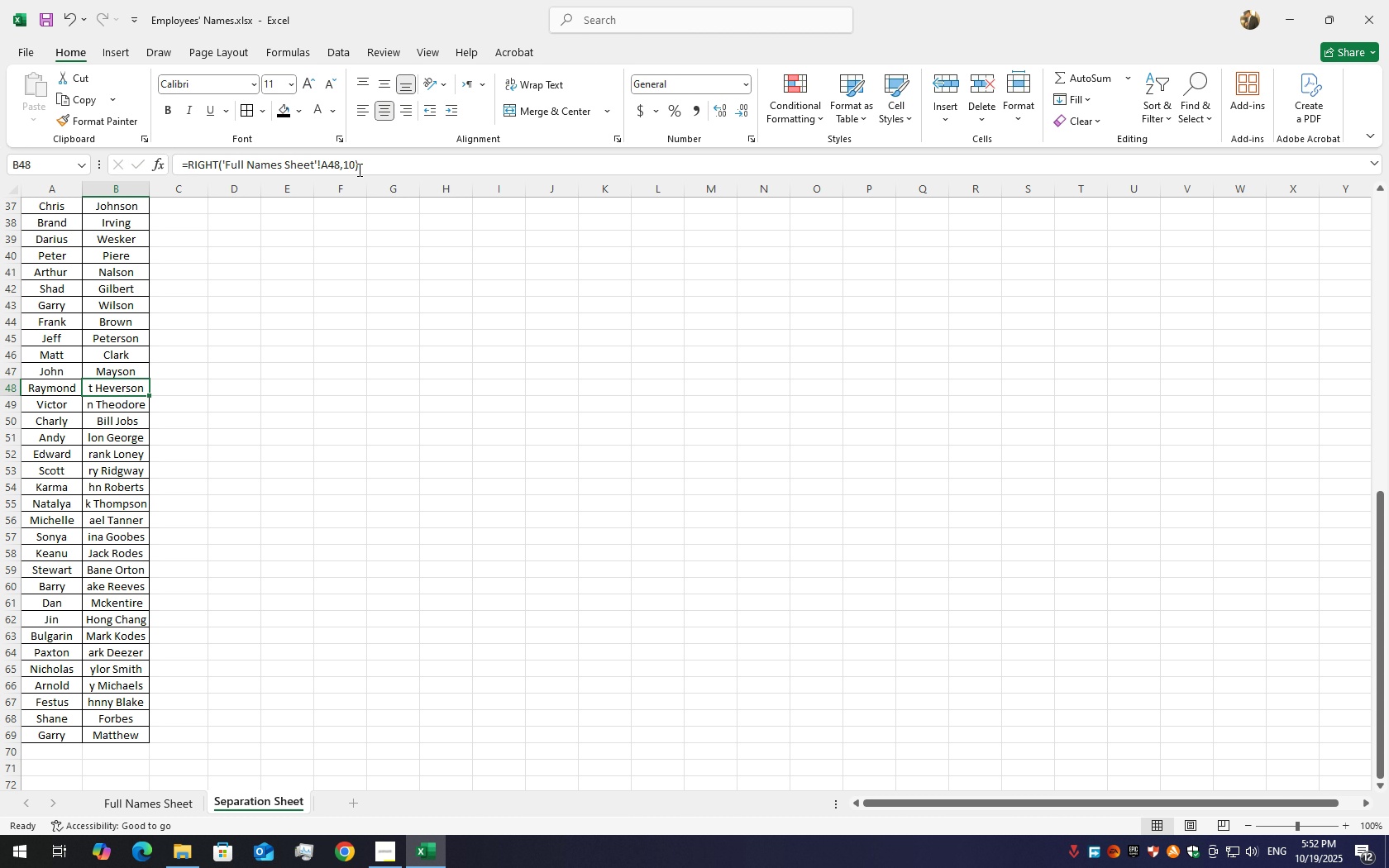 
left_click([352, 165])
 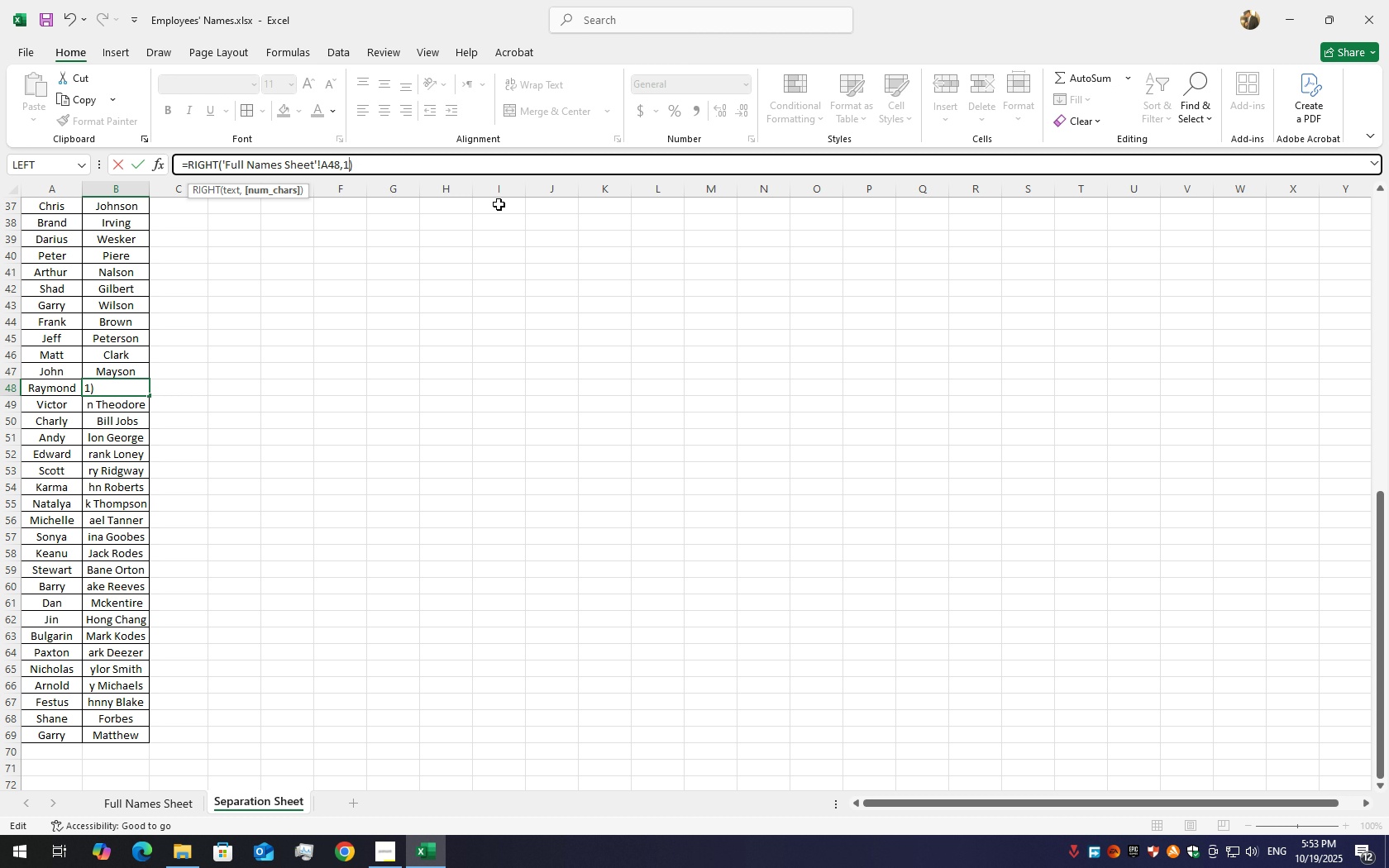 
key(Backspace)
 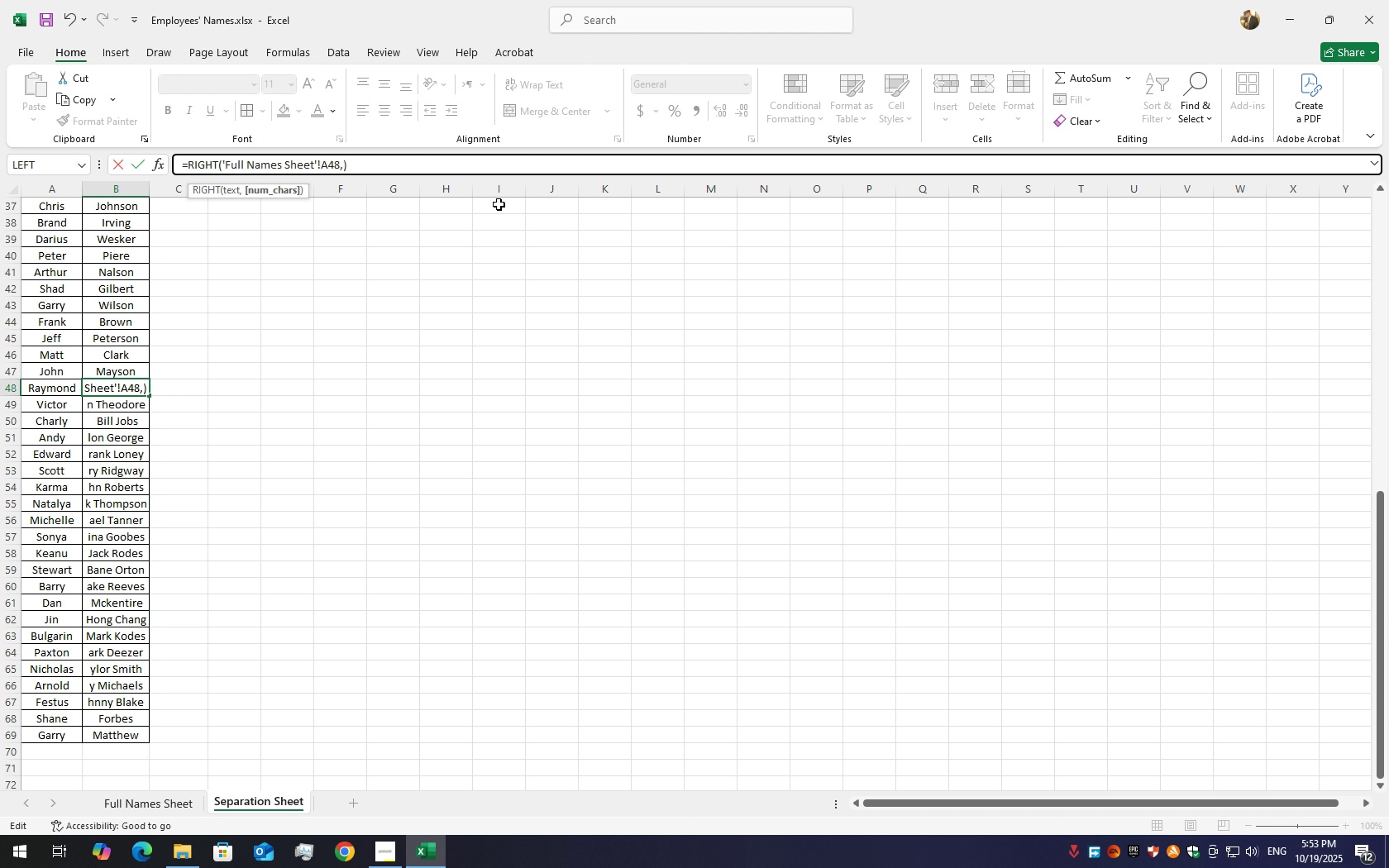 
key(Backspace)
 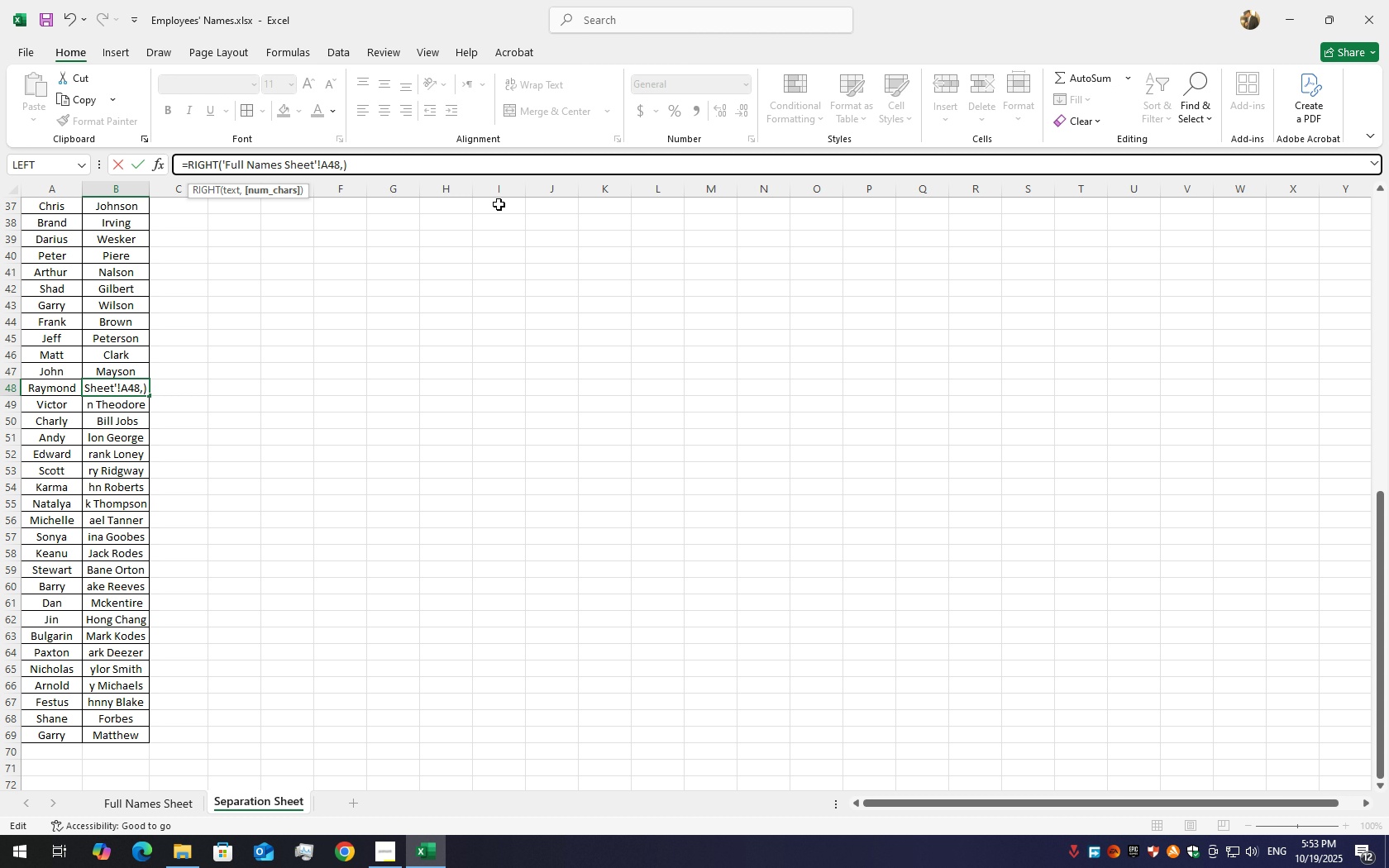 
key(Numpad7)
 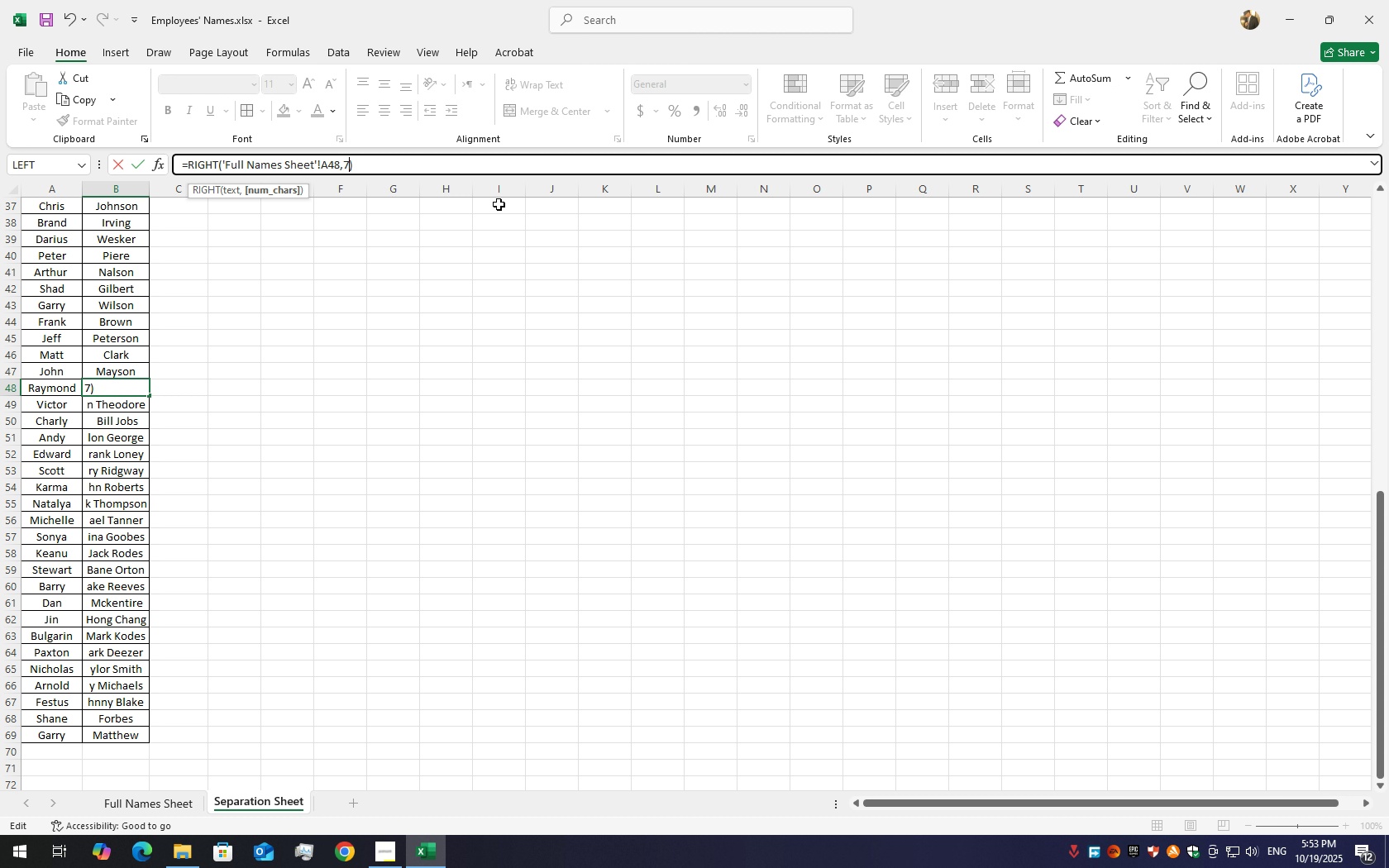 
key(Enter)
 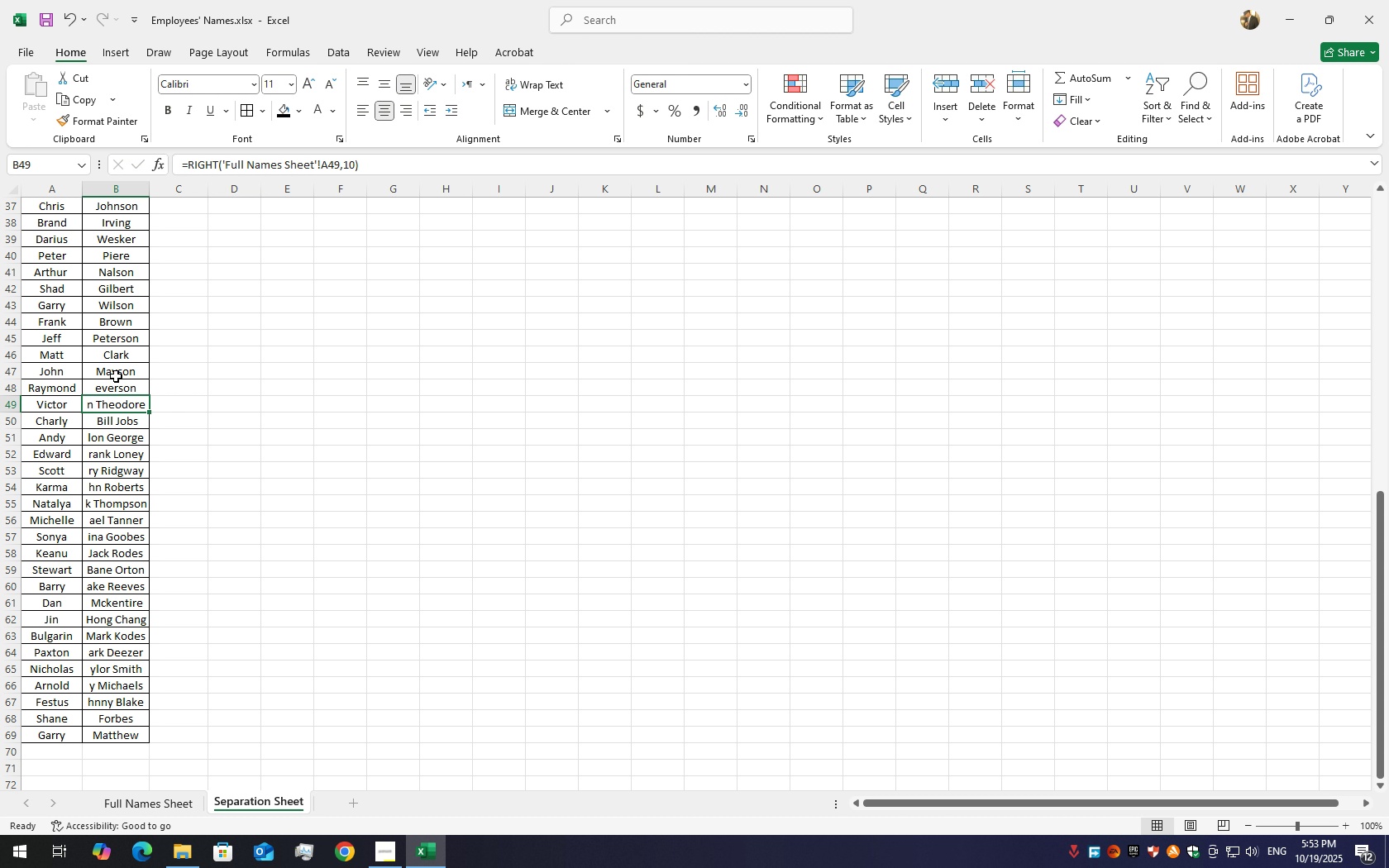 
left_click([116, 389])
 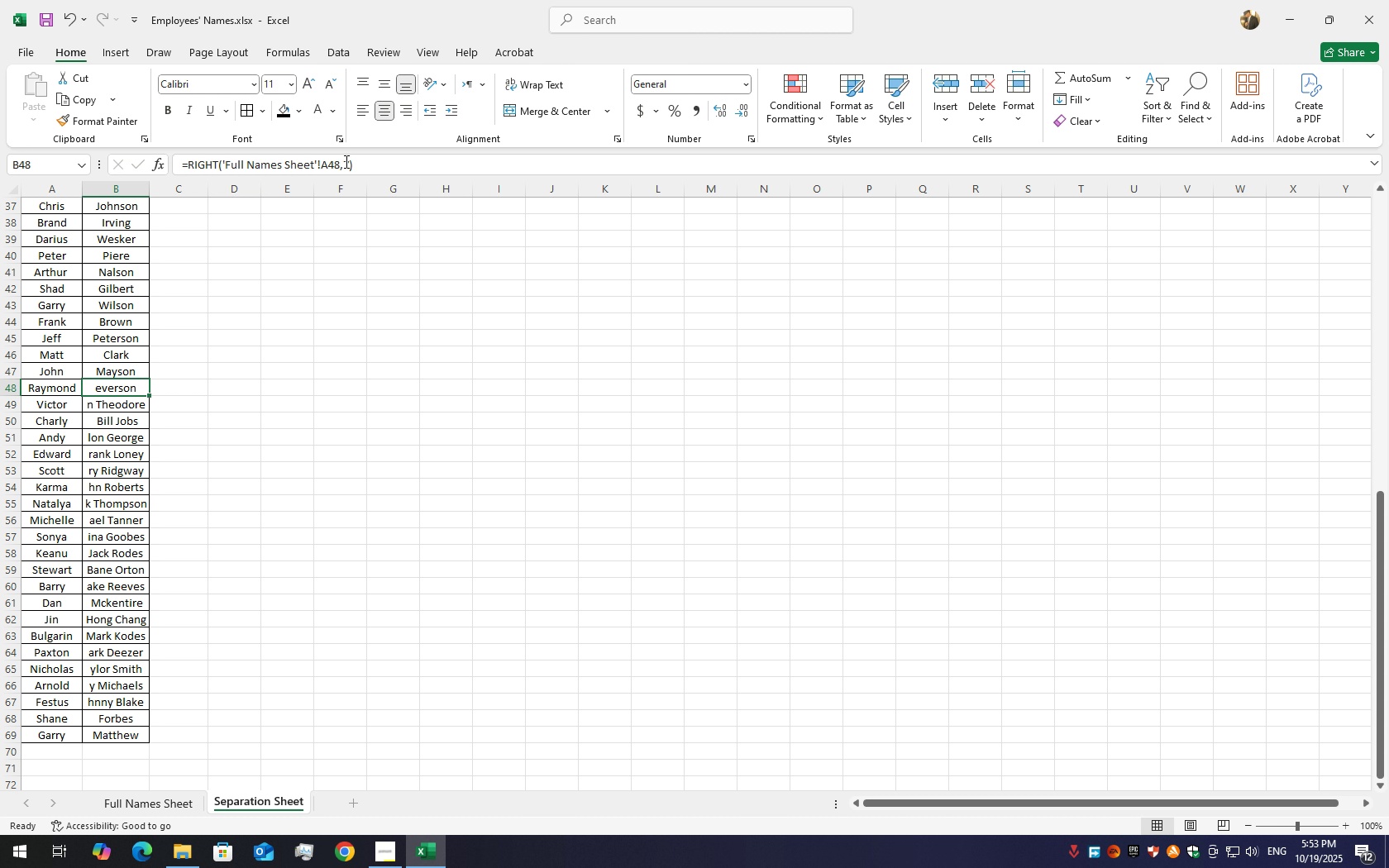 
left_click([345, 161])
 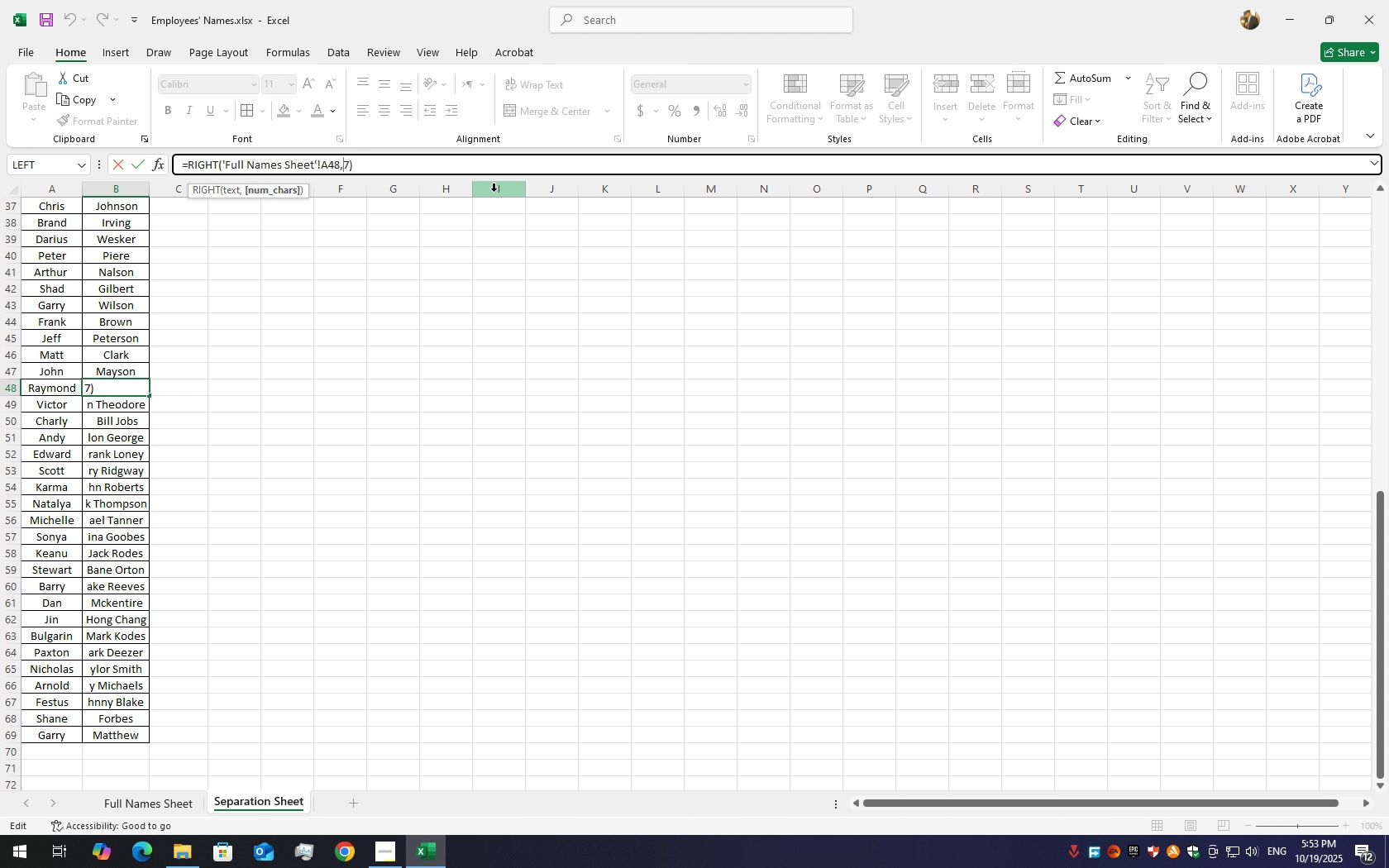 
key(ArrowRight)
 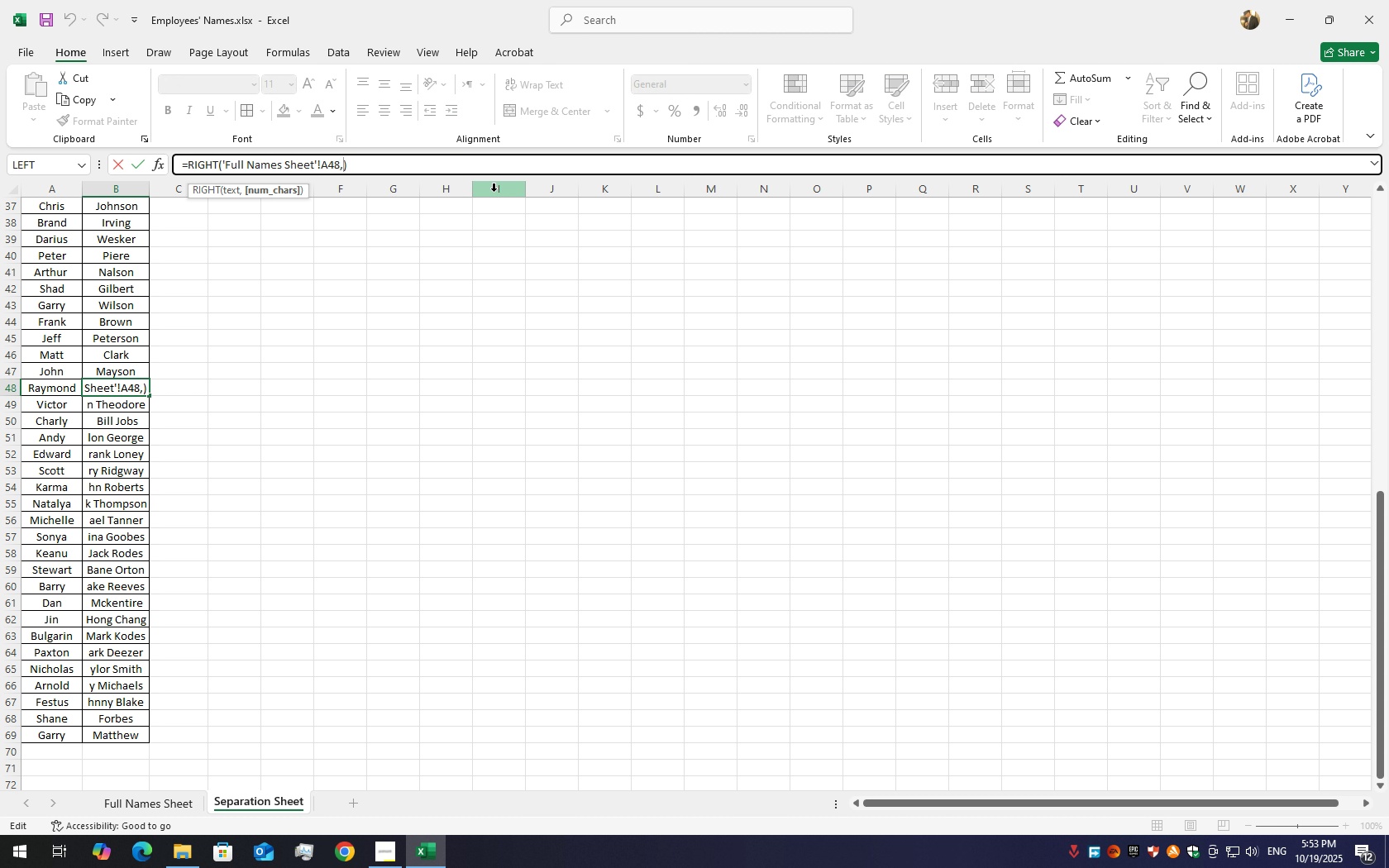 
key(Backspace)
 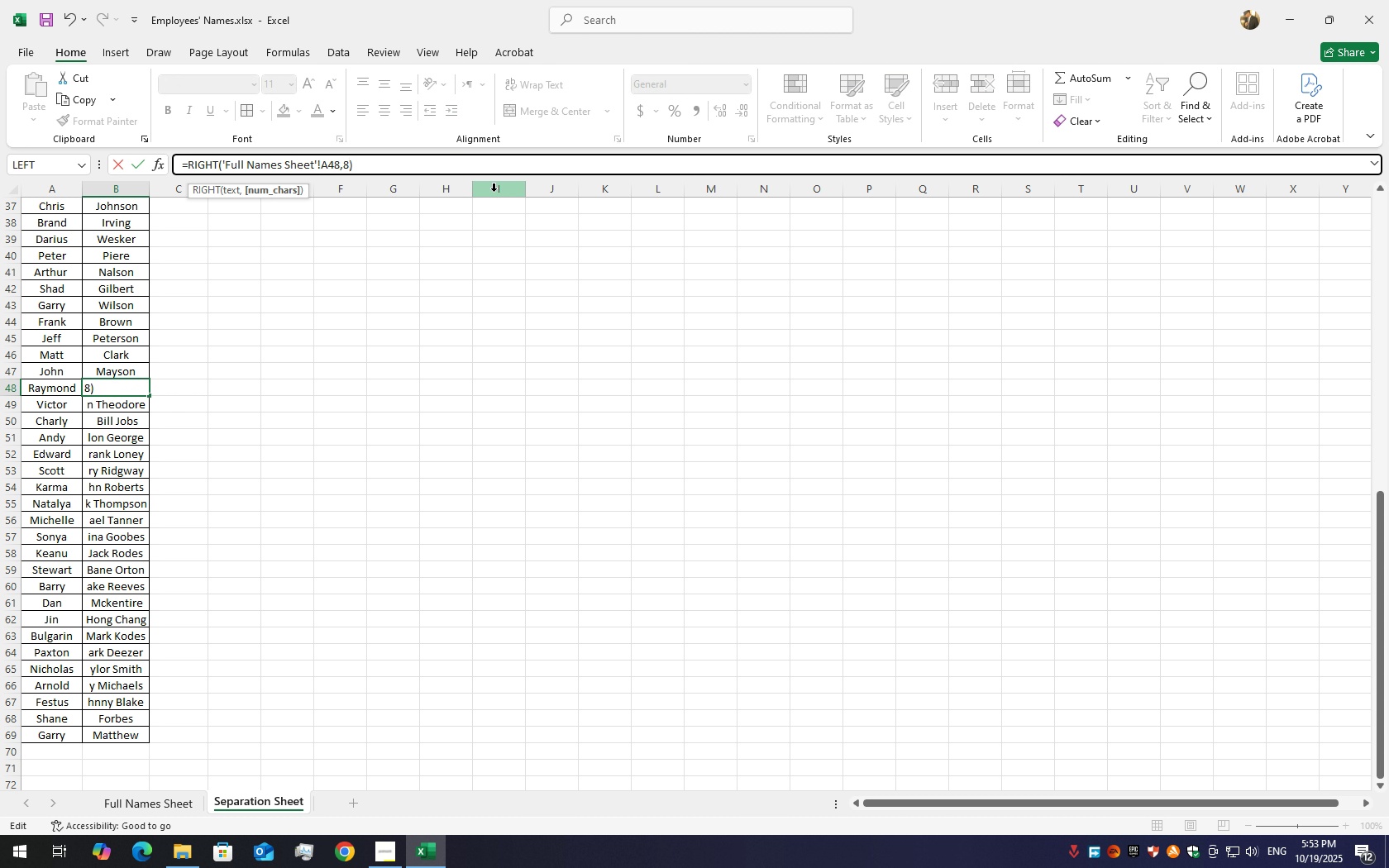 
key(Numpad8)
 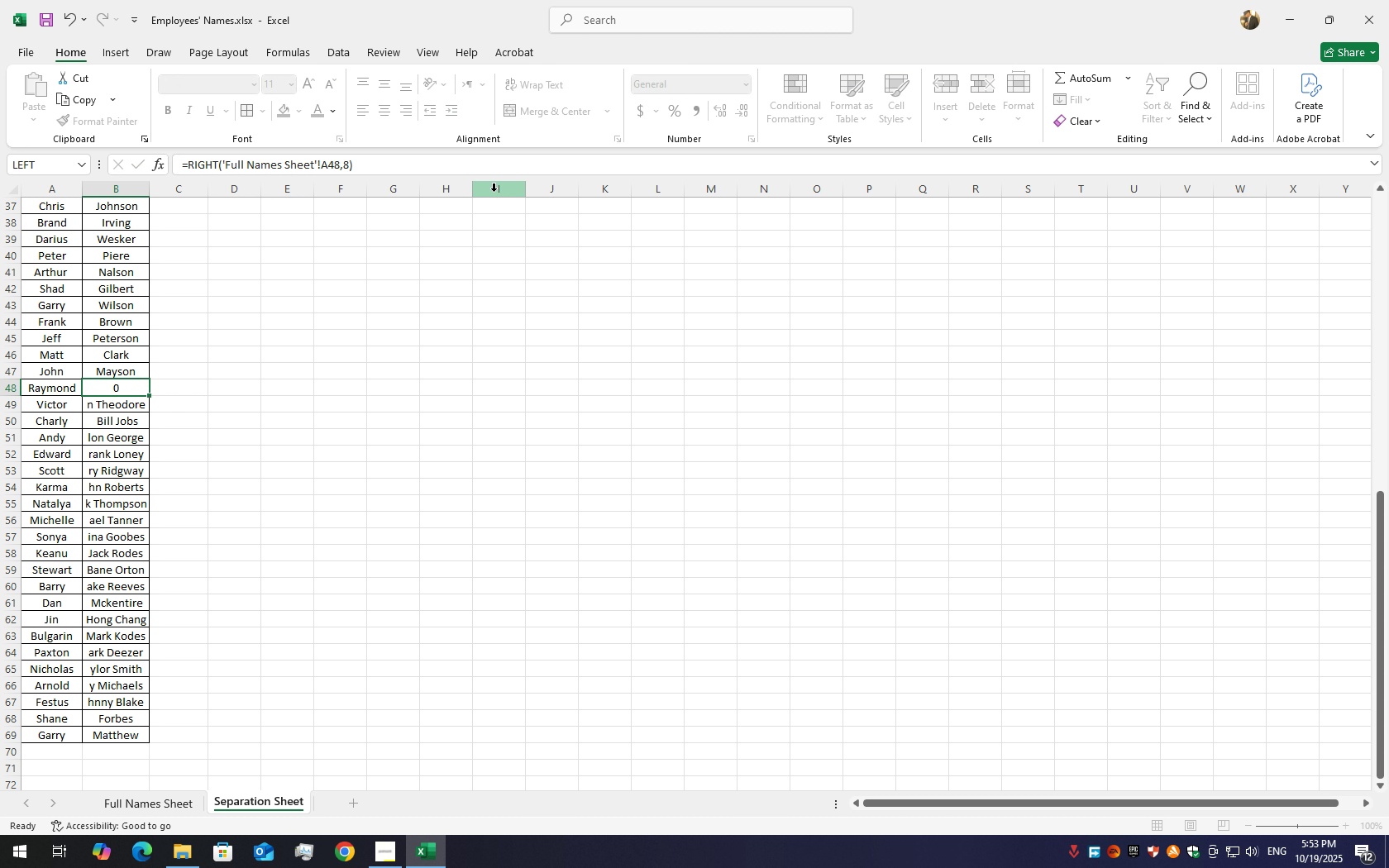 
key(Enter)
 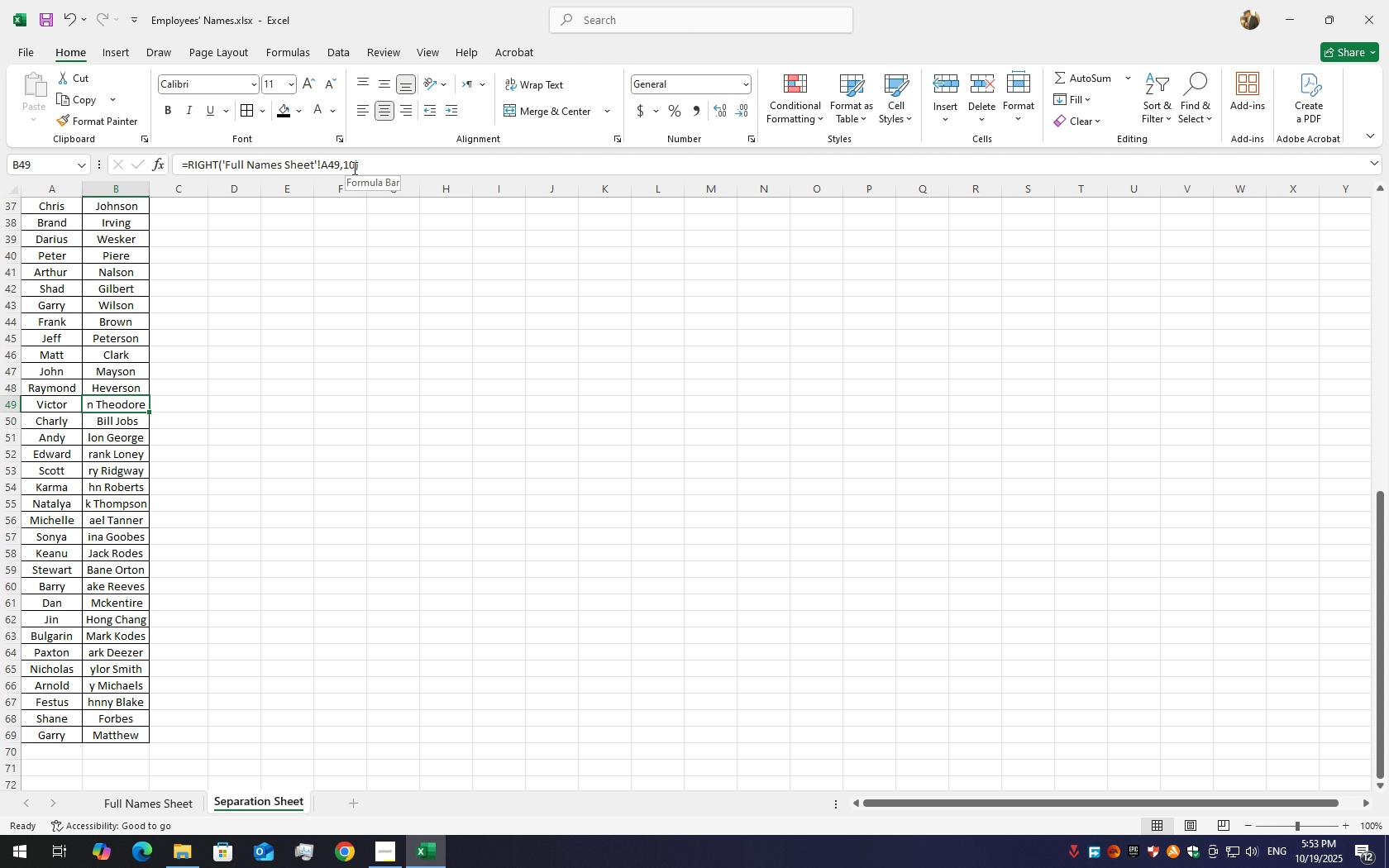 
left_click([353, 168])
 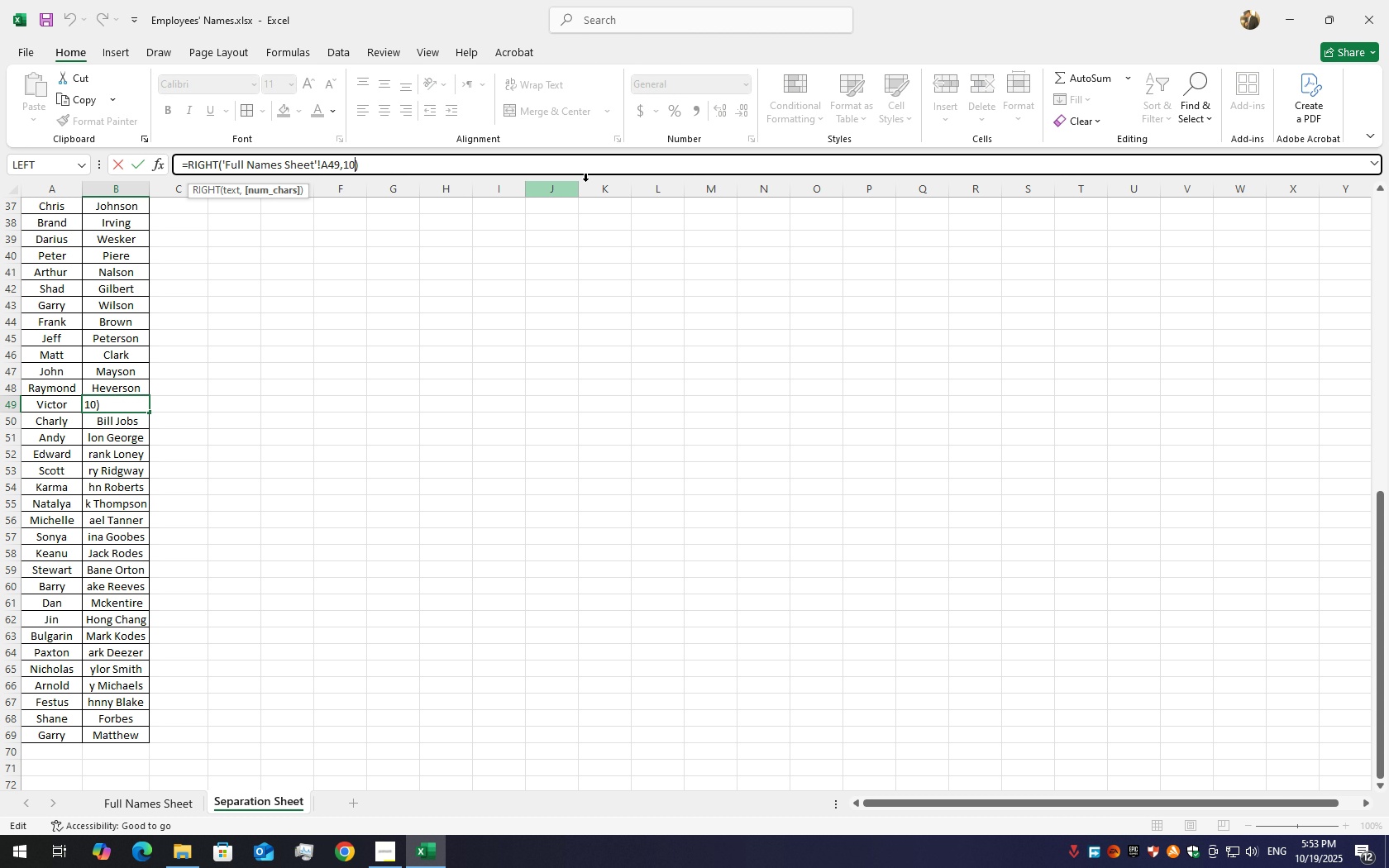 
key(Backspace)
 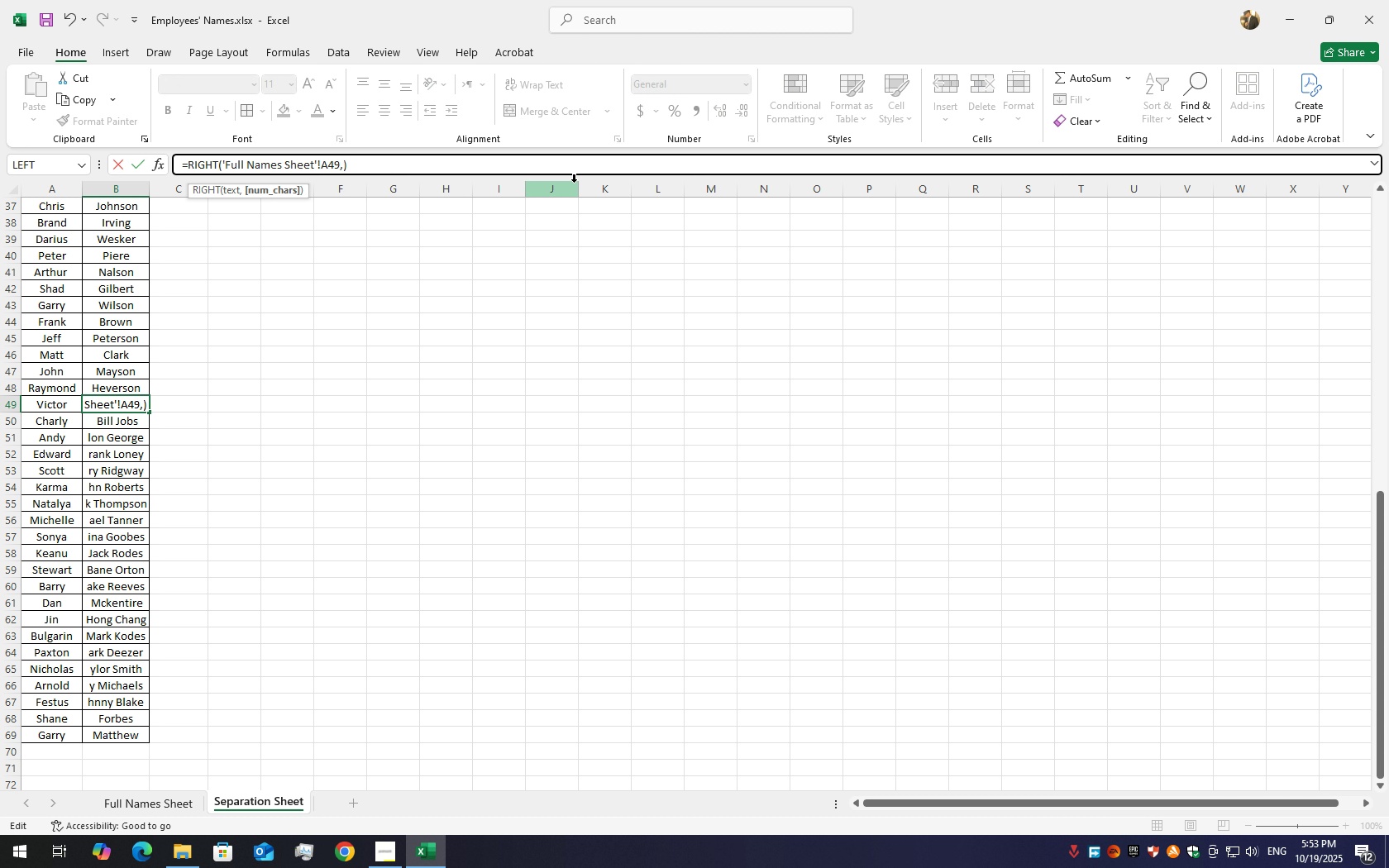 
key(Backspace)
 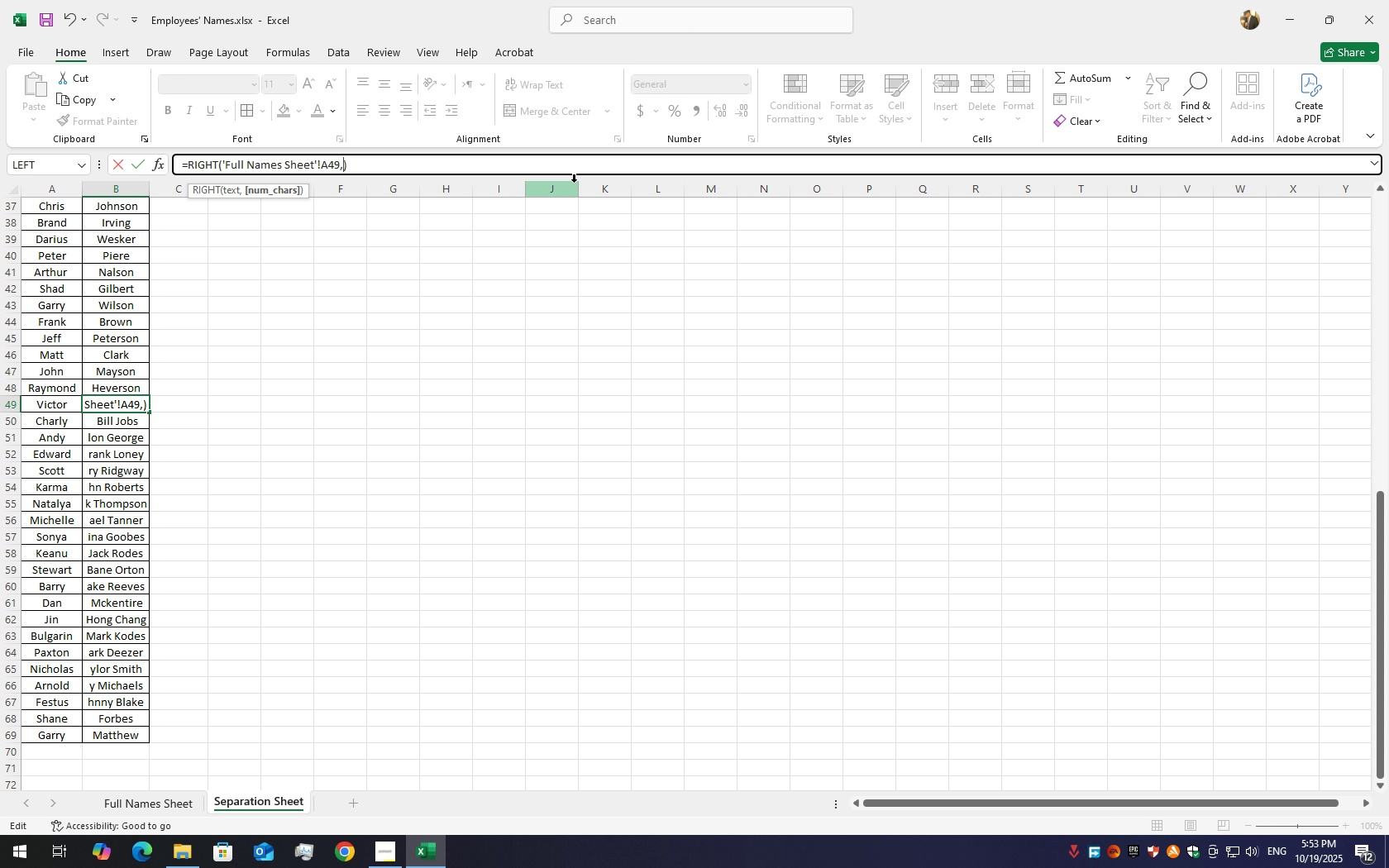 
key(Numpad8)
 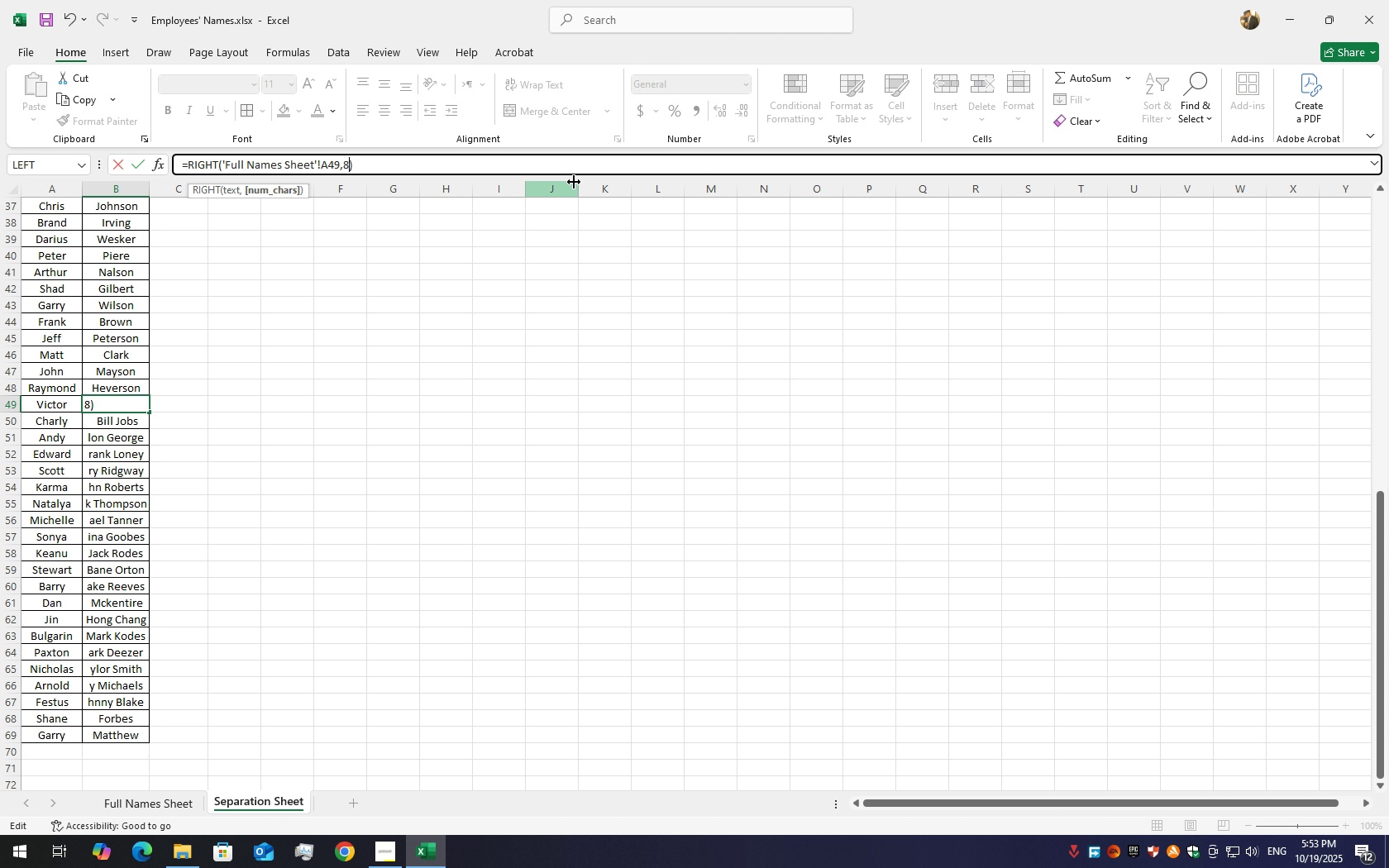 
key(Enter)
 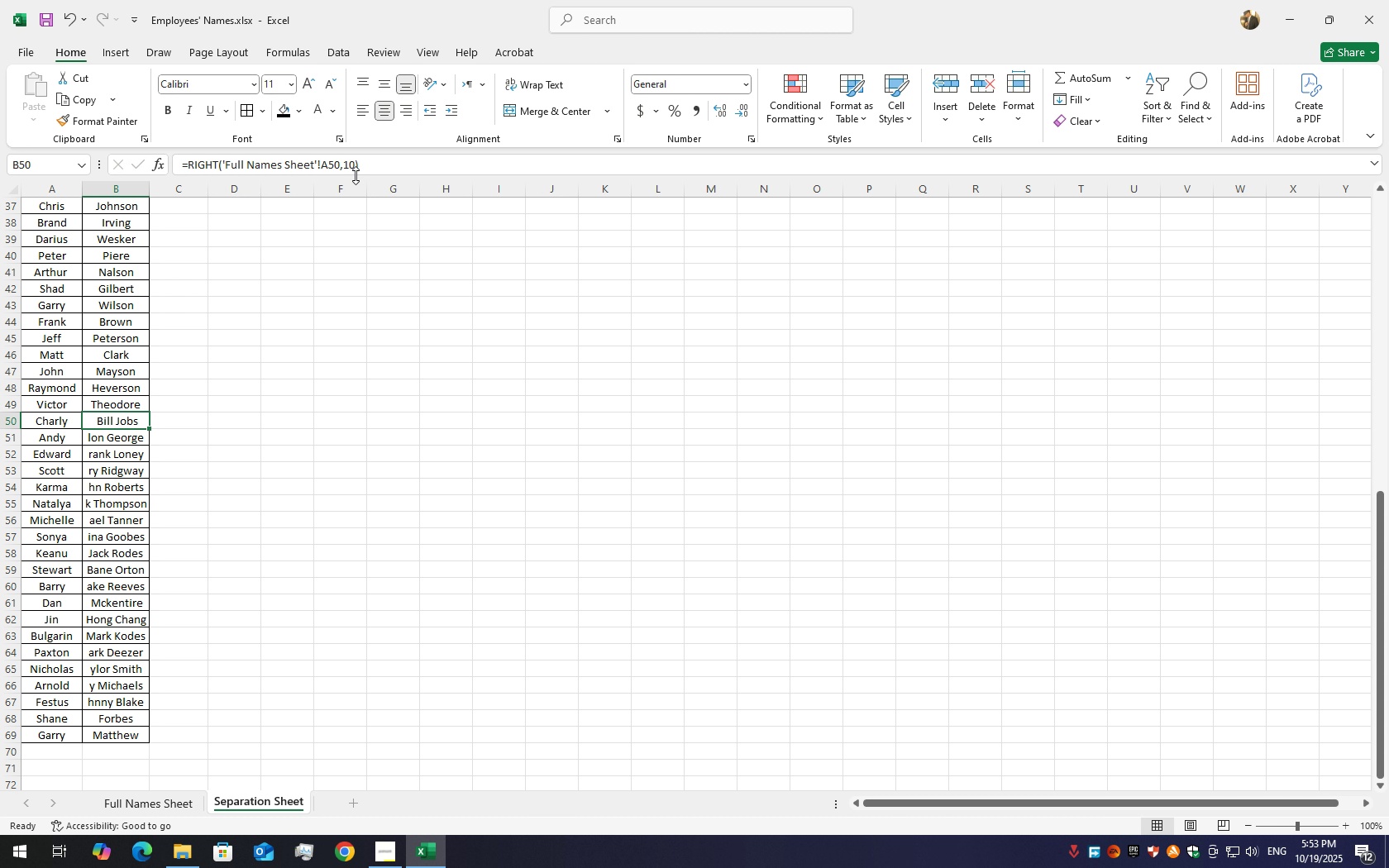 
left_click([354, 169])
 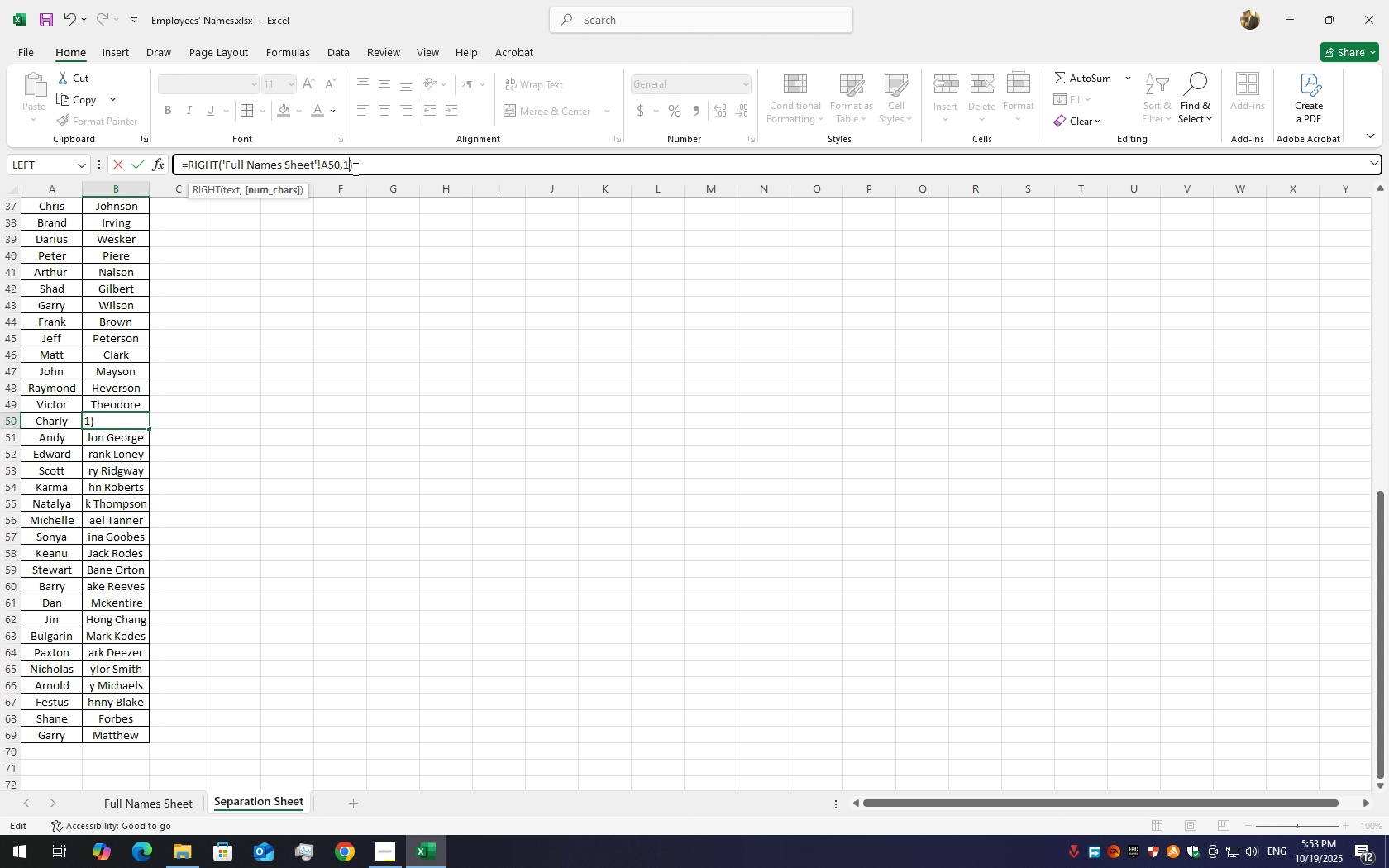 
key(Backspace)
 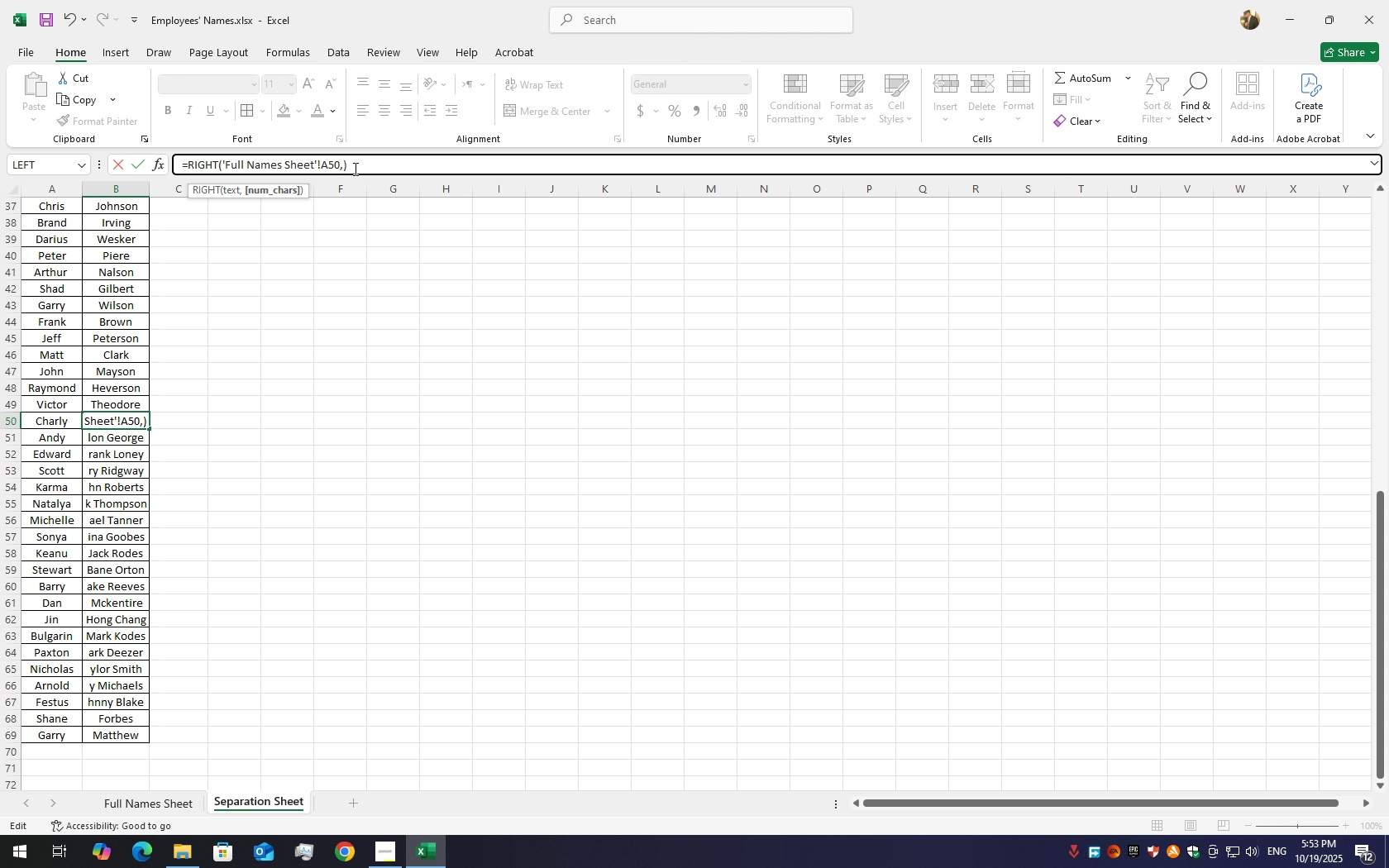 
key(Backspace)
 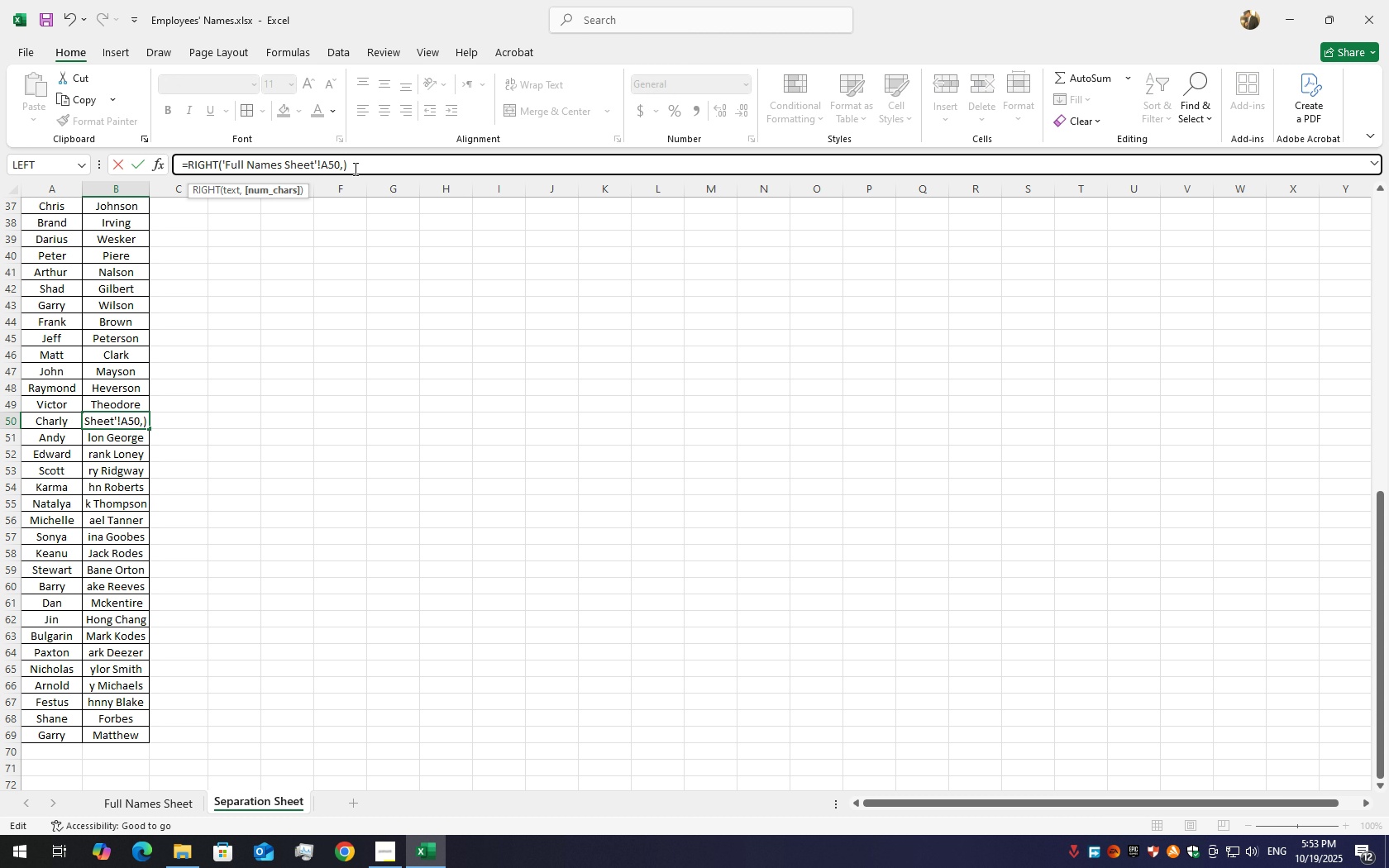 
key(Numpad4)
 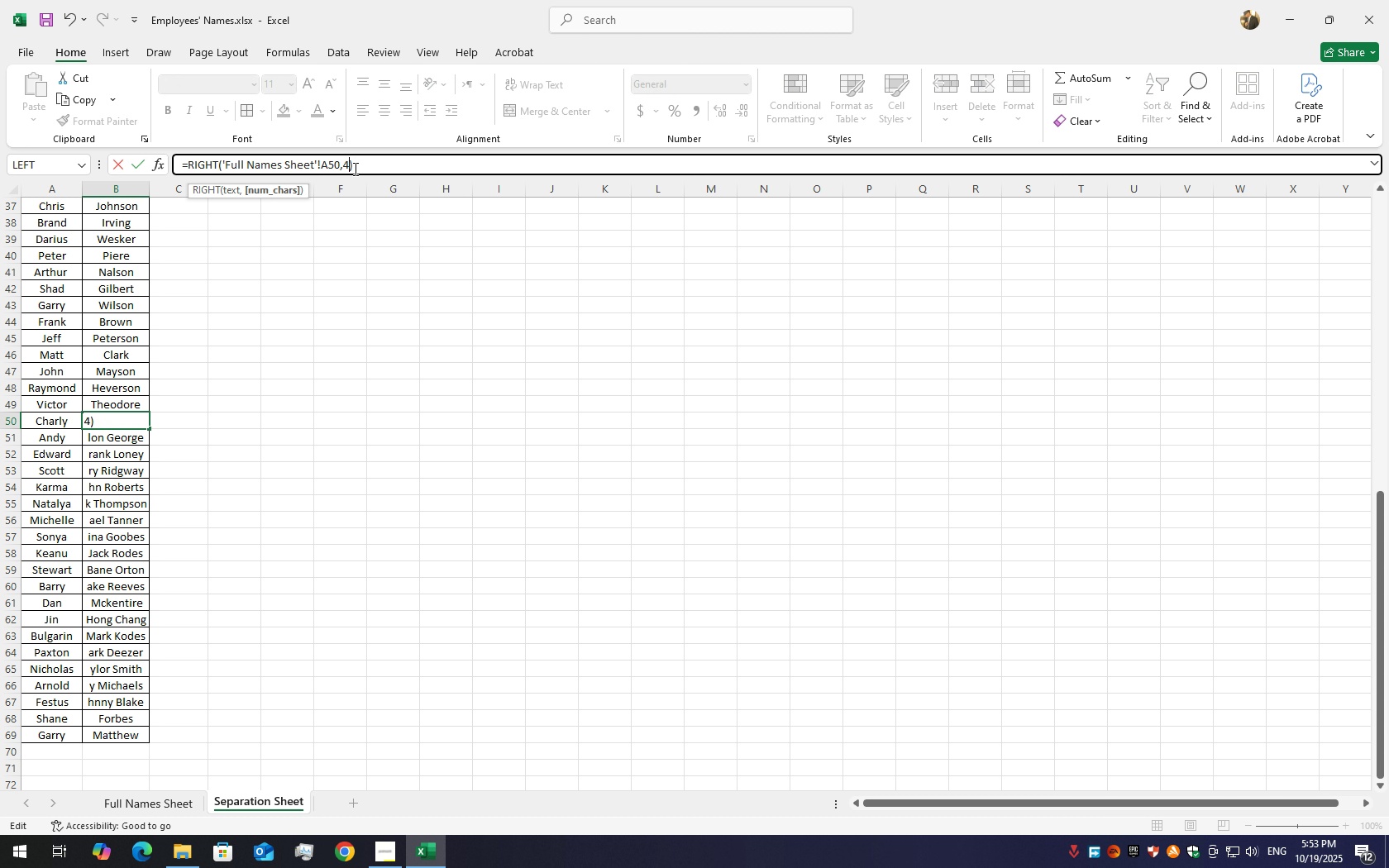 
key(Enter)
 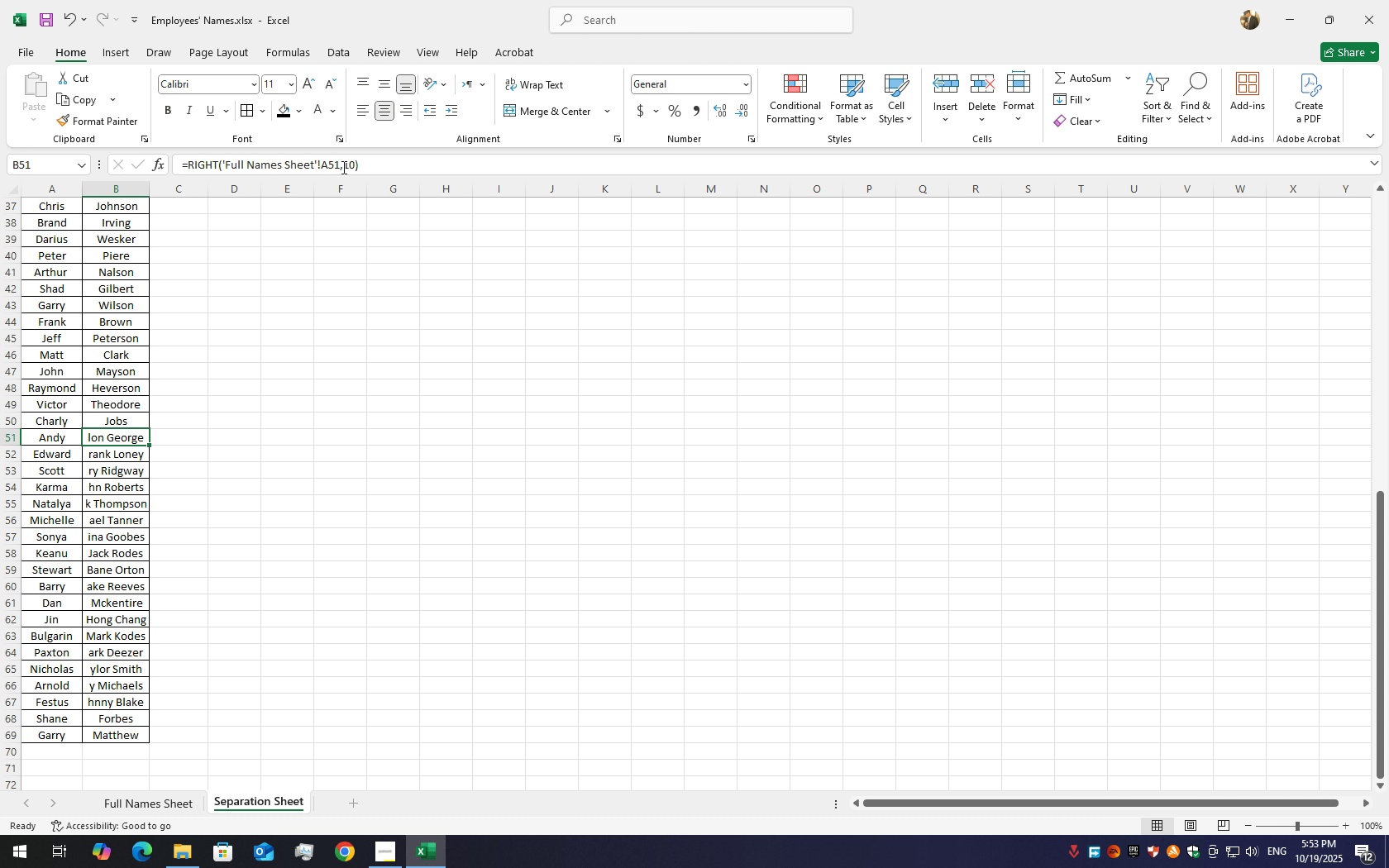 
wait(7.1)
 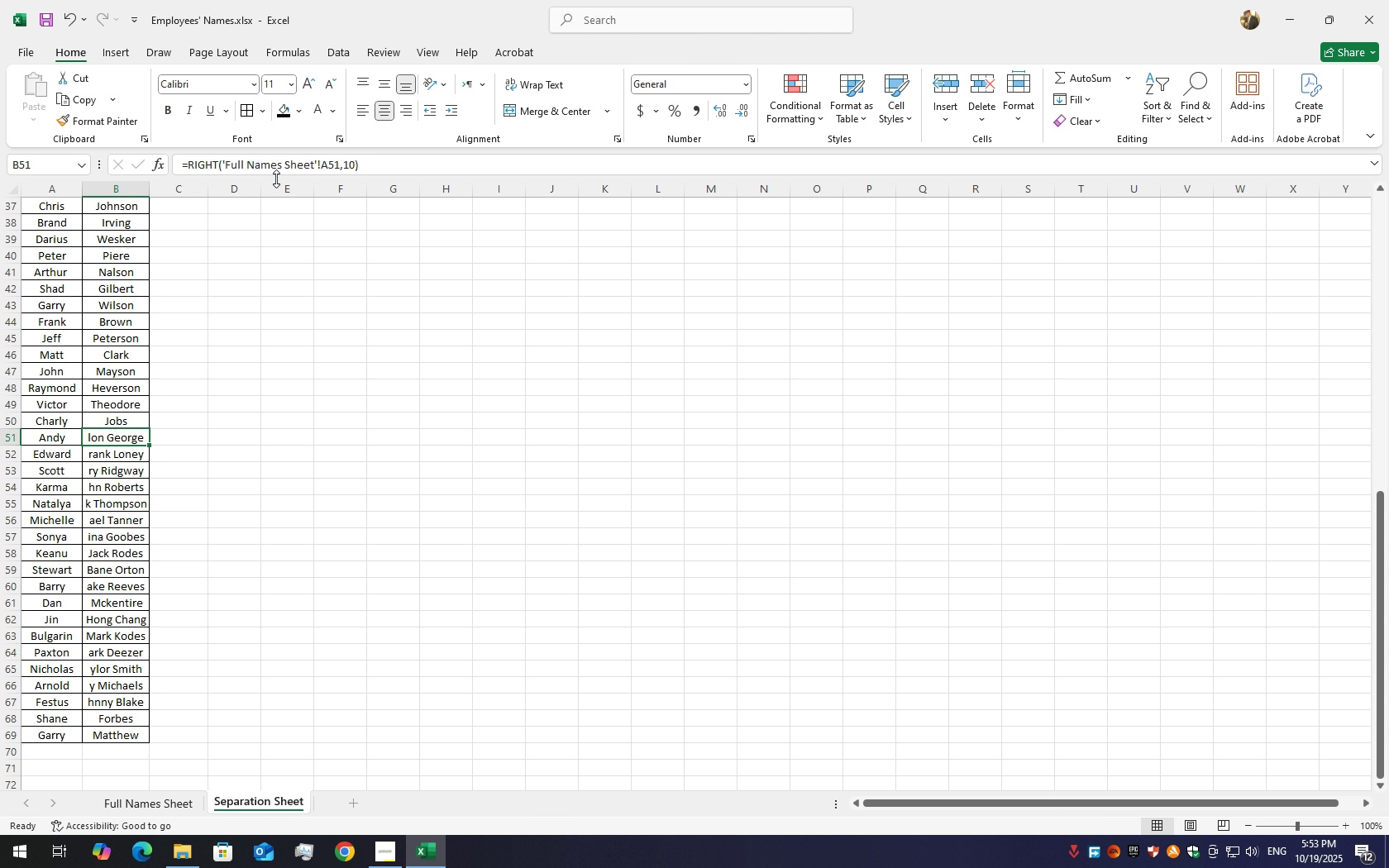 
left_click([355, 160])
 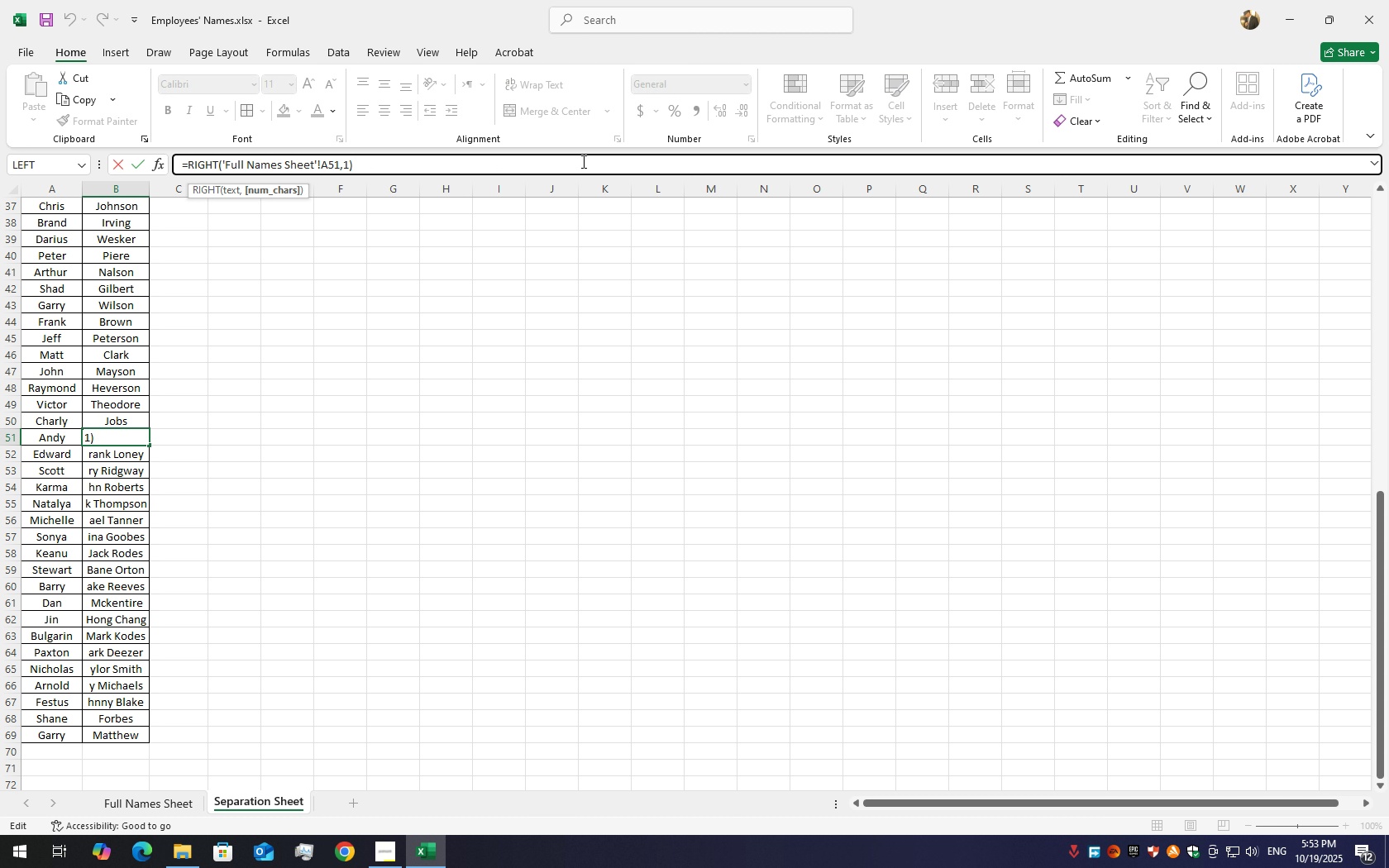 
key(Backspace)
 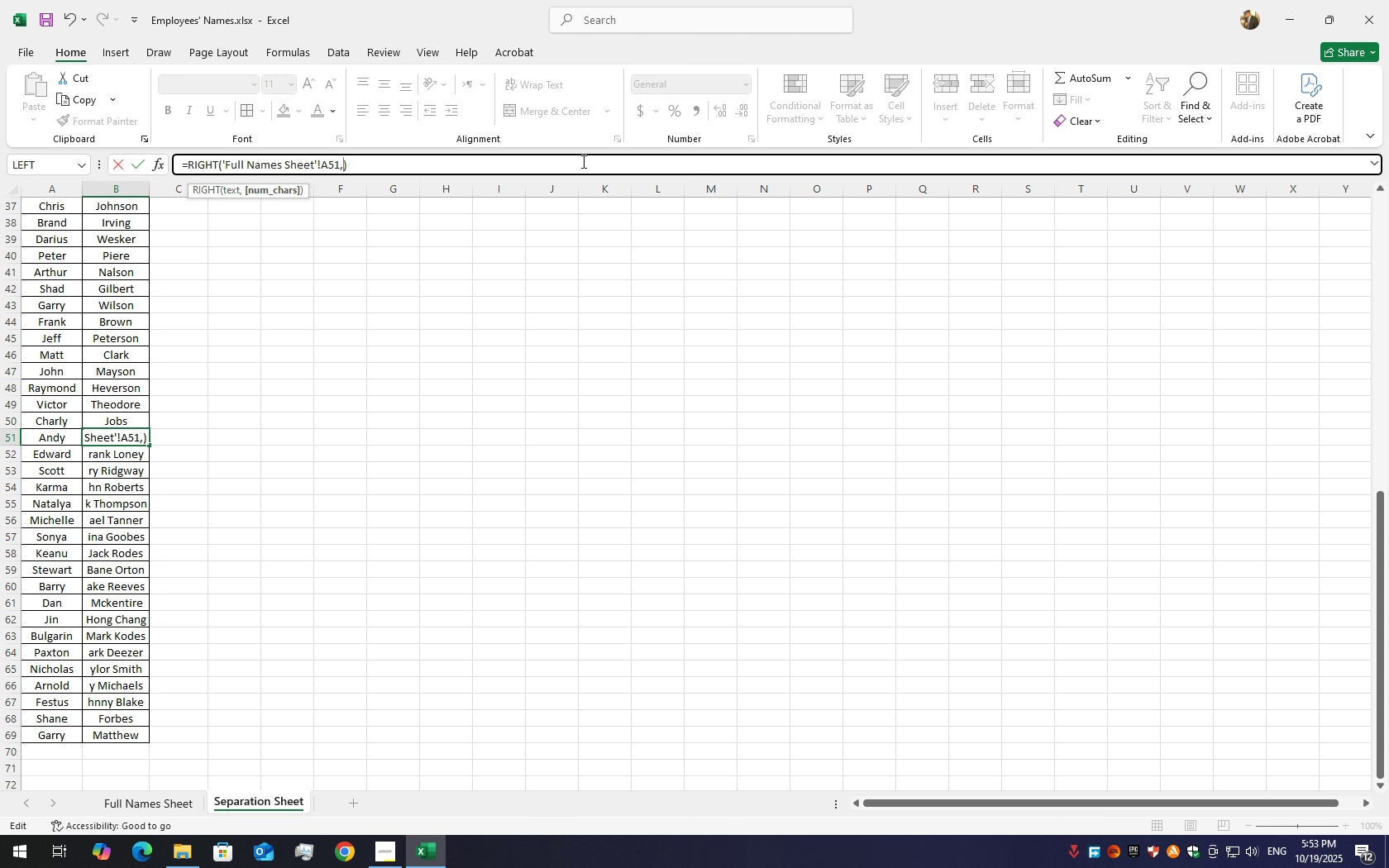 
key(Backspace)
 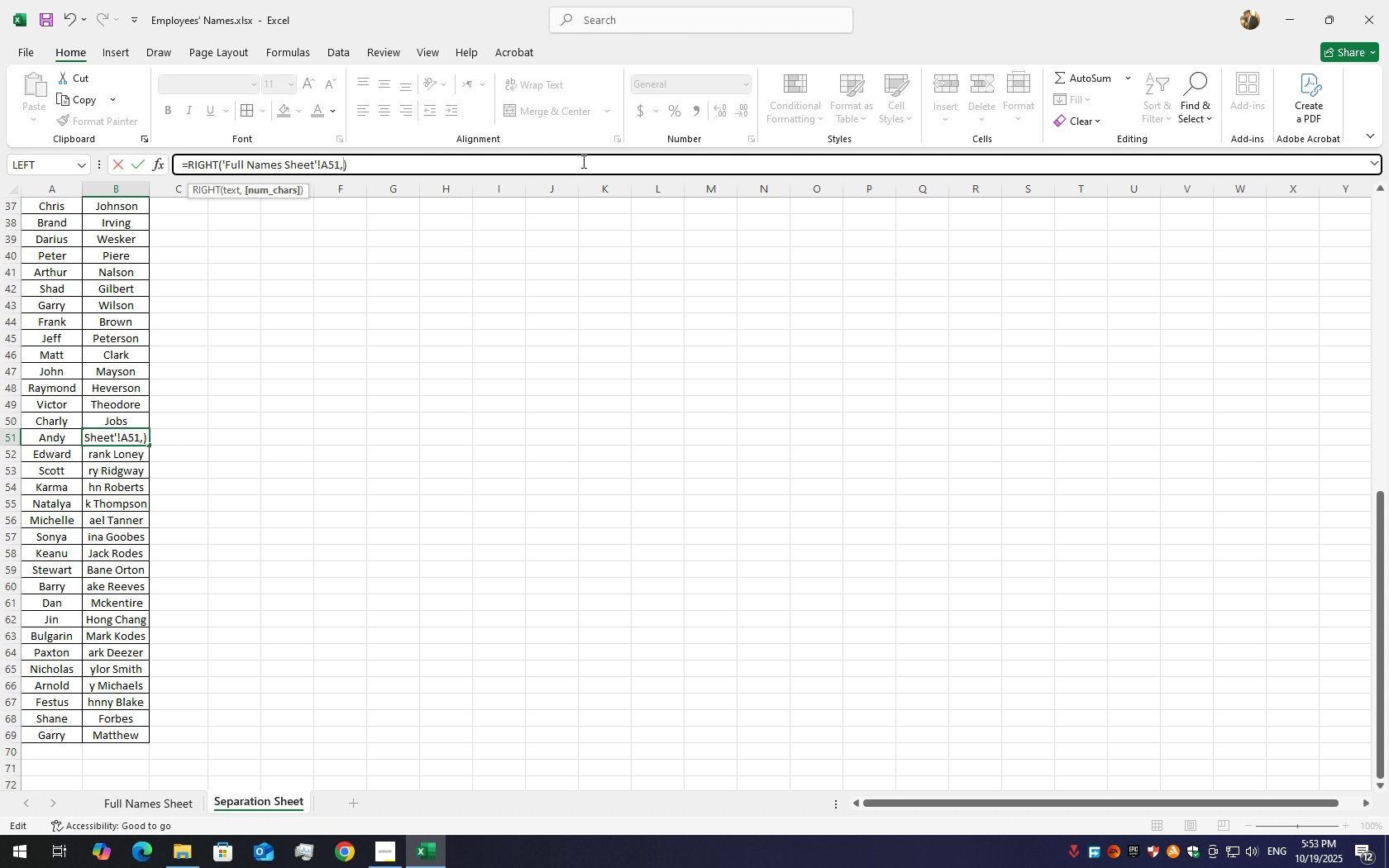 
key(Numpad6)
 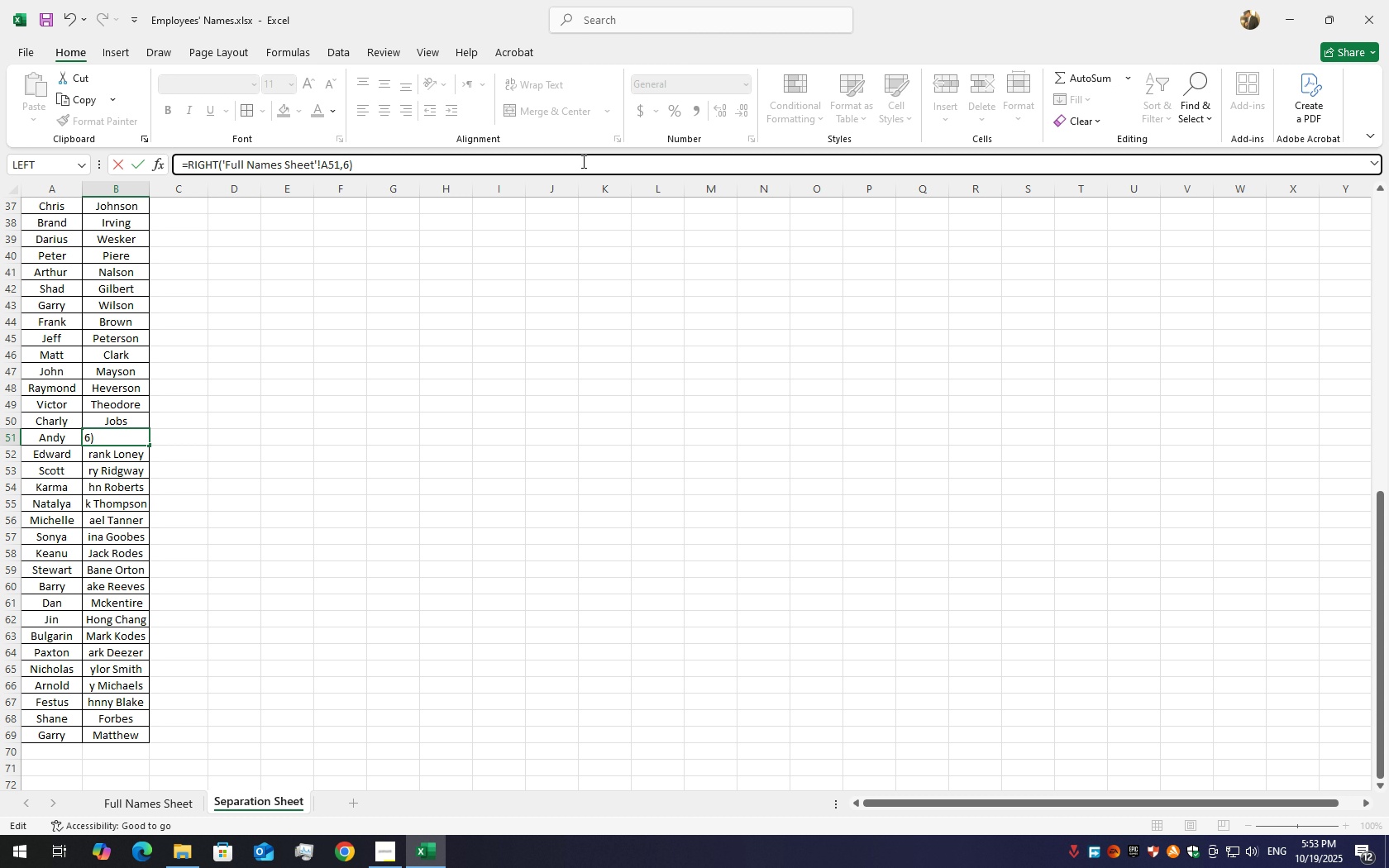 
key(Enter)
 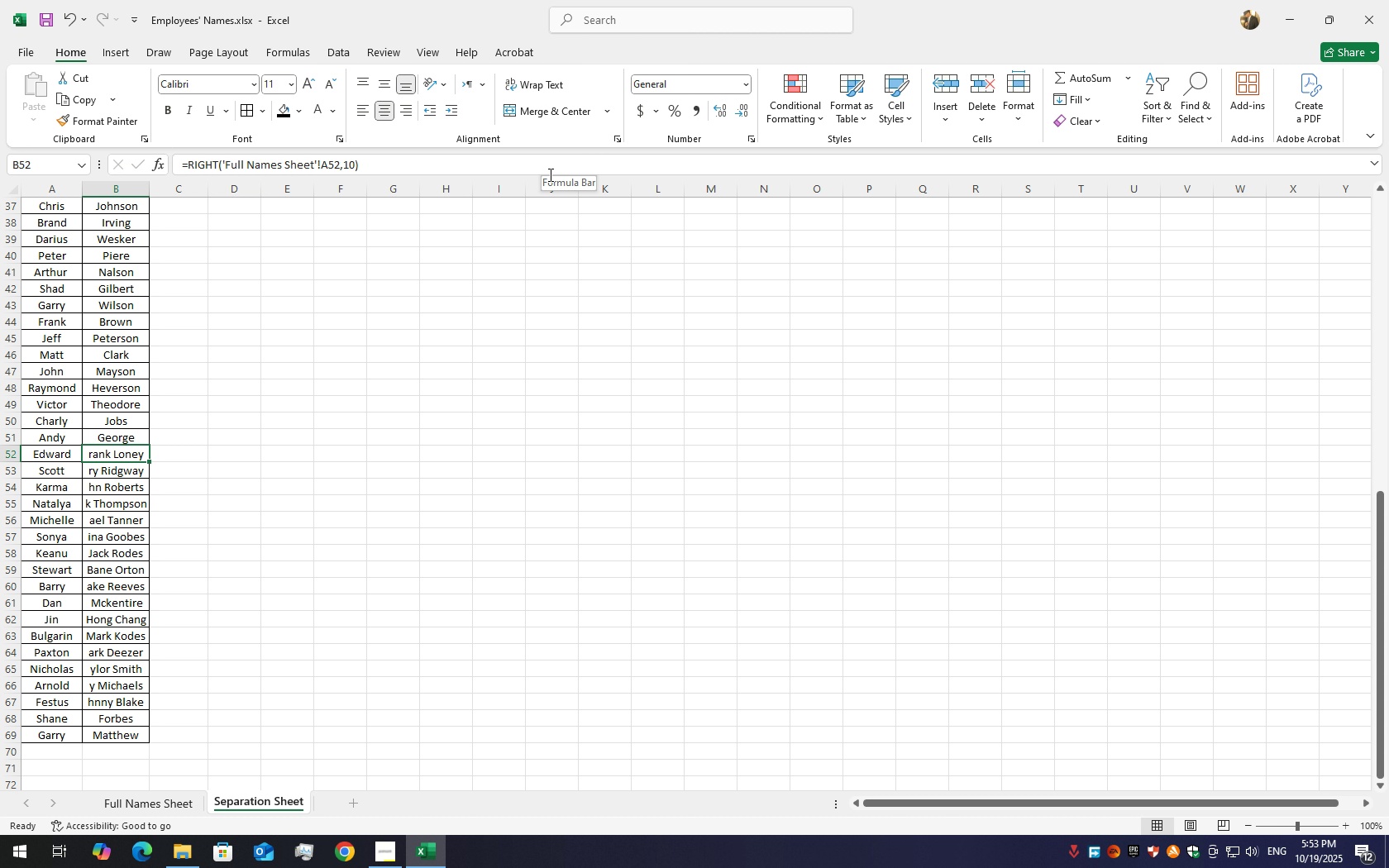 
wait(11.12)
 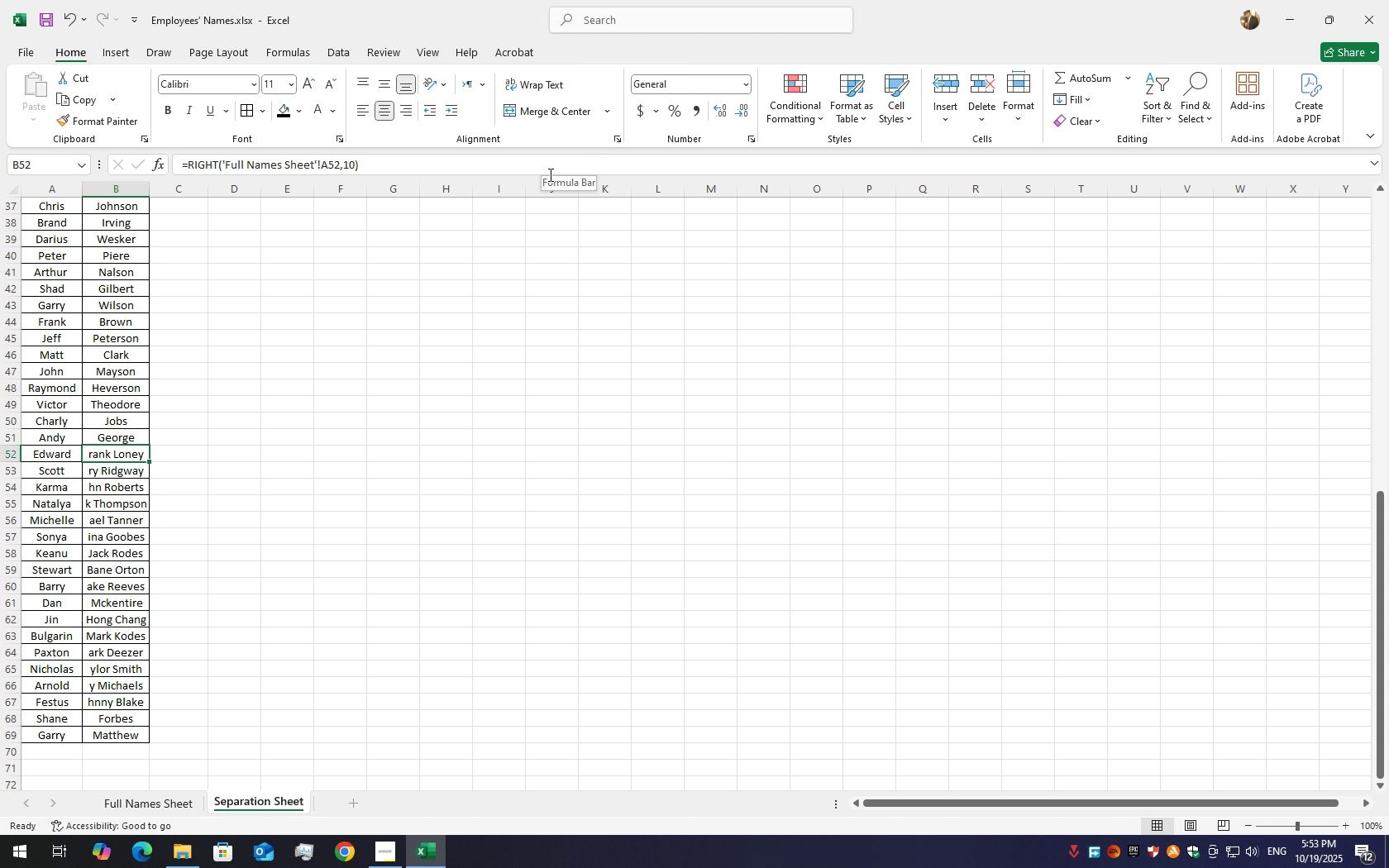 
left_click([351, 165])
 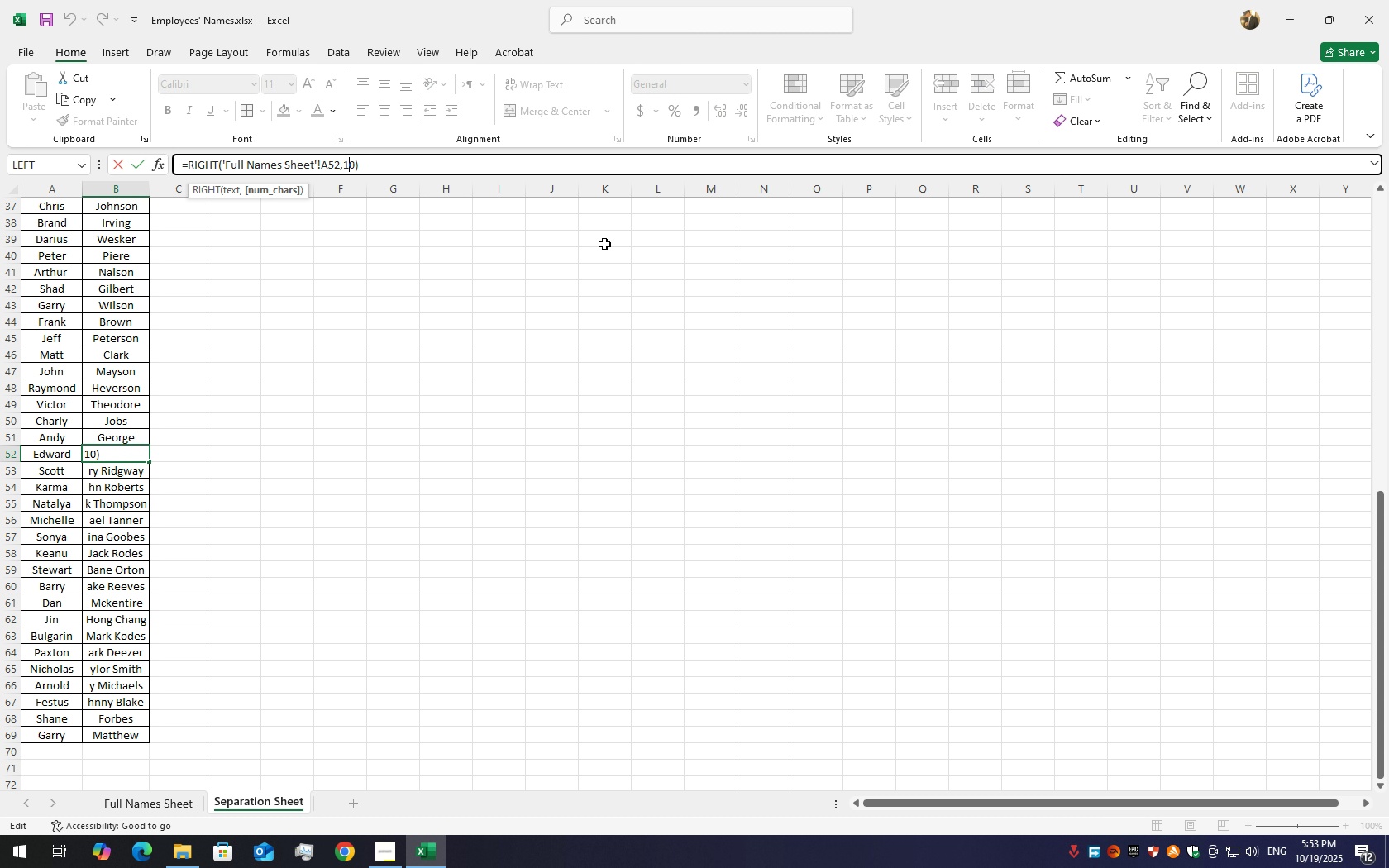 
key(ArrowDown)
 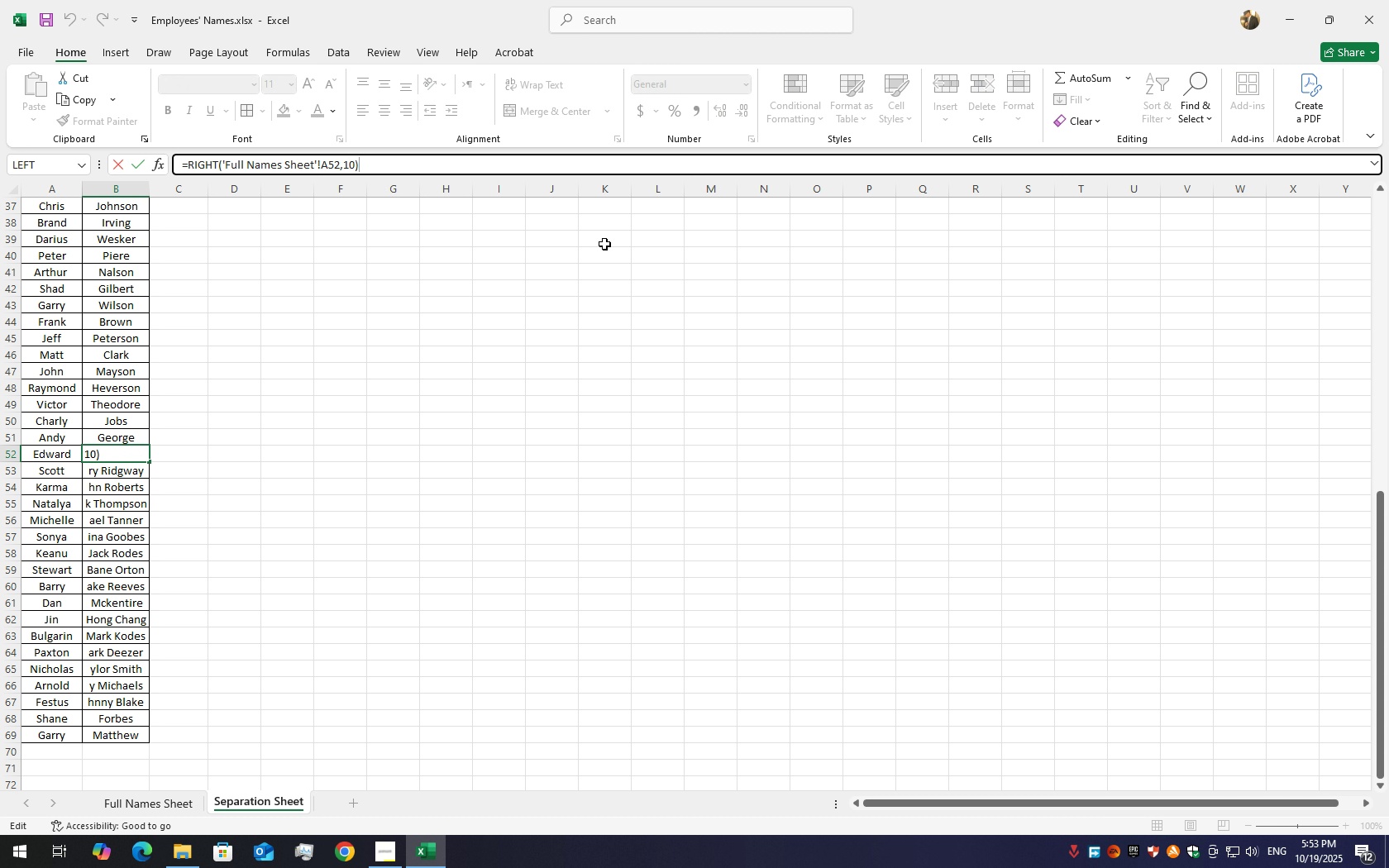 
key(ArrowRight)
 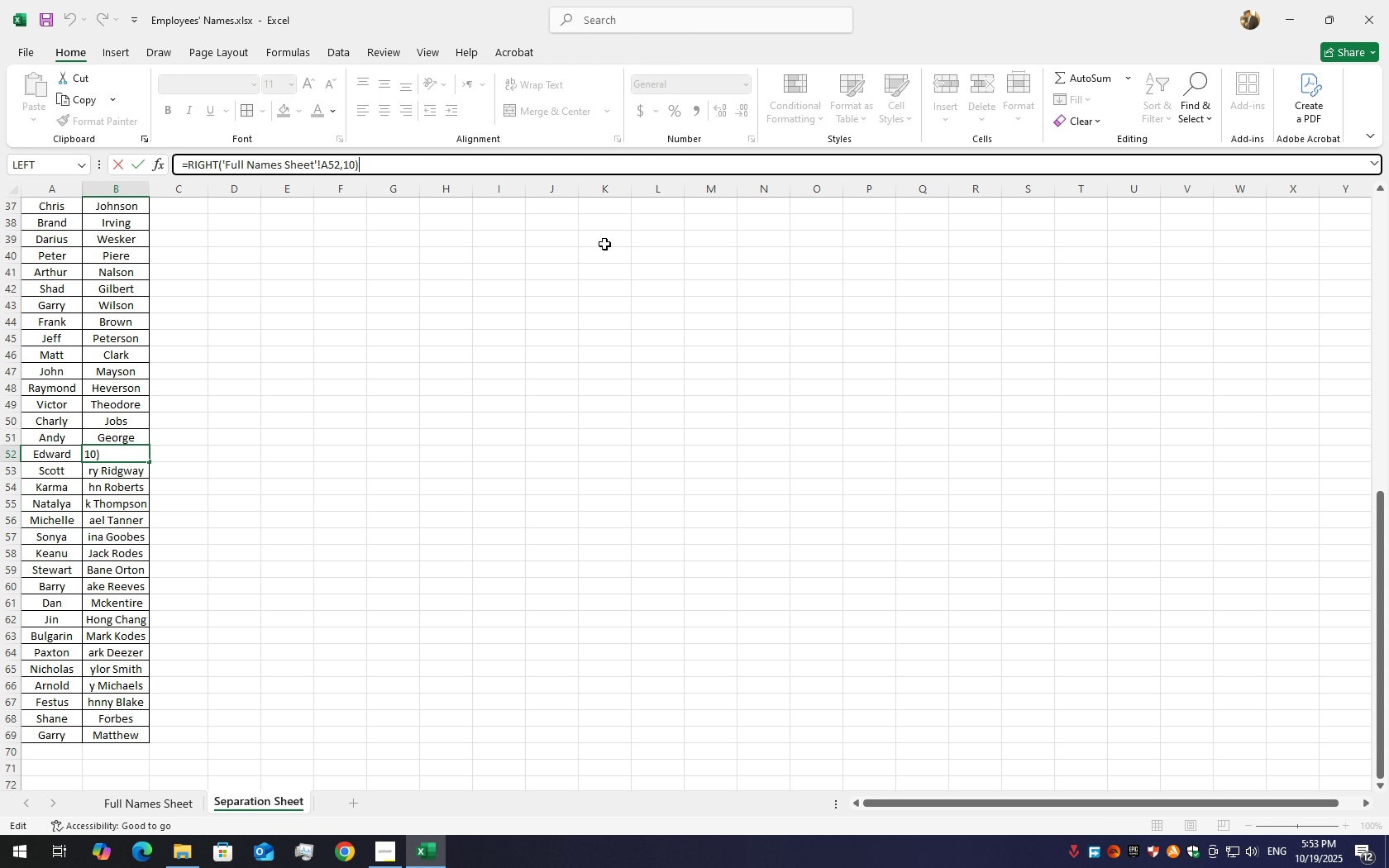 
key(ArrowLeft)
 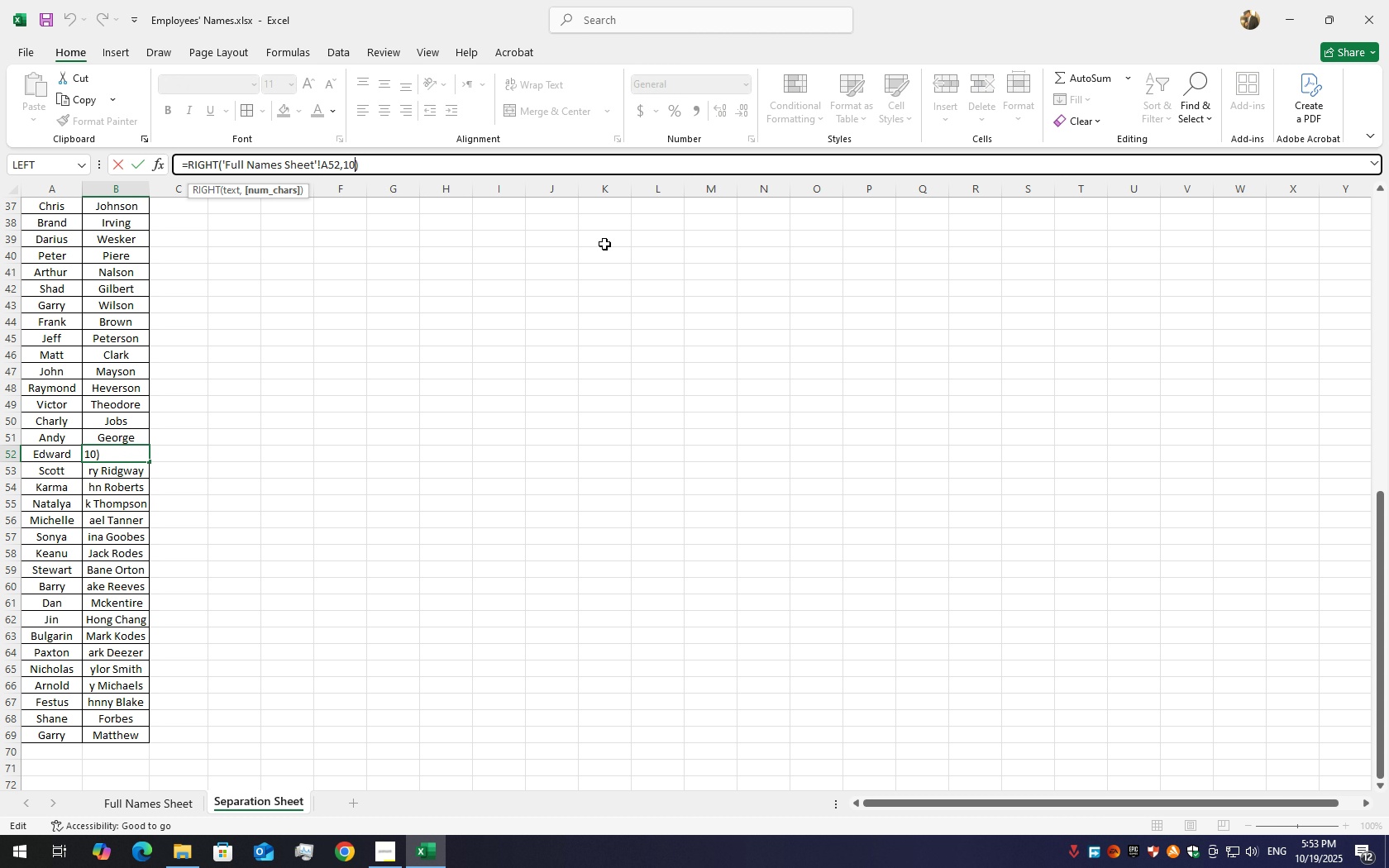 
key(Backspace)
 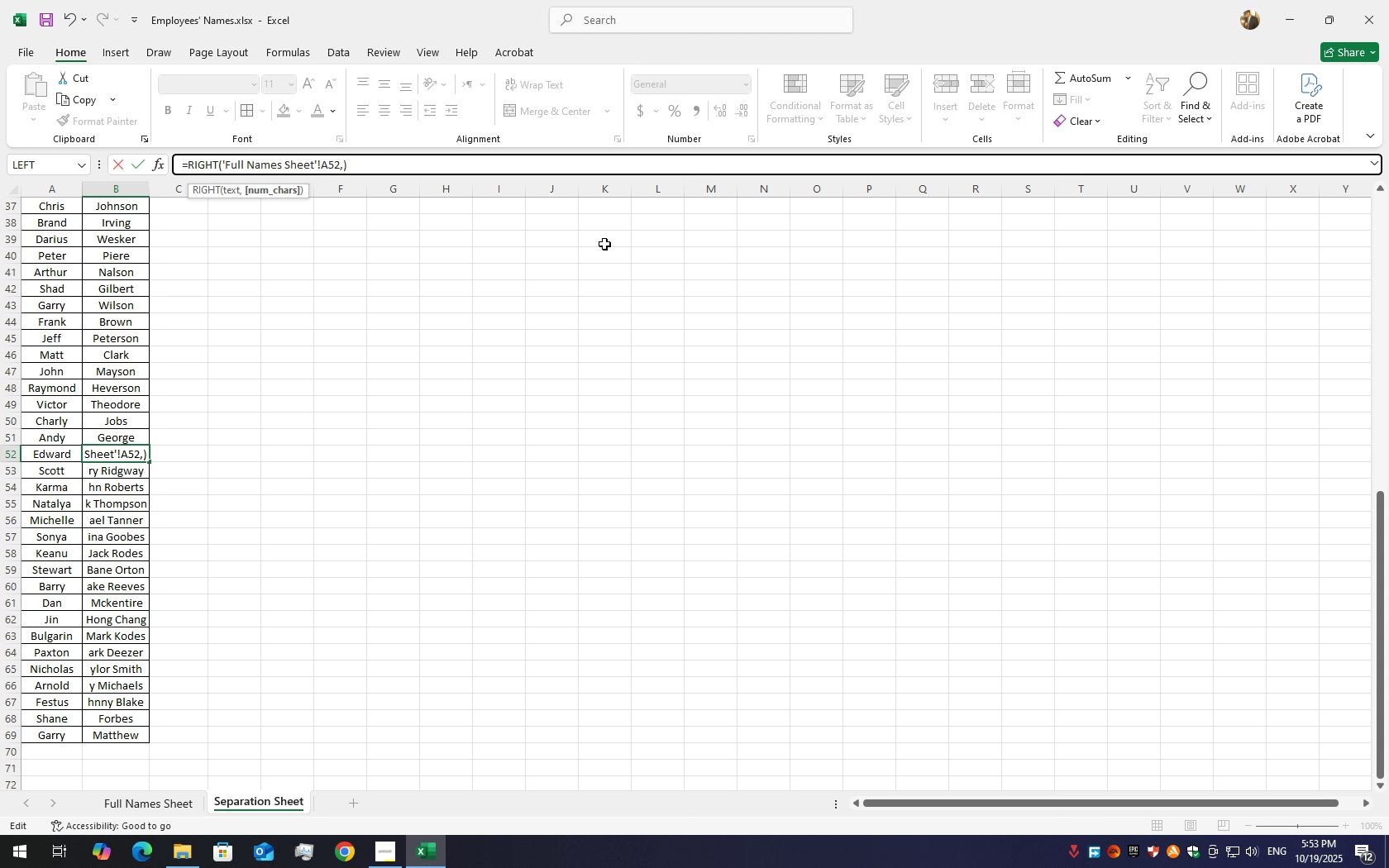 
key(Backspace)
 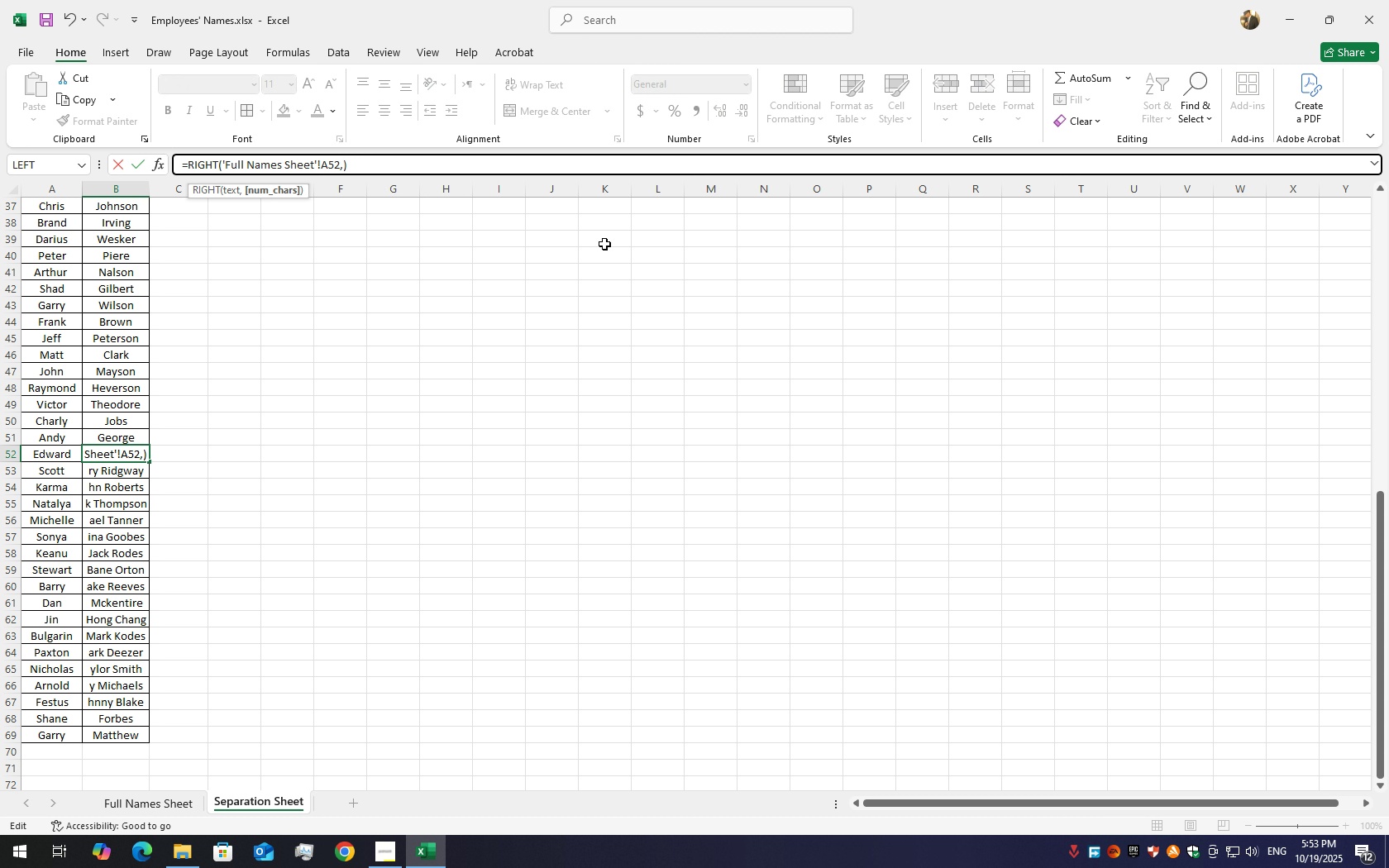 
key(Numpad5)
 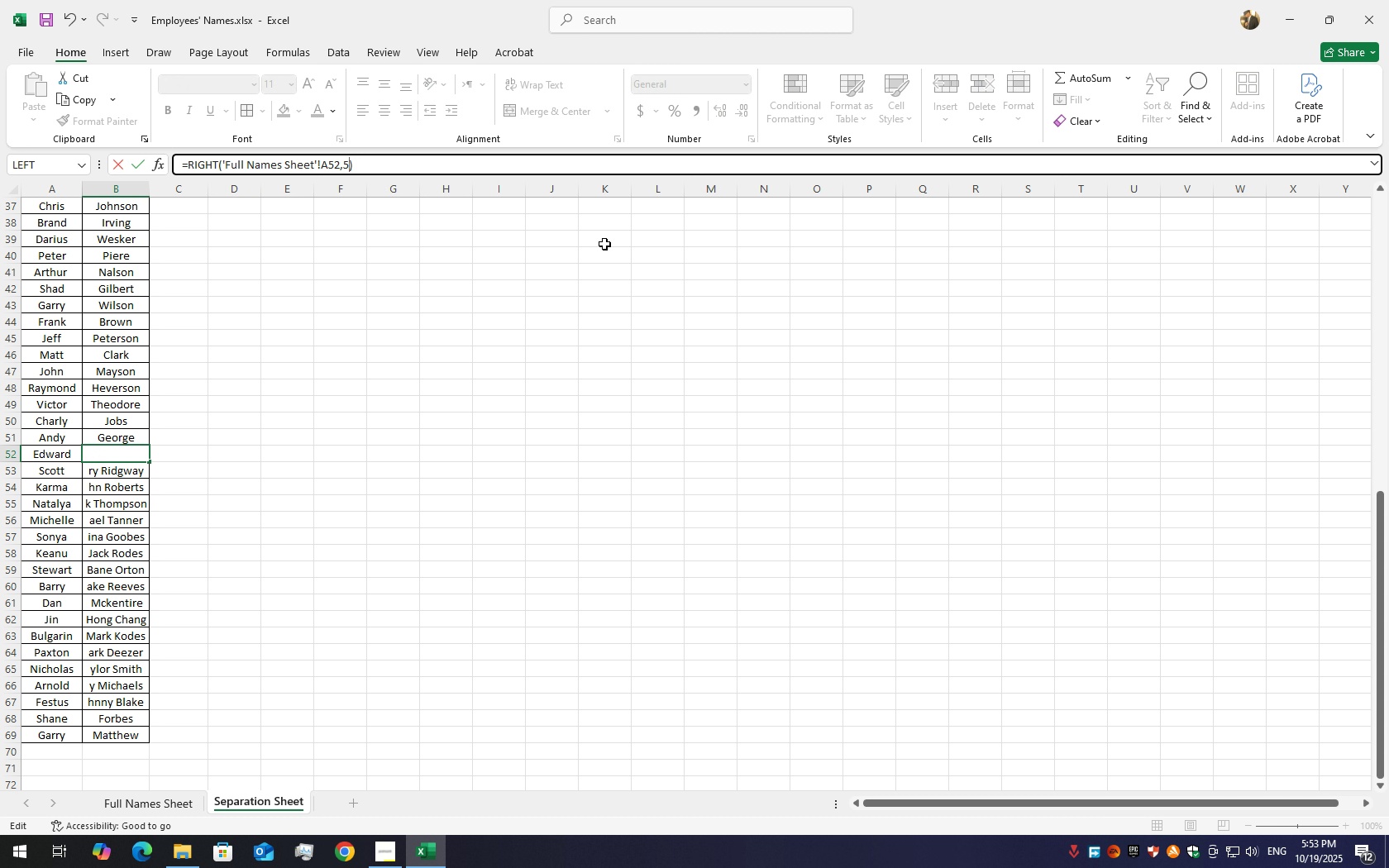 
key(Enter)
 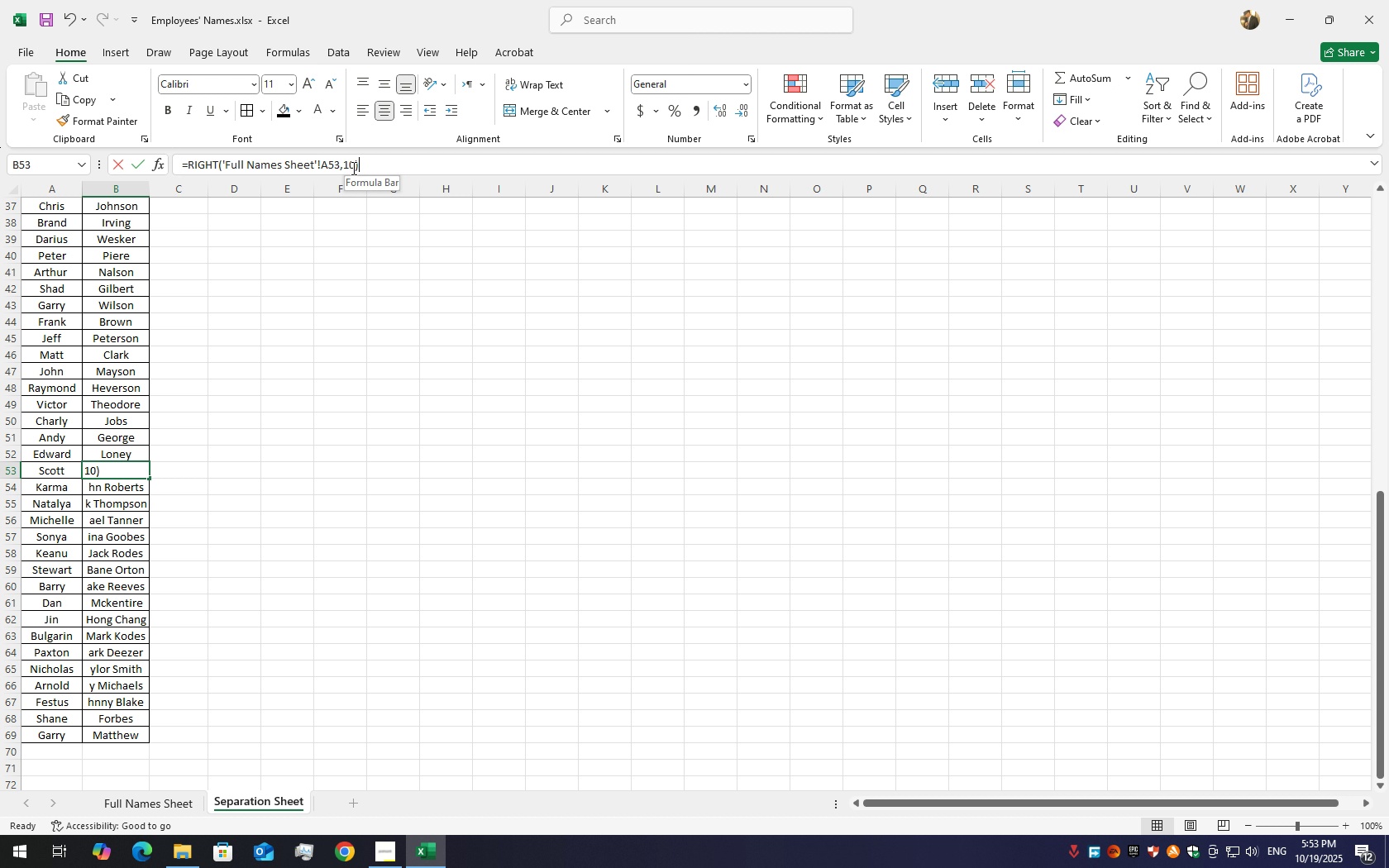 
left_click([352, 168])
 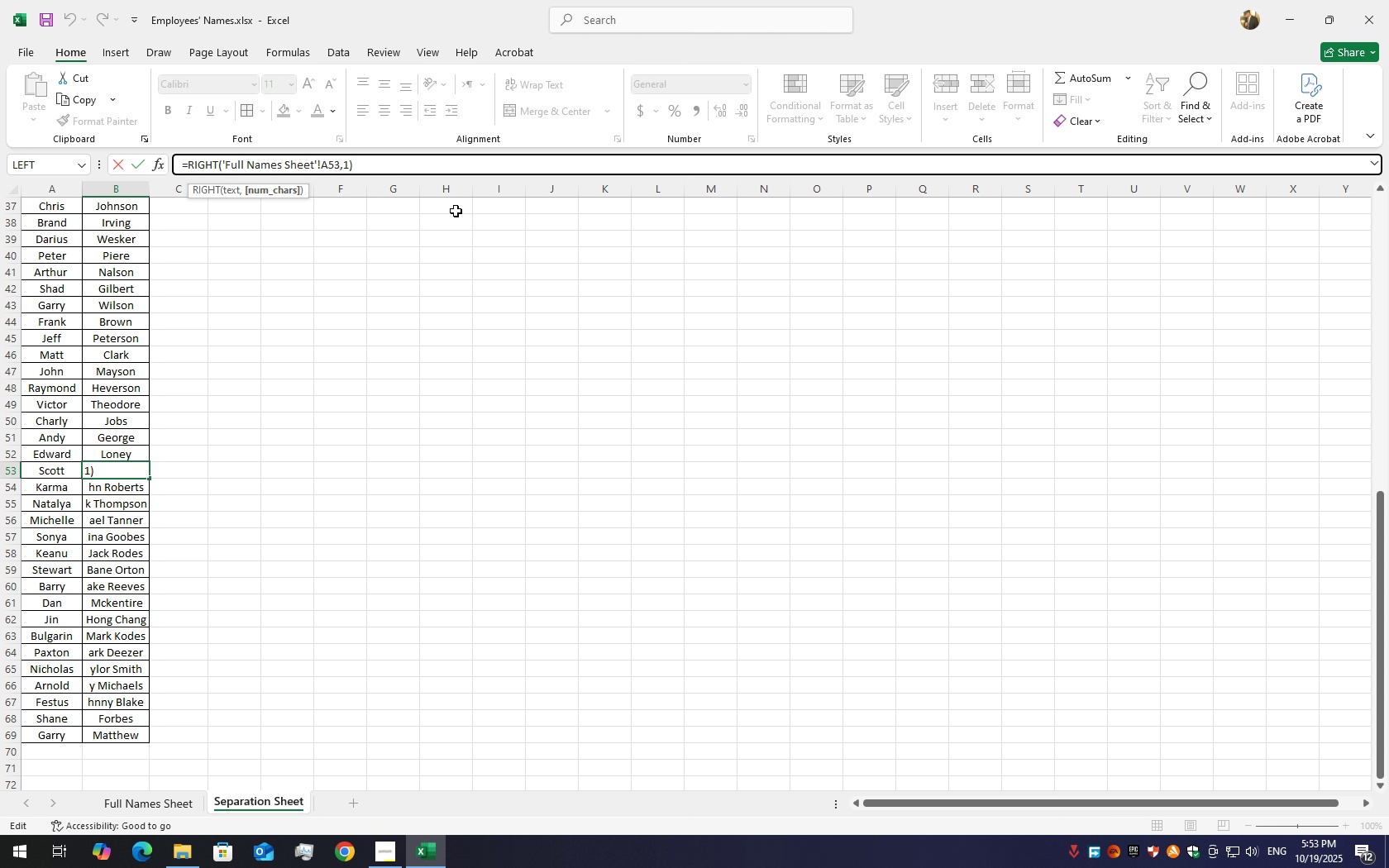 
key(Backspace)
 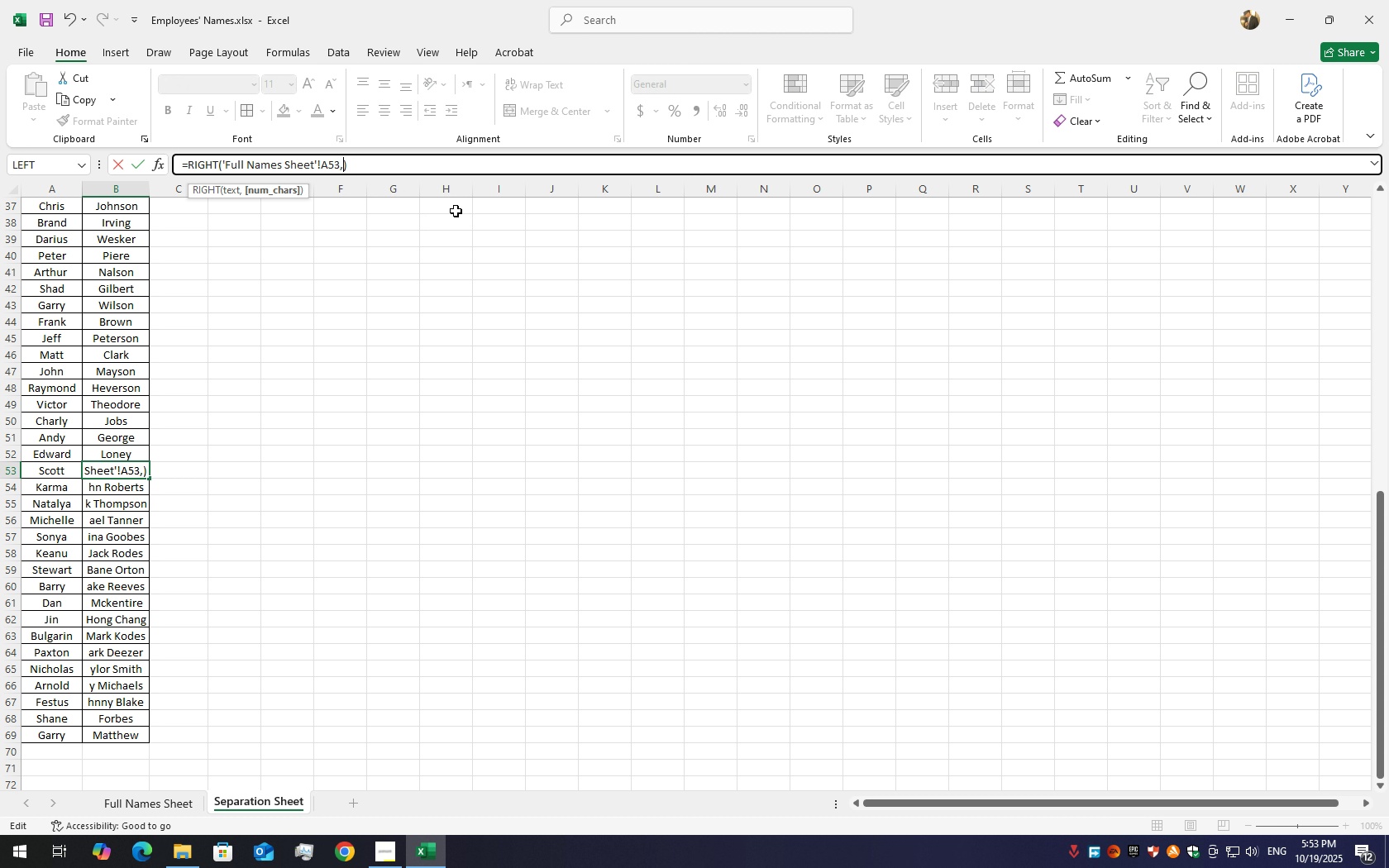 
key(Backspace)
 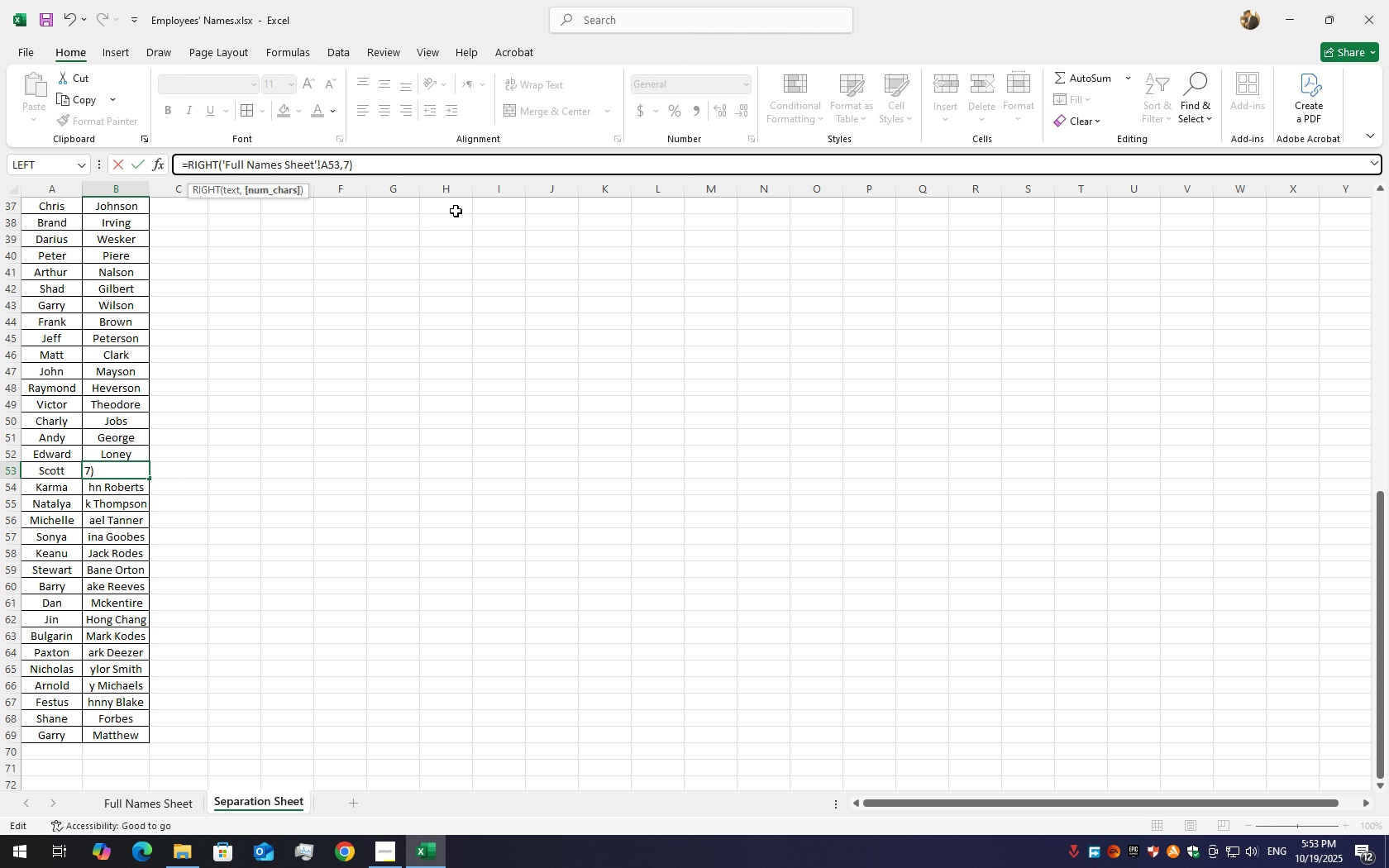 
key(Numpad7)
 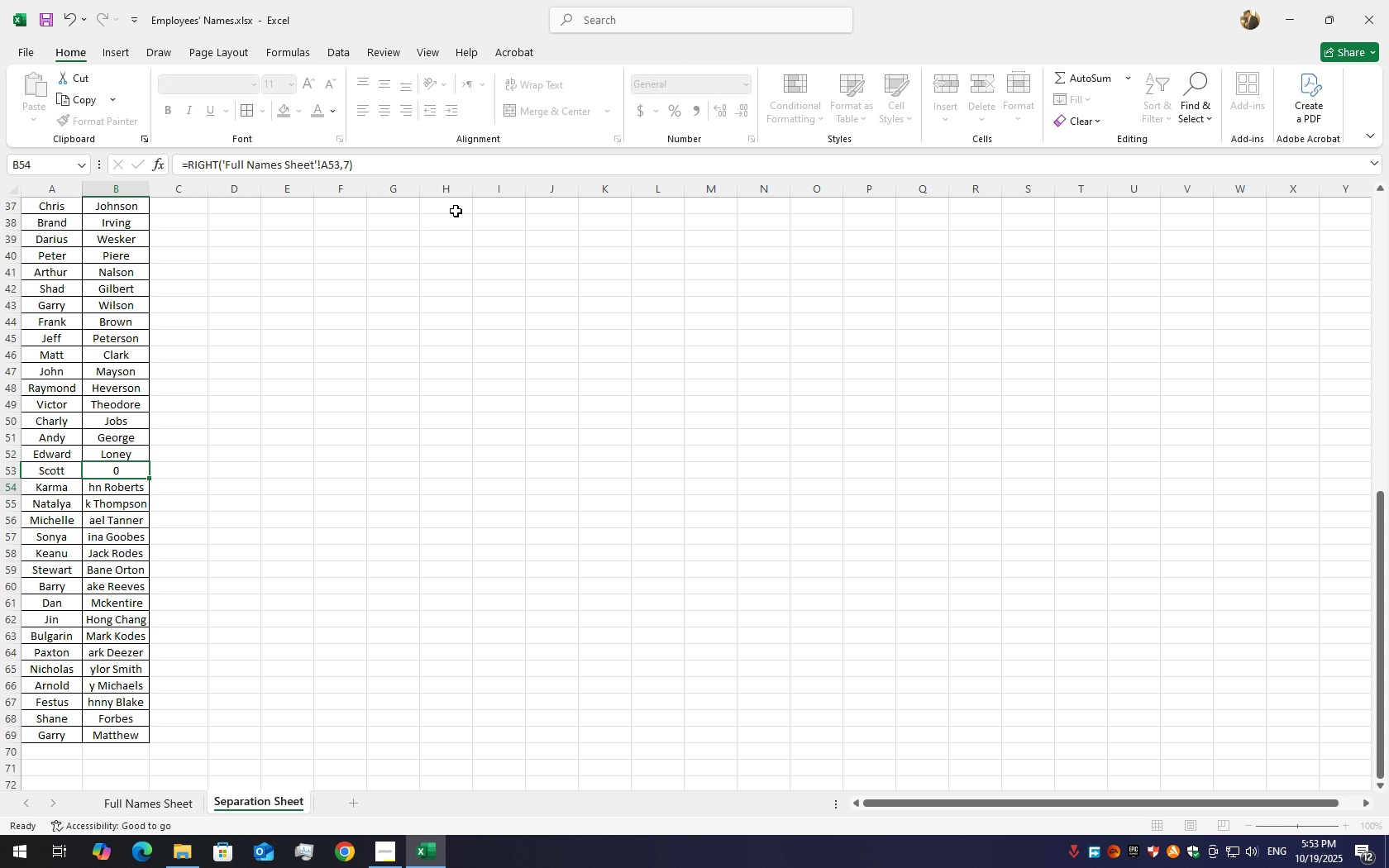 
key(Enter)
 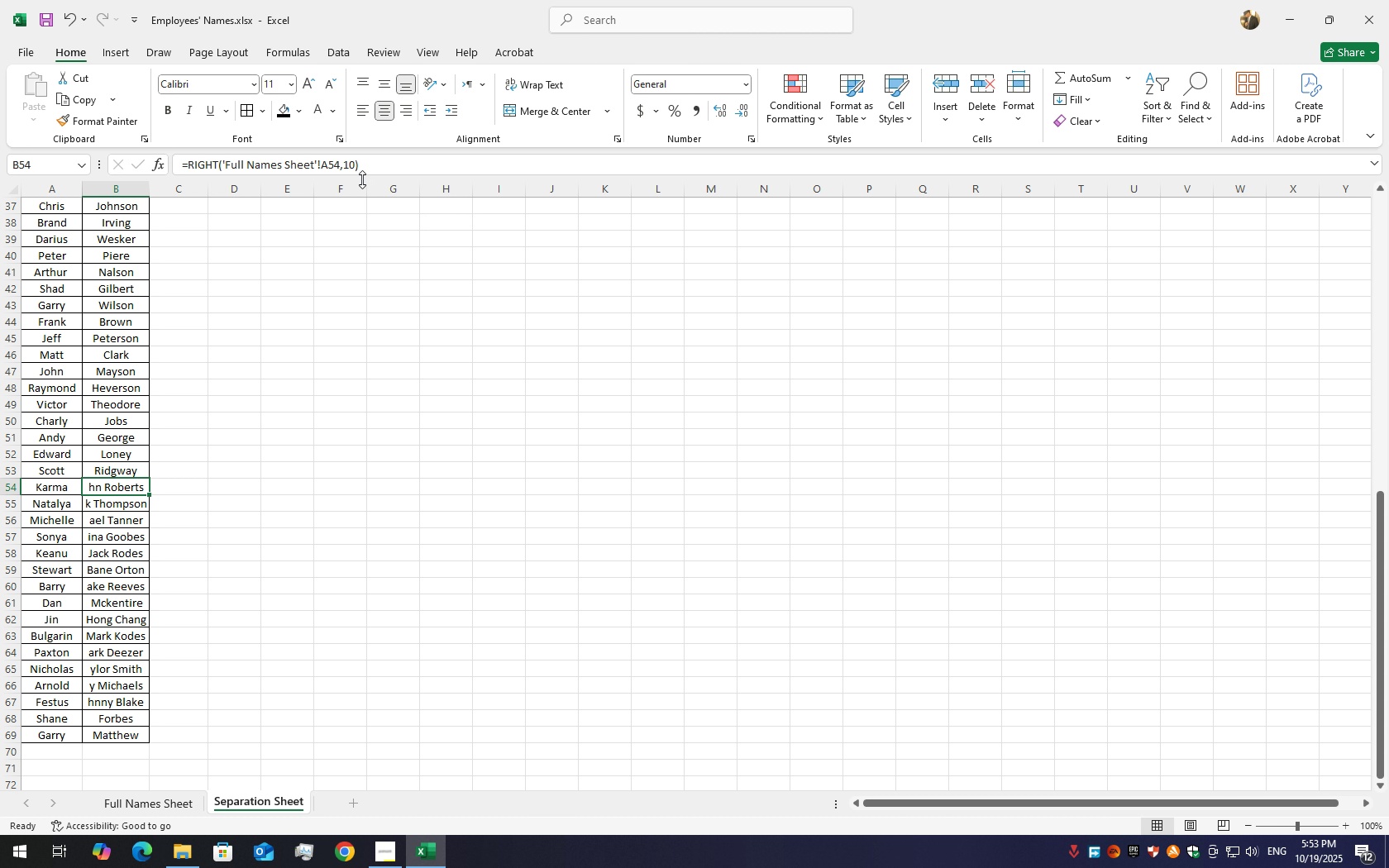 
left_click([355, 162])
 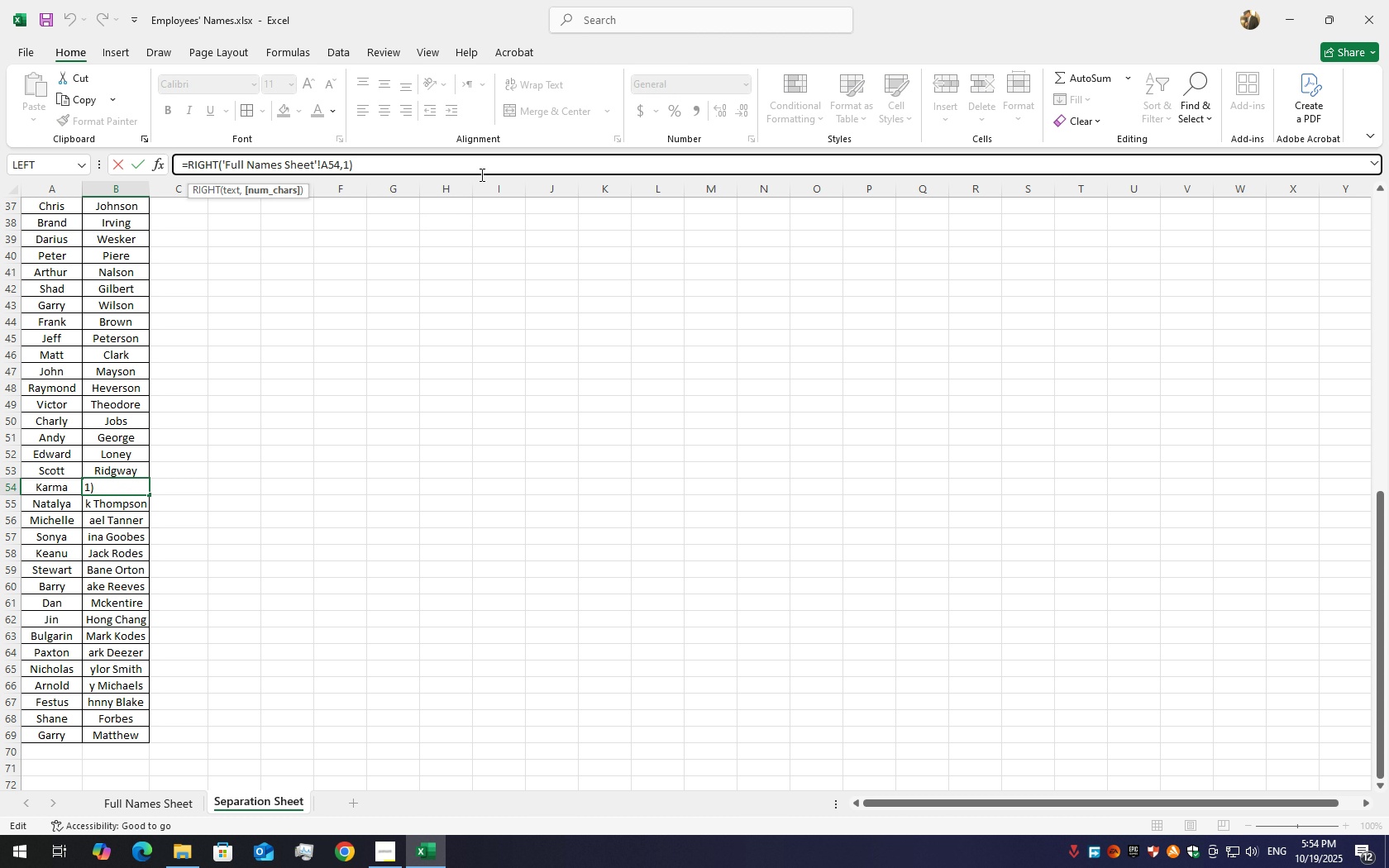 
key(Backspace)
 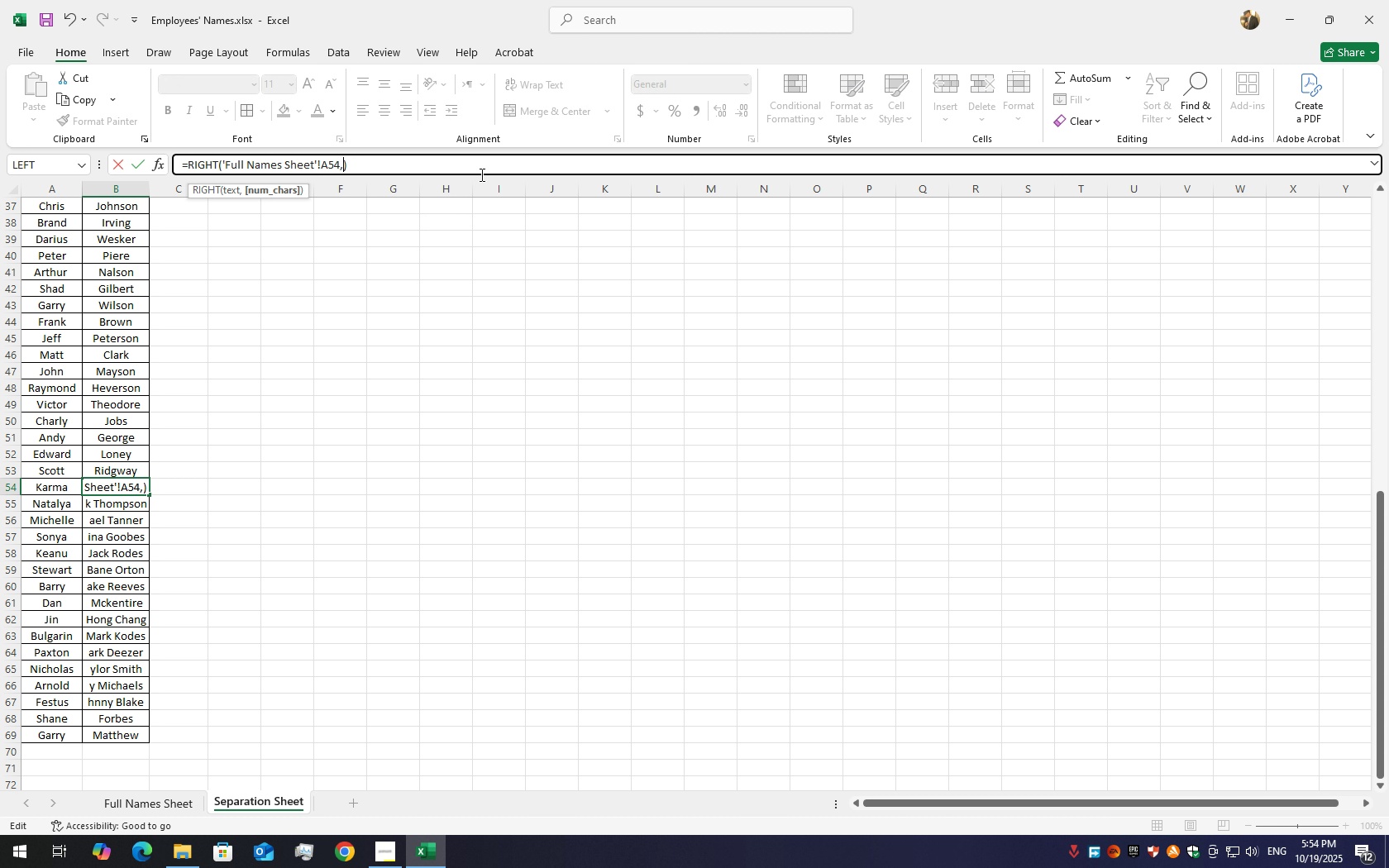 
key(Backspace)
 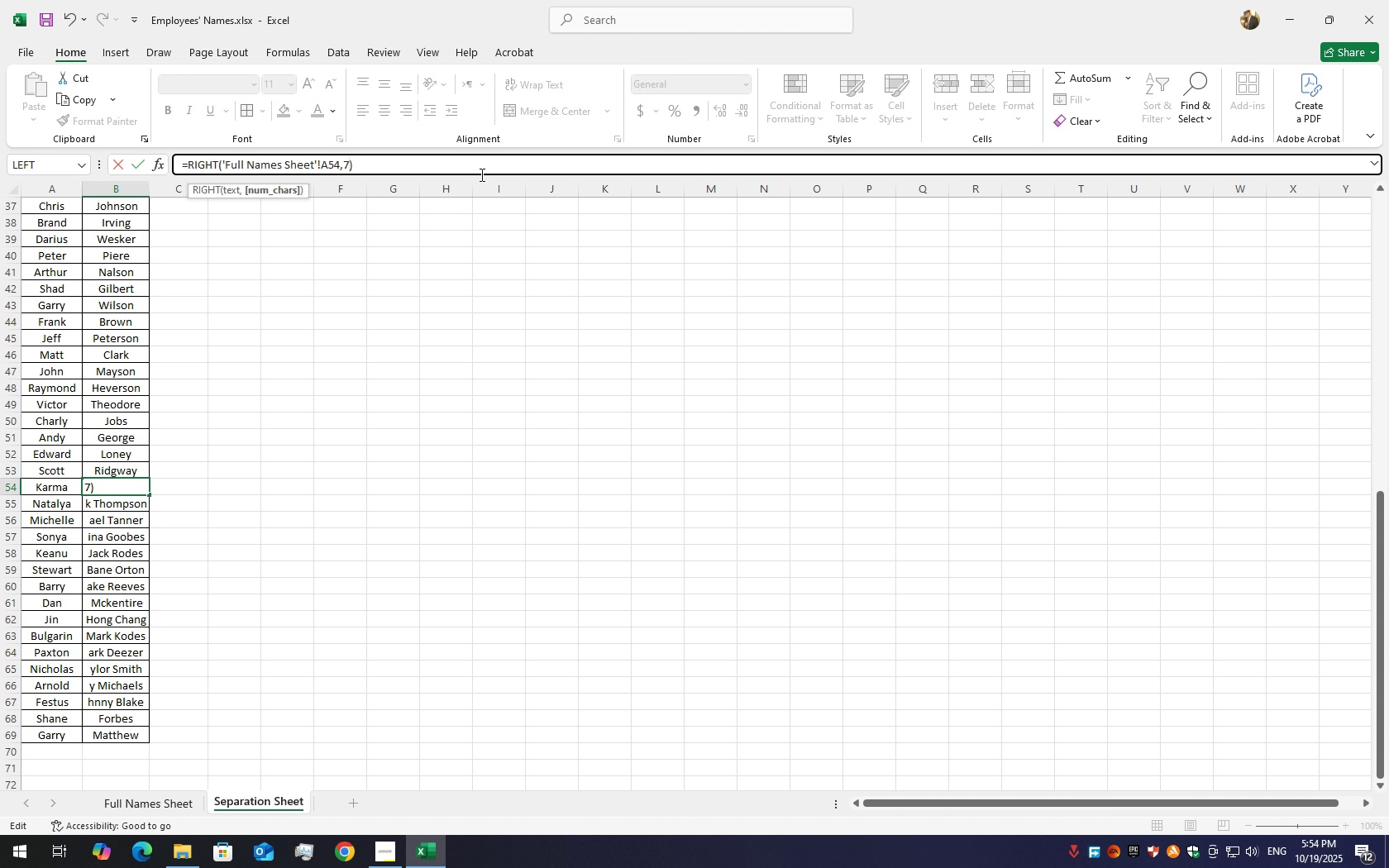 
key(Numpad7)
 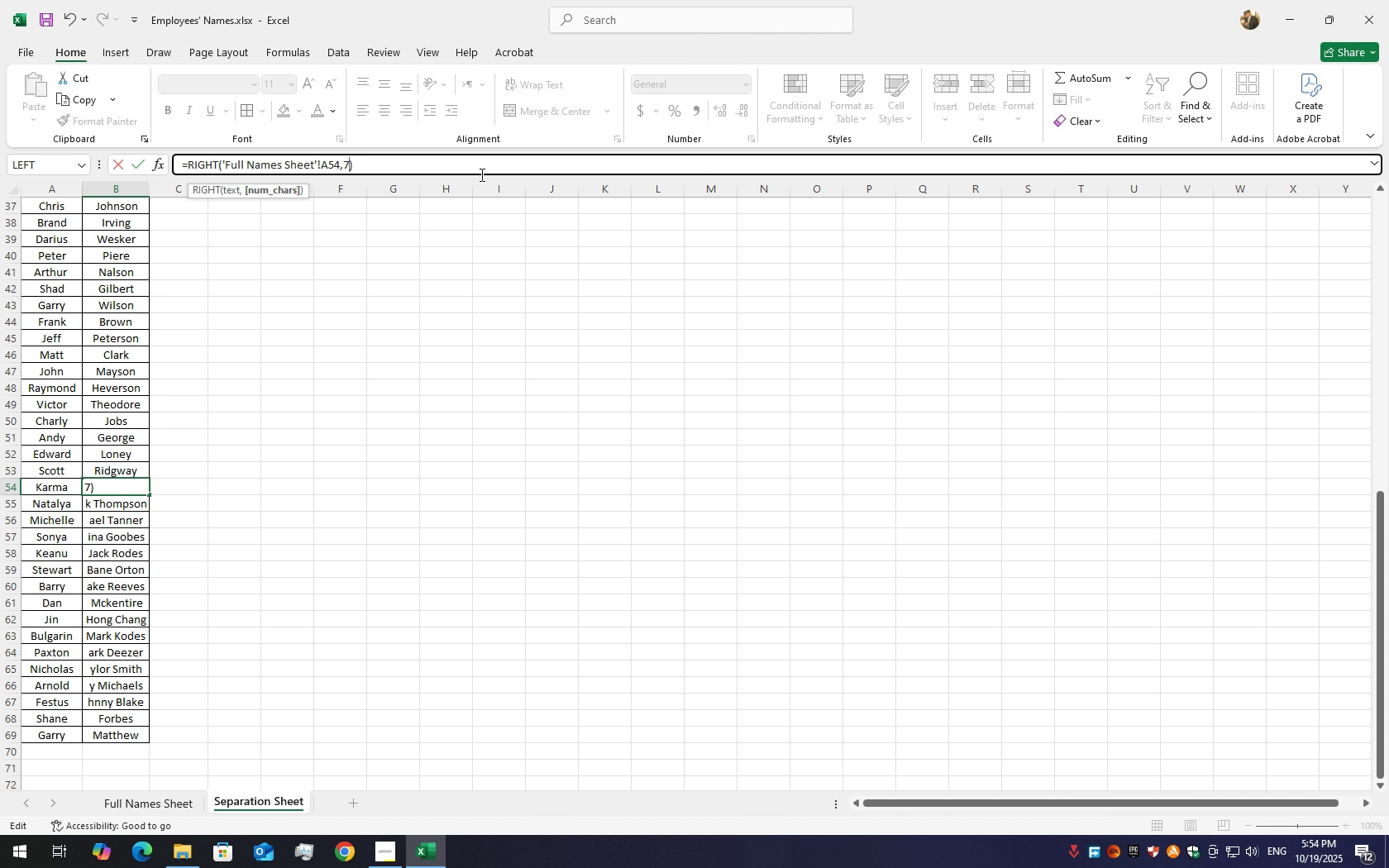 
key(Enter)
 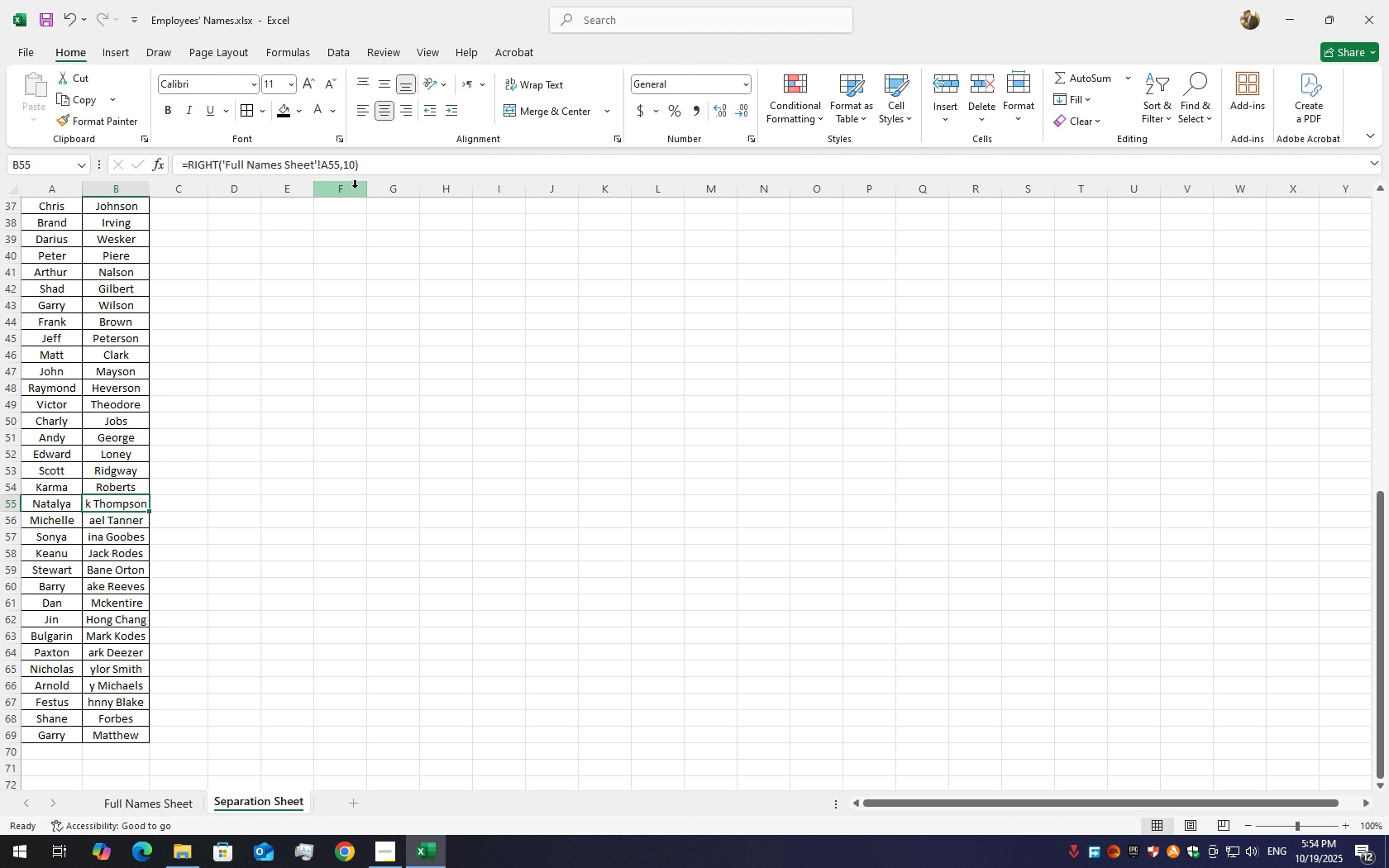 
left_click([351, 170])
 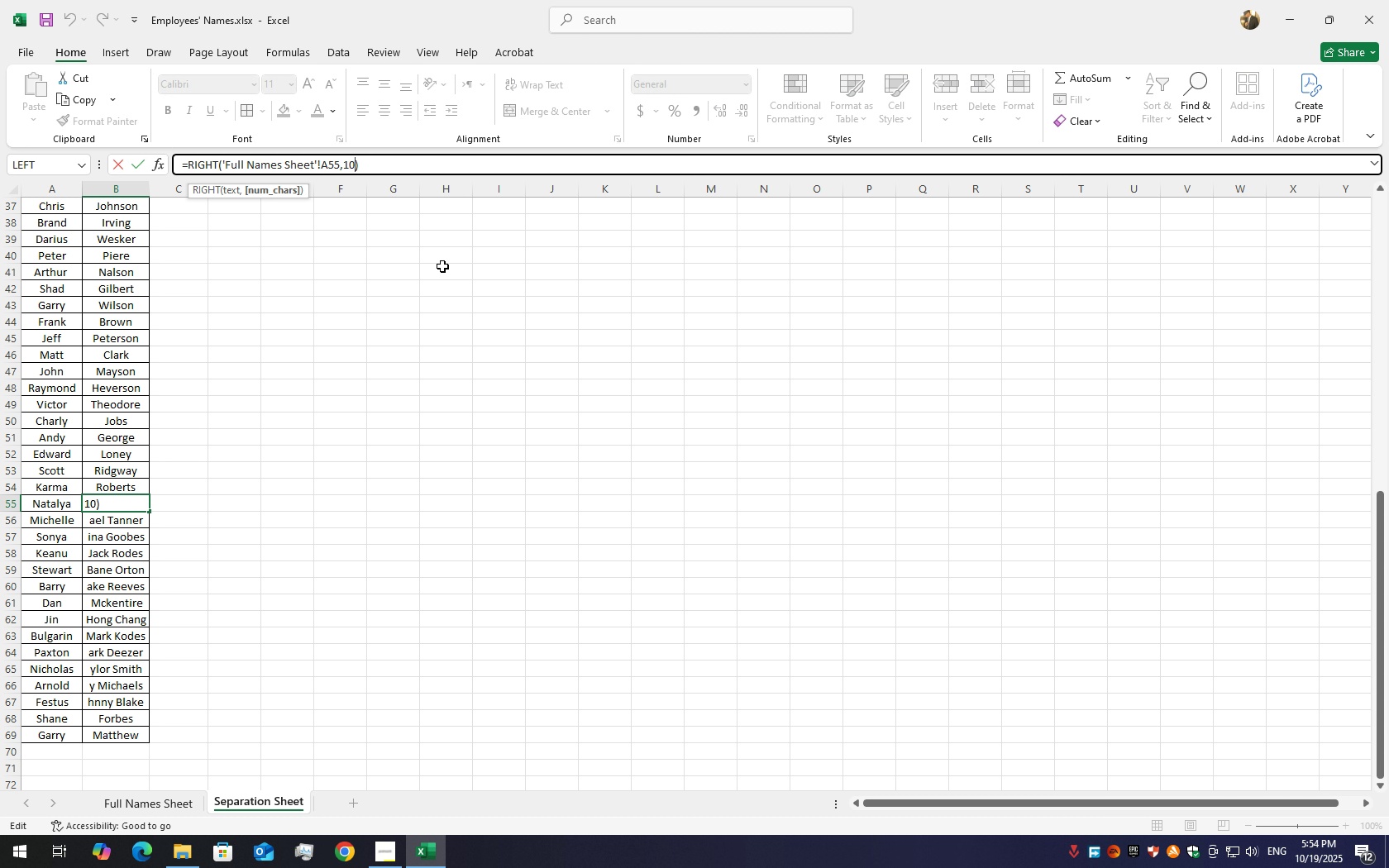 
key(ArrowRight)
 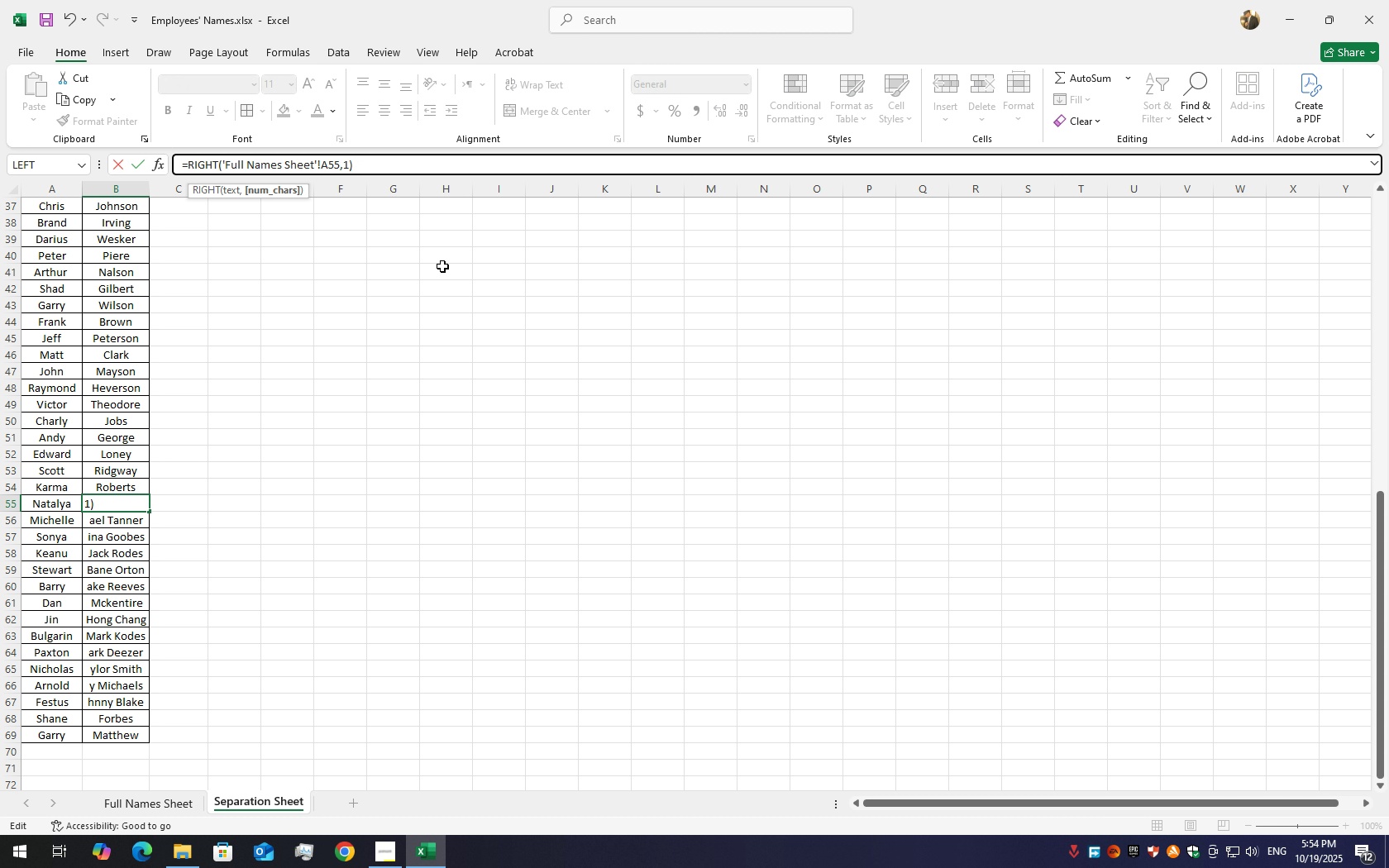 
key(Backspace)
 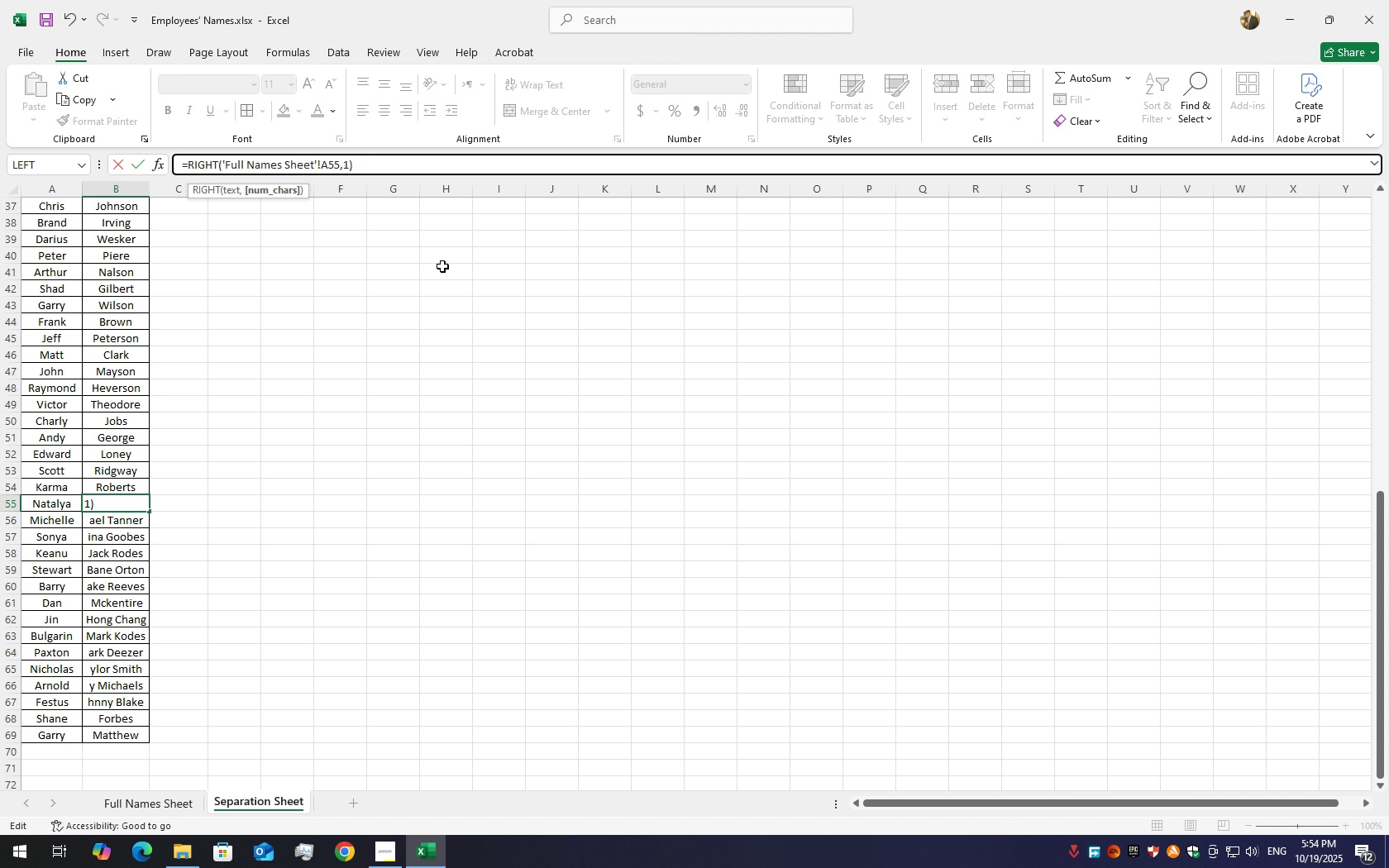 
key(Backspace)
 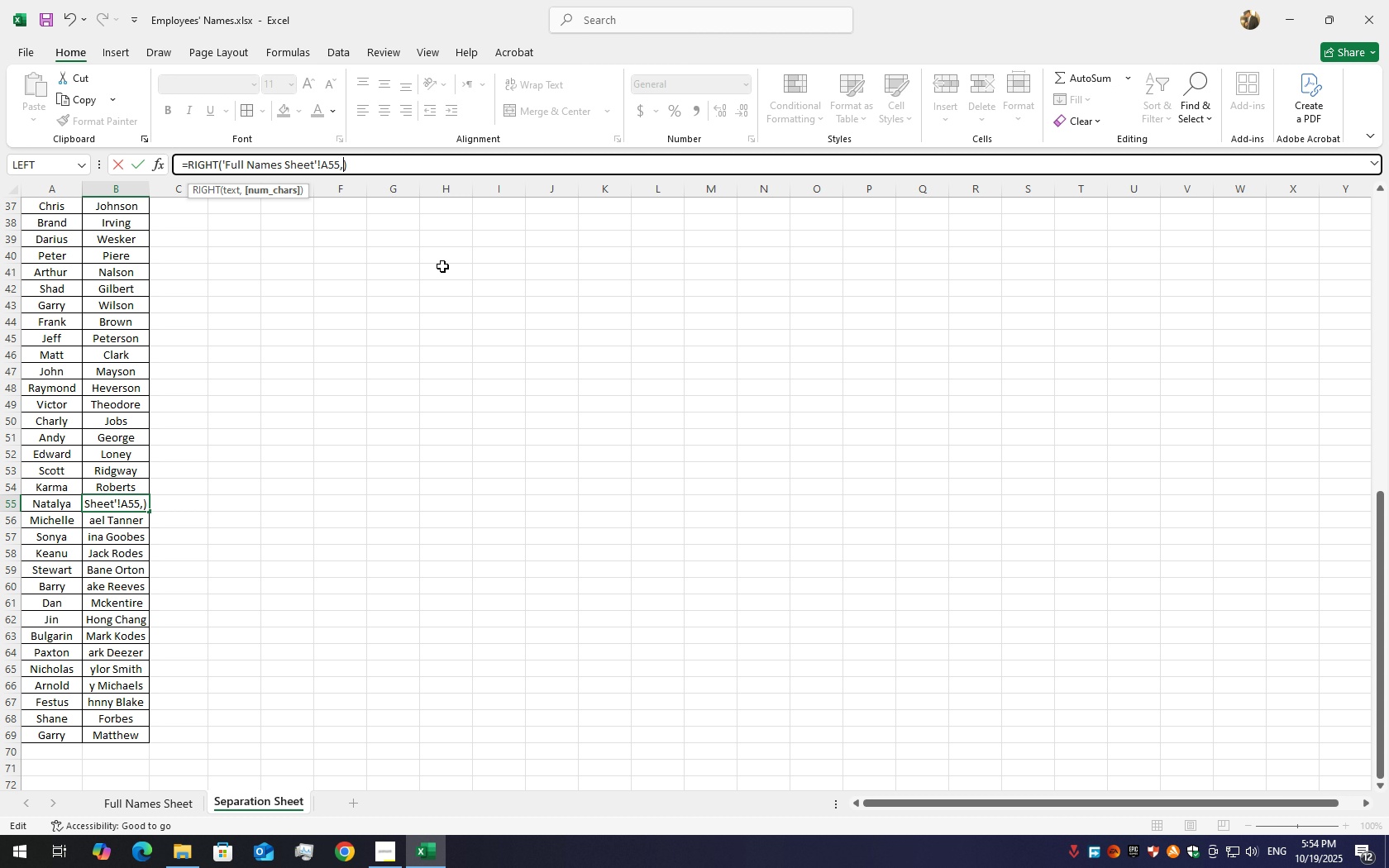 
wait(7.92)
 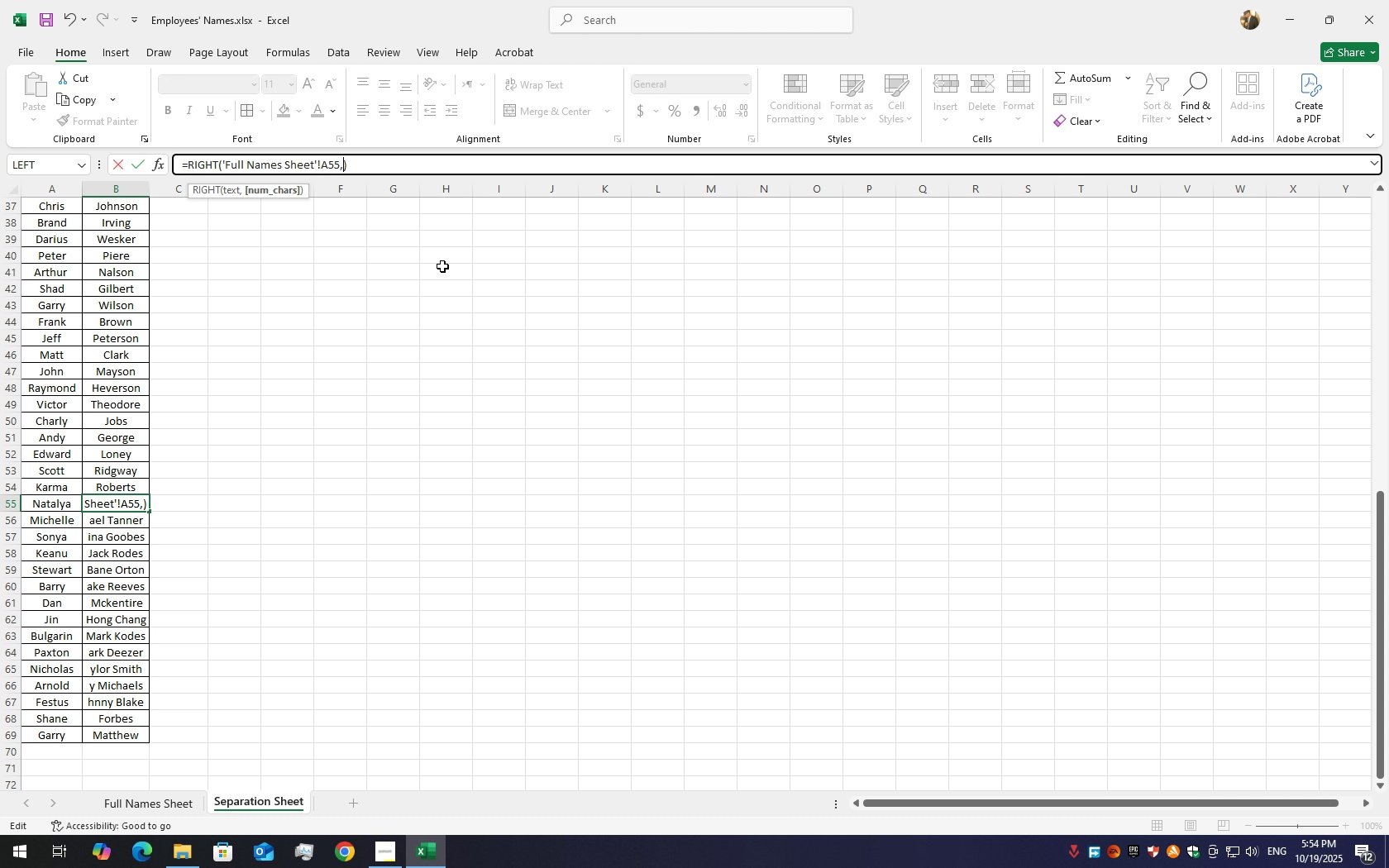 
key(Numpad7)
 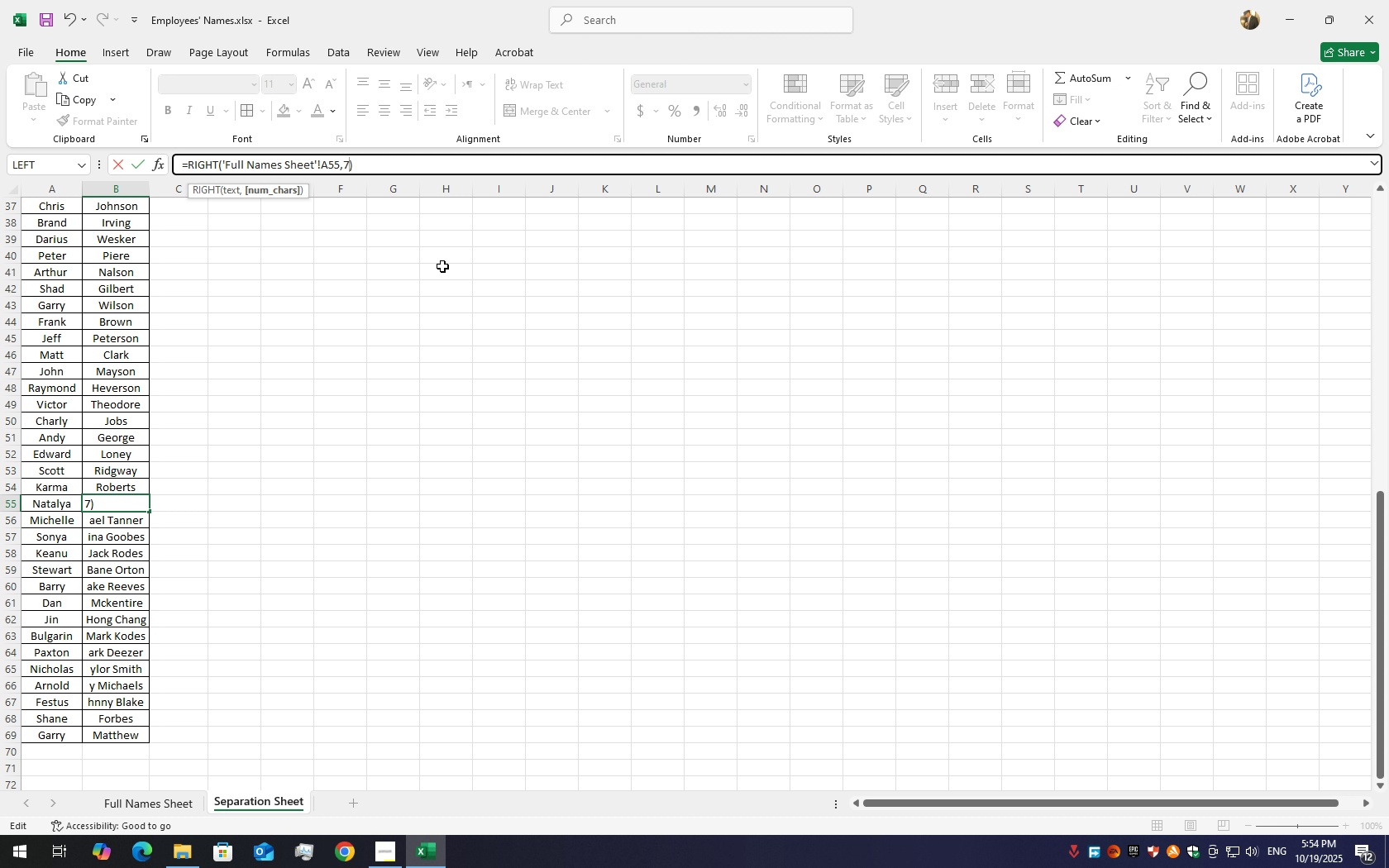 
key(Backspace)
 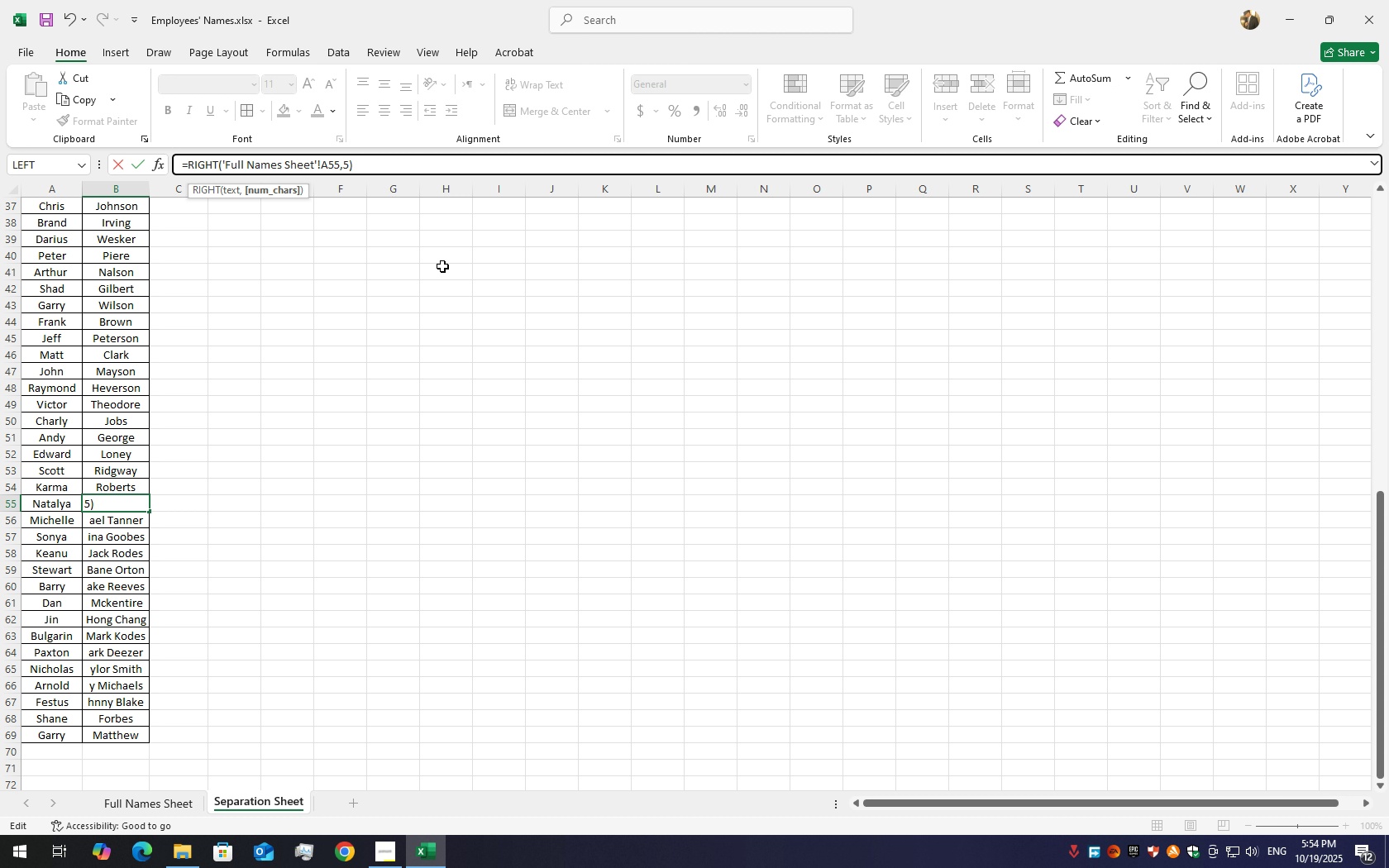 
key(Numpad5)
 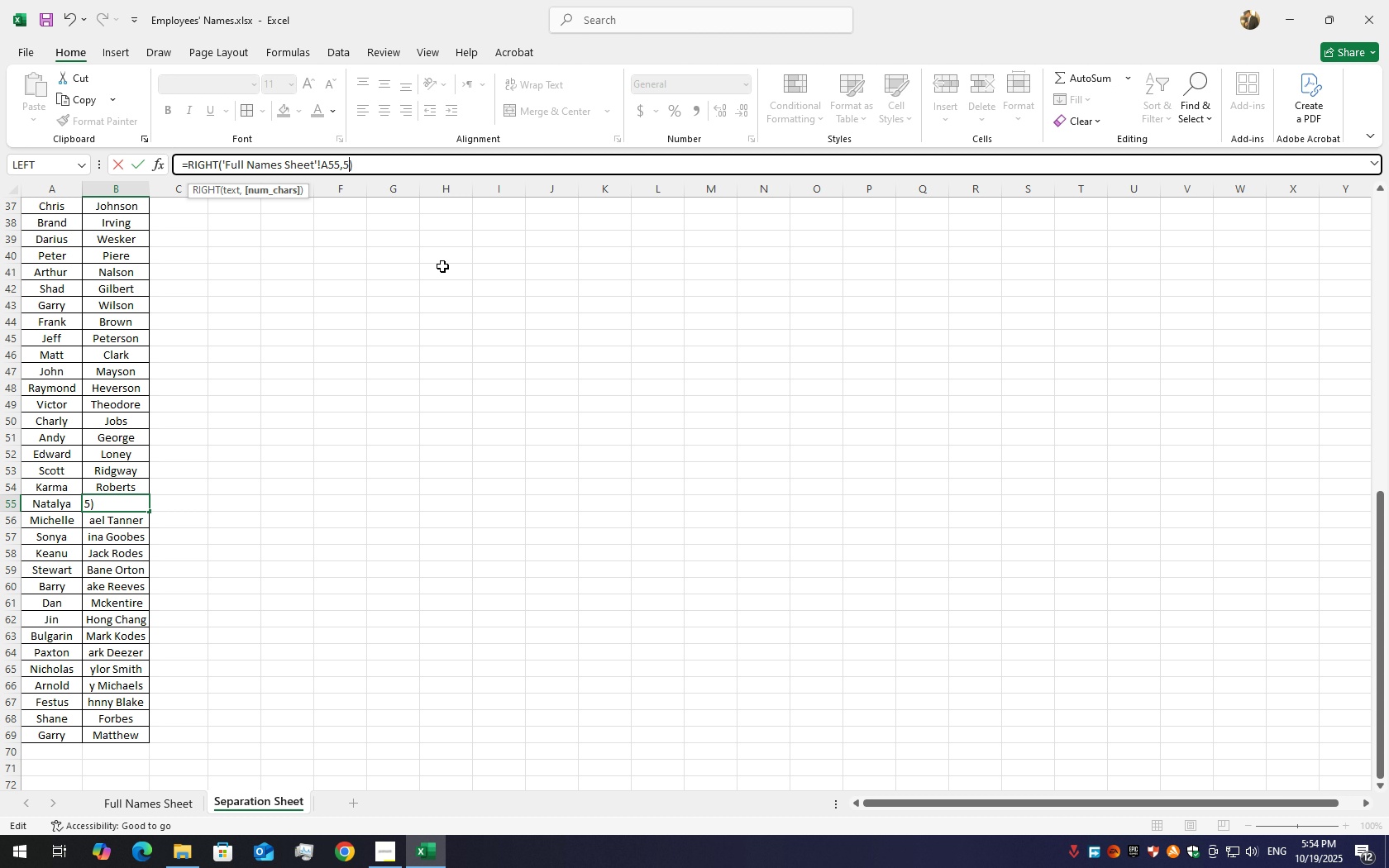 
key(Enter)
 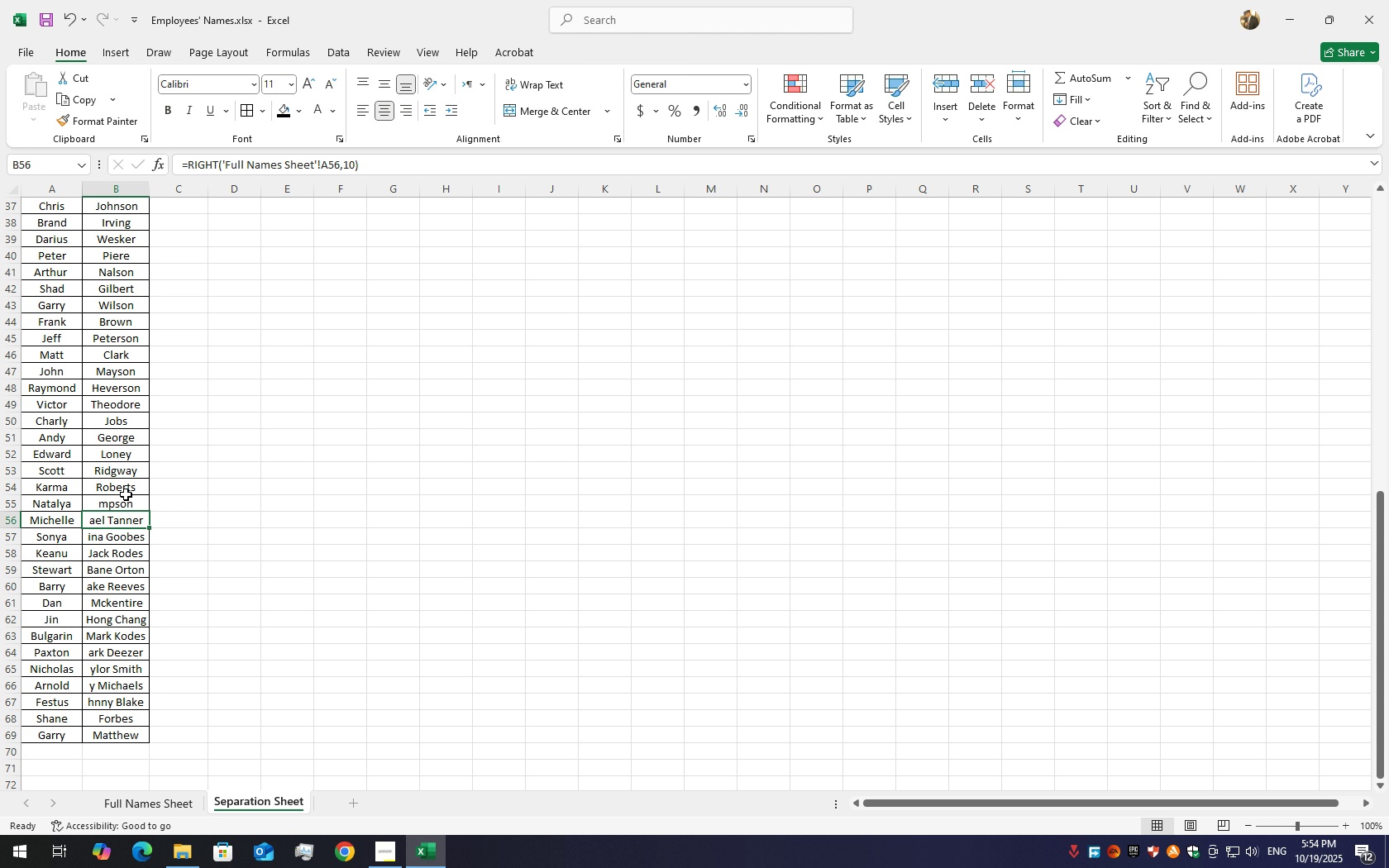 
left_click([126, 503])
 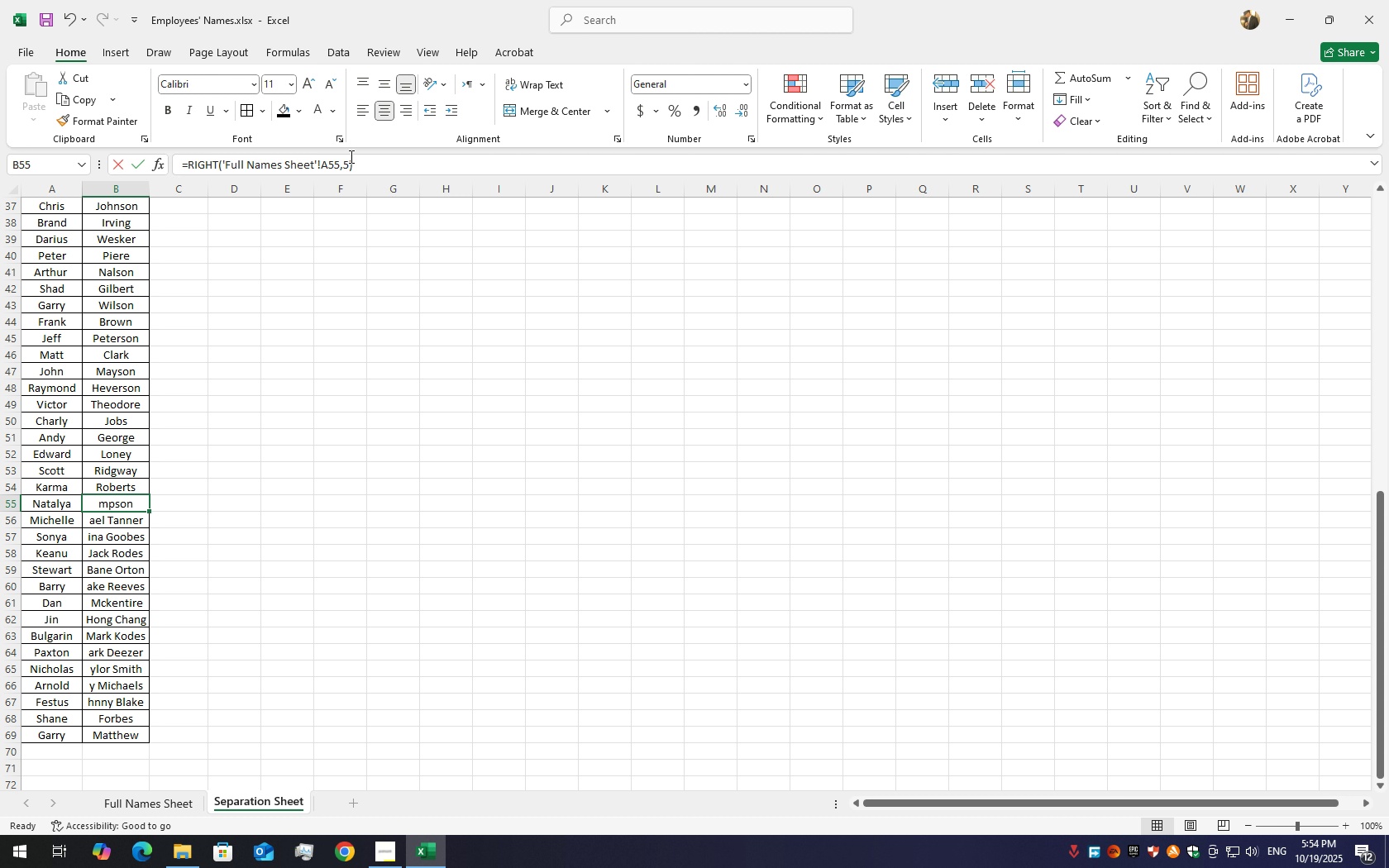 
left_click([350, 156])
 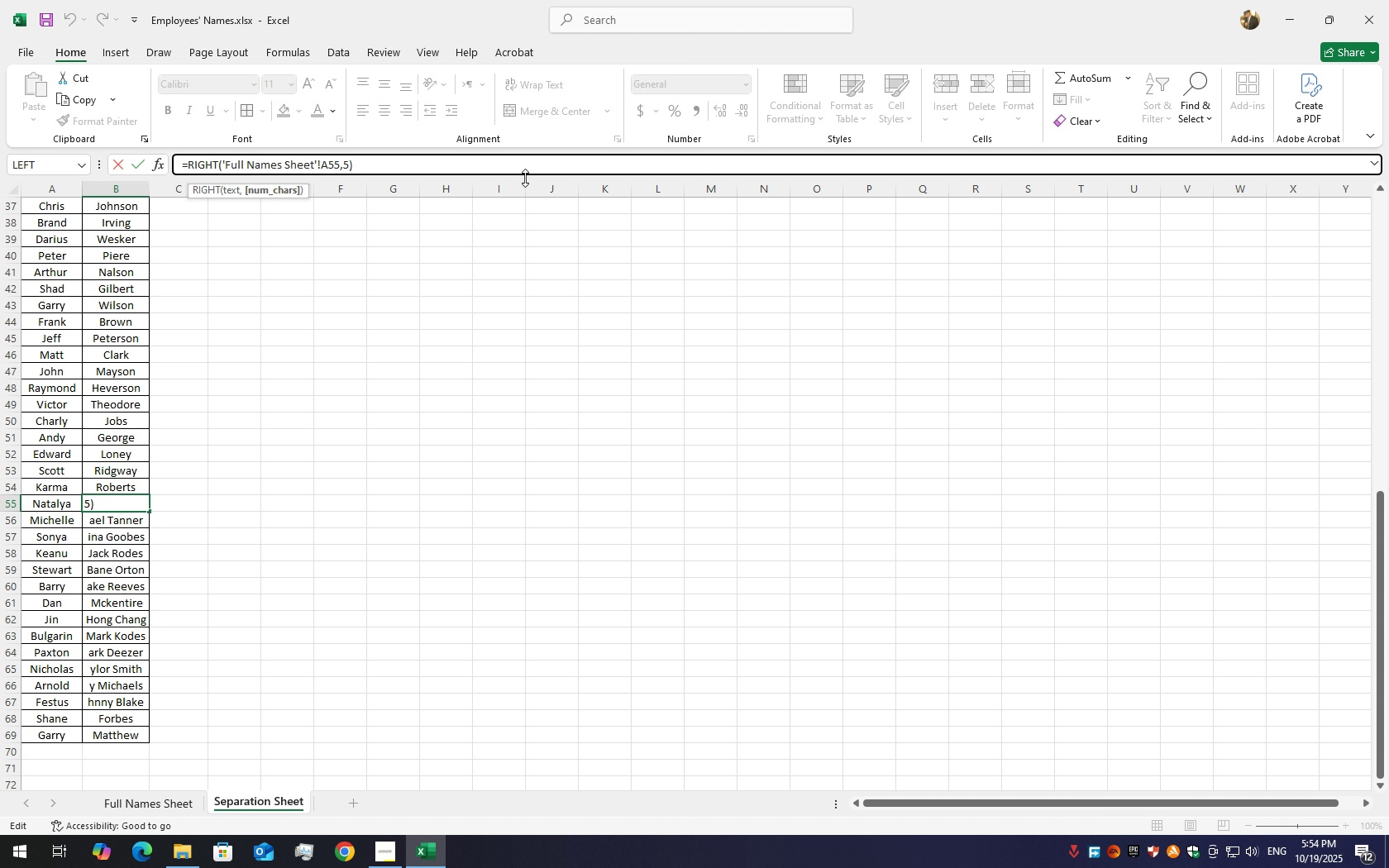 
key(Backspace)
 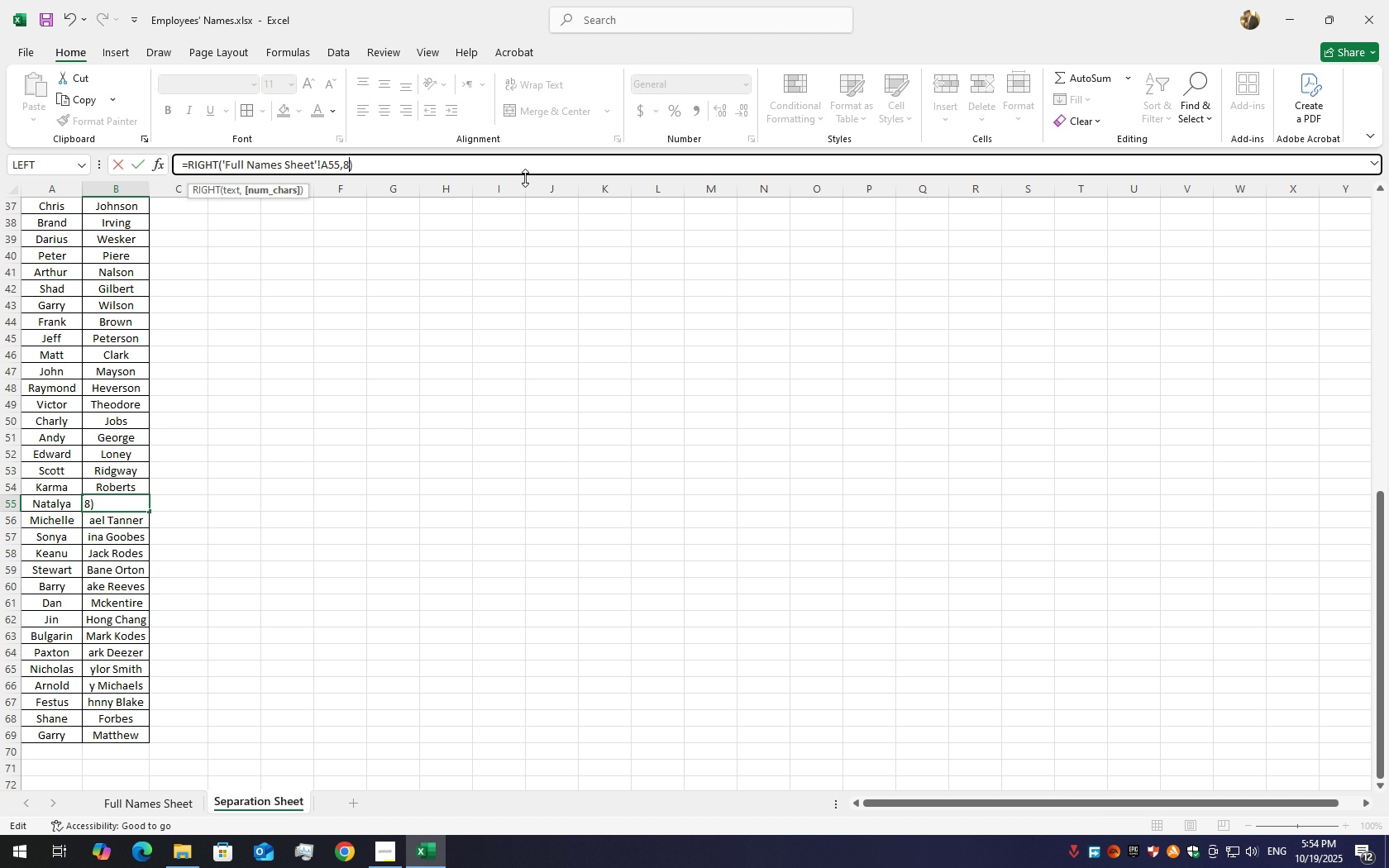 
key(Numpad8)
 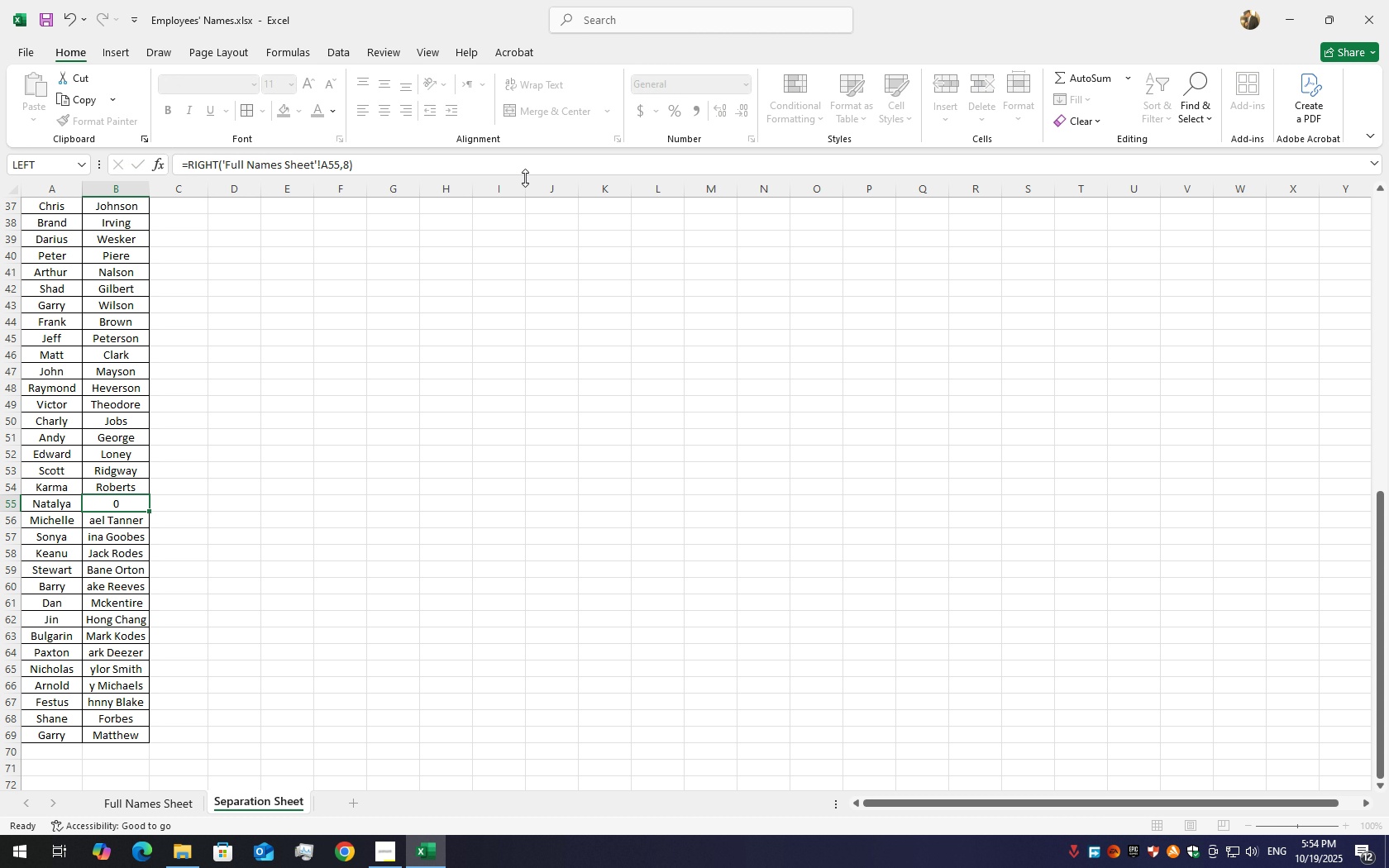 
key(Enter)
 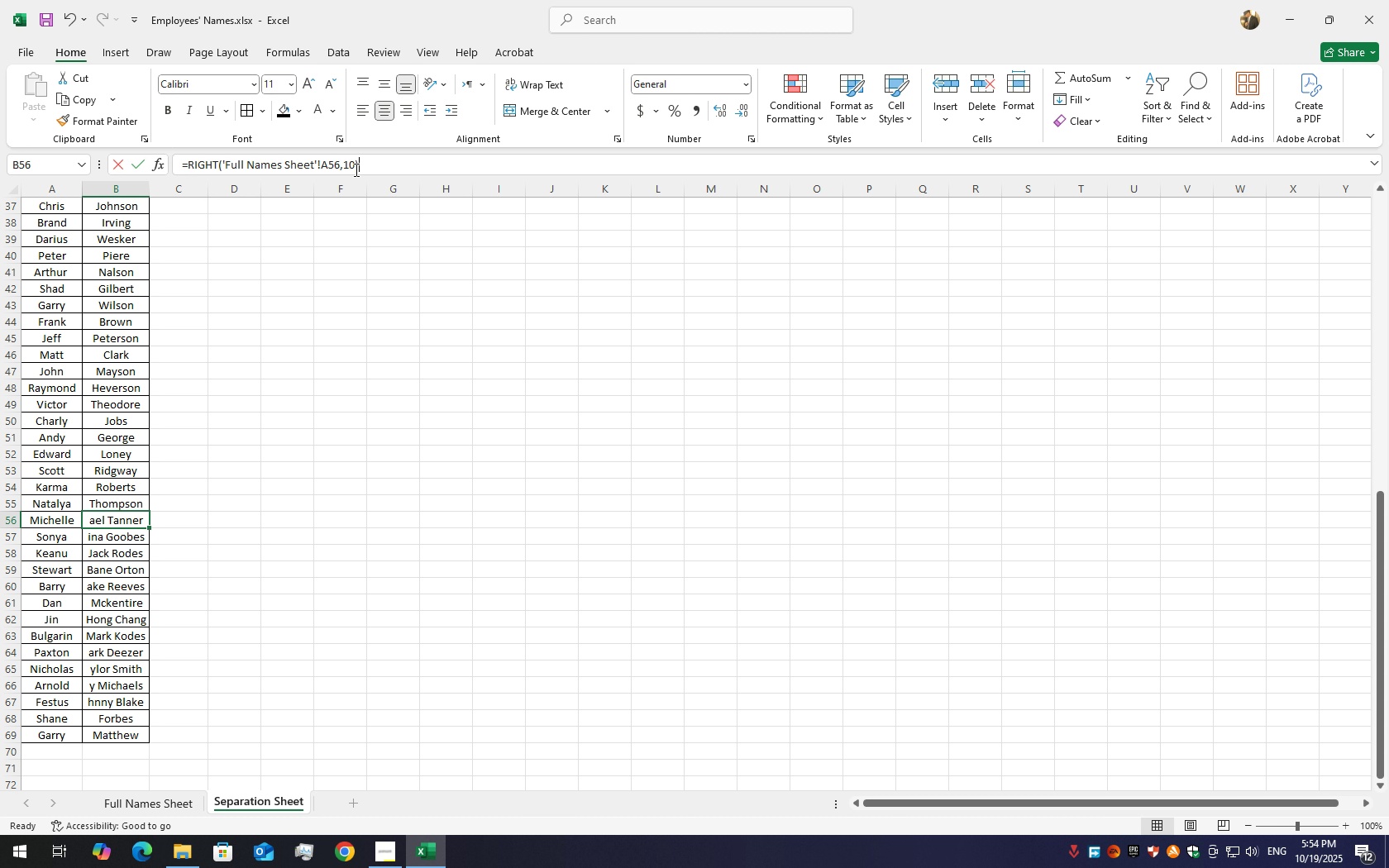 
left_click([355, 169])
 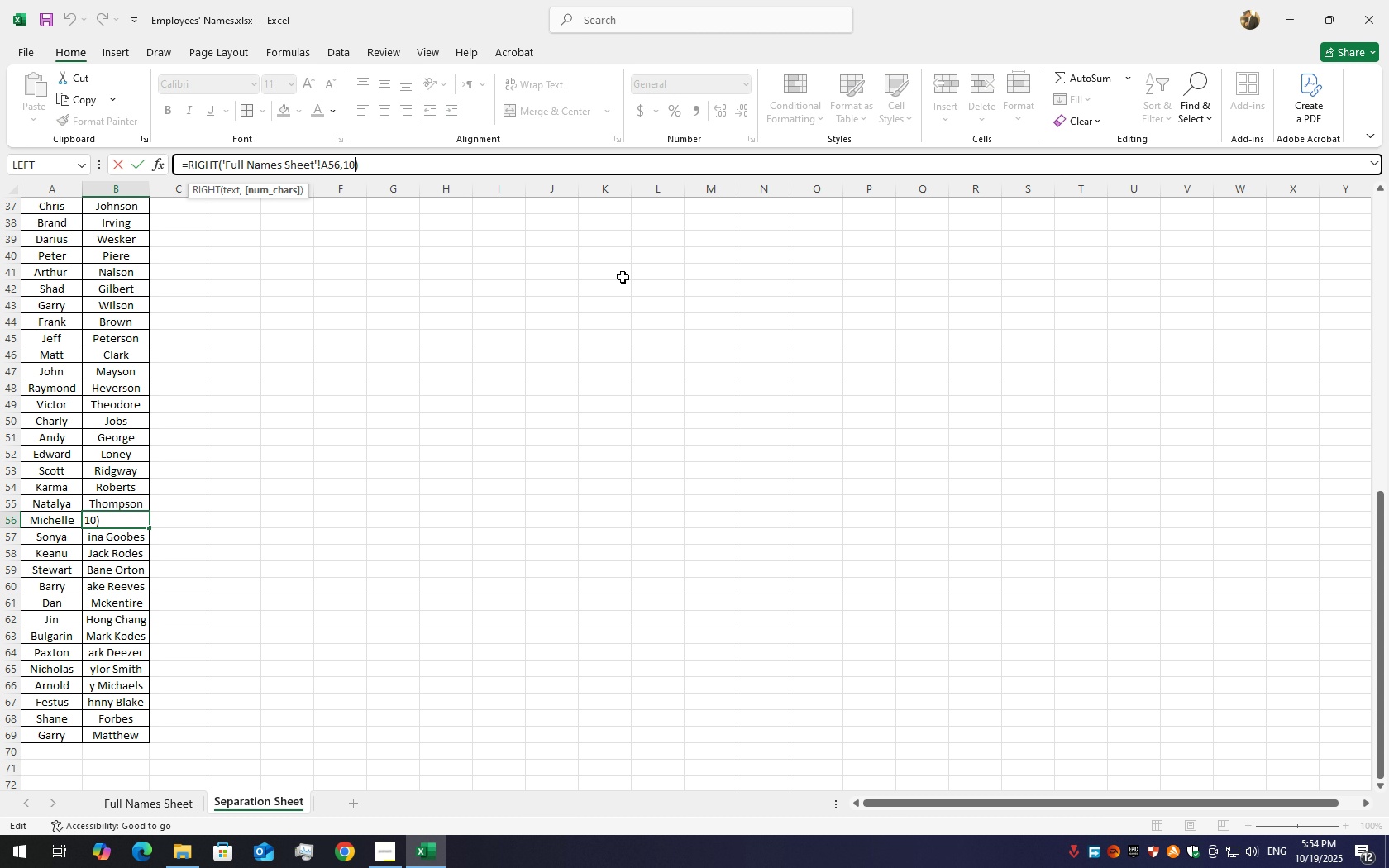 
key(Backspace)
 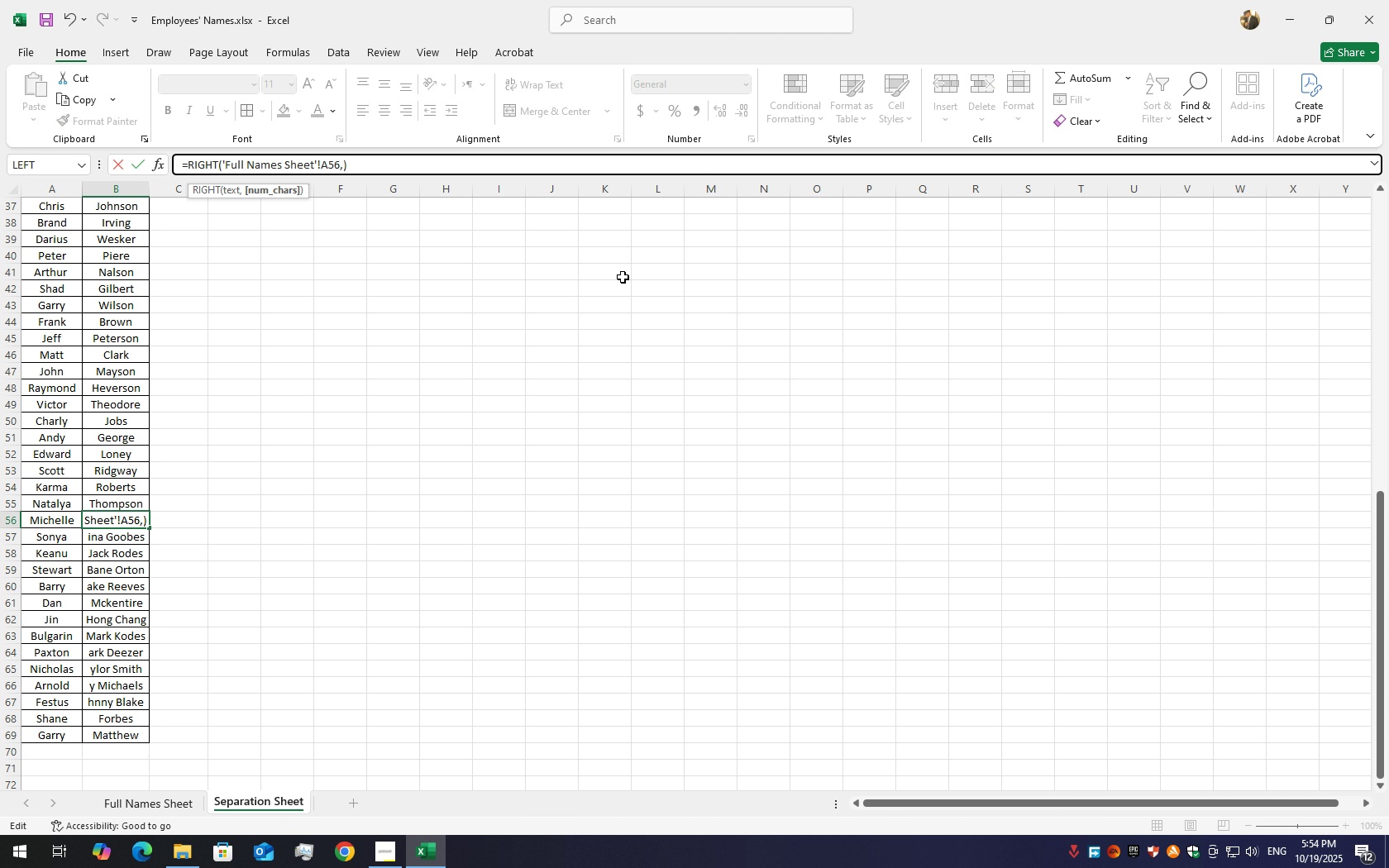 
key(Backspace)
 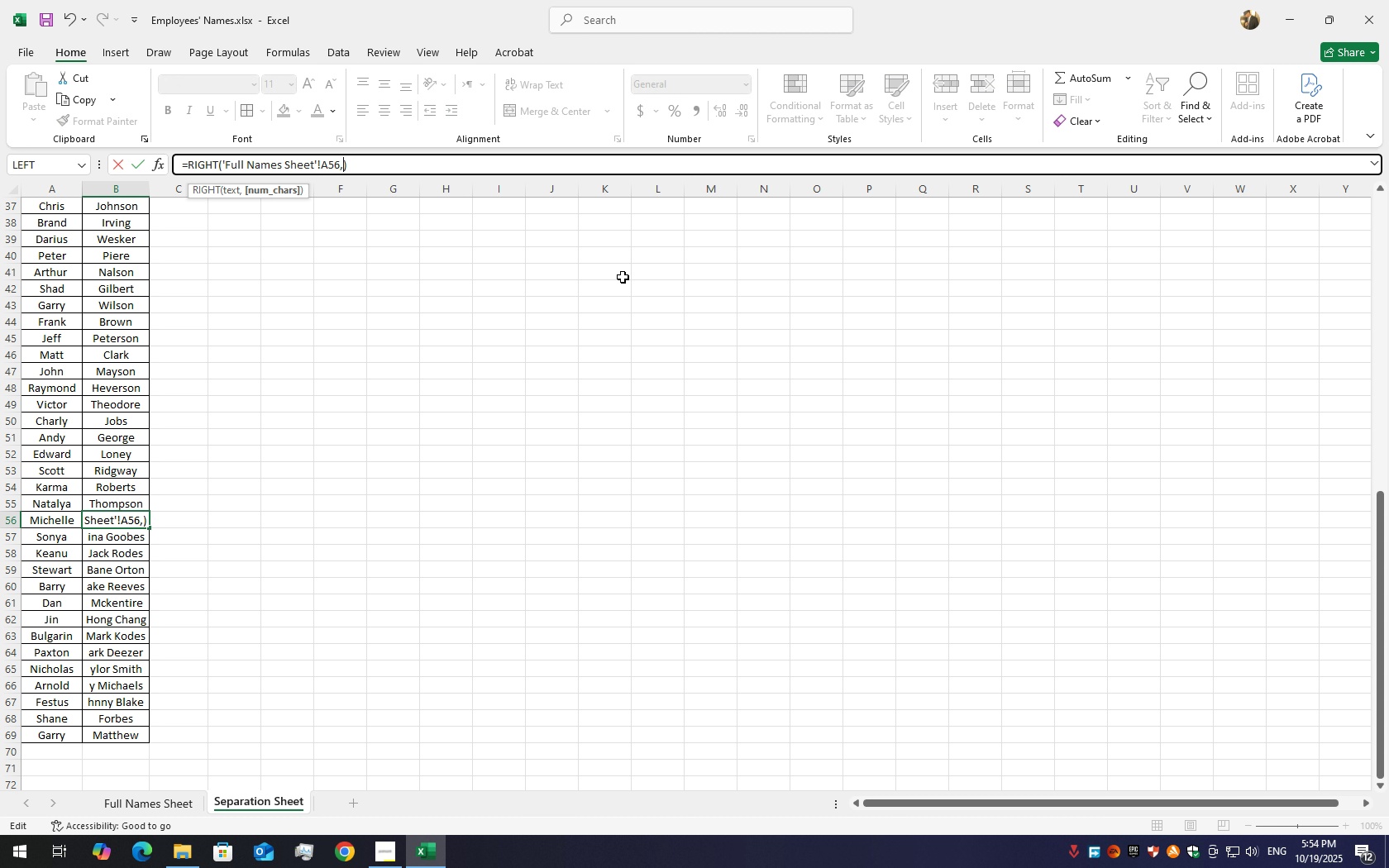 
key(Numpad6)
 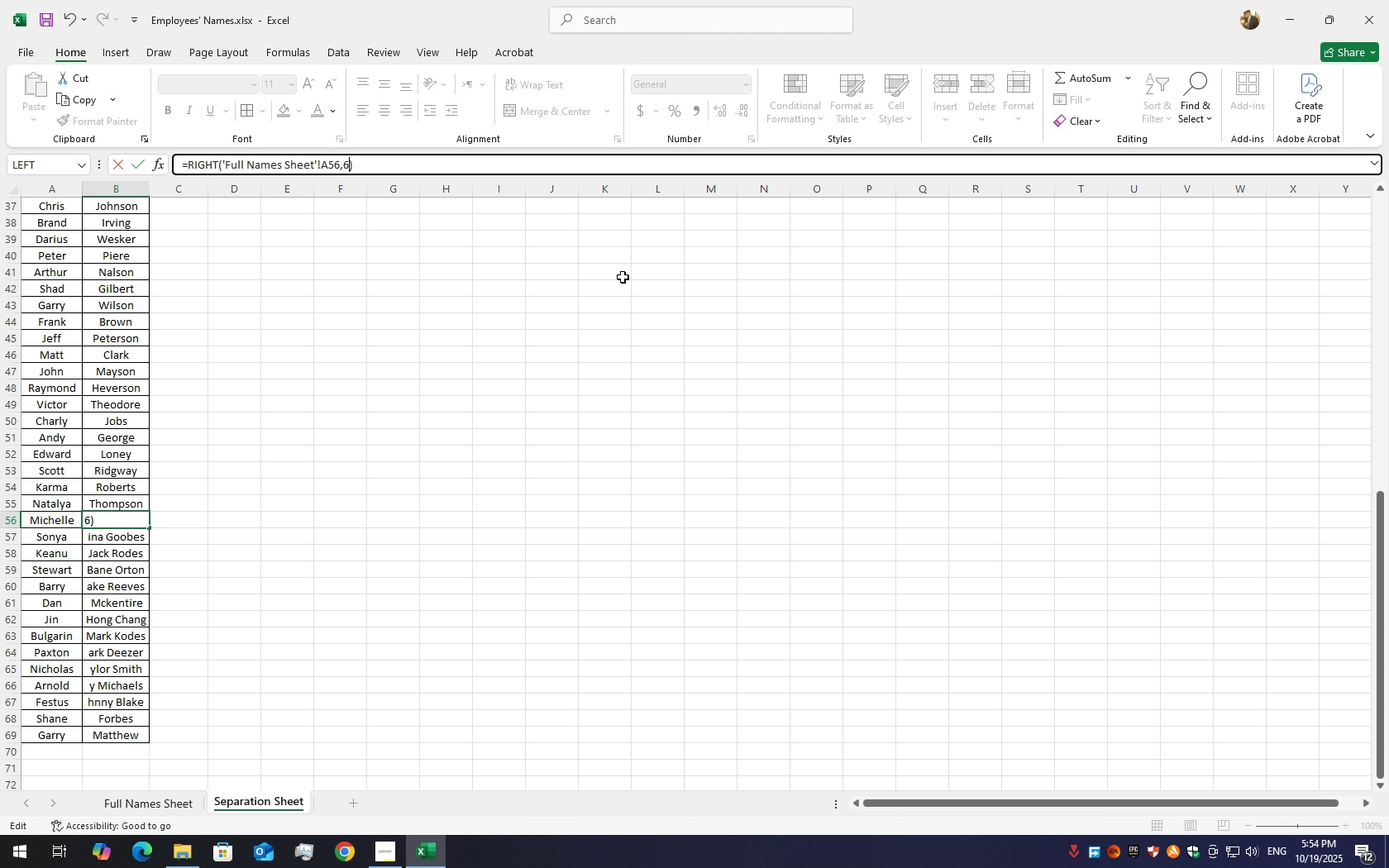 
key(Enter)
 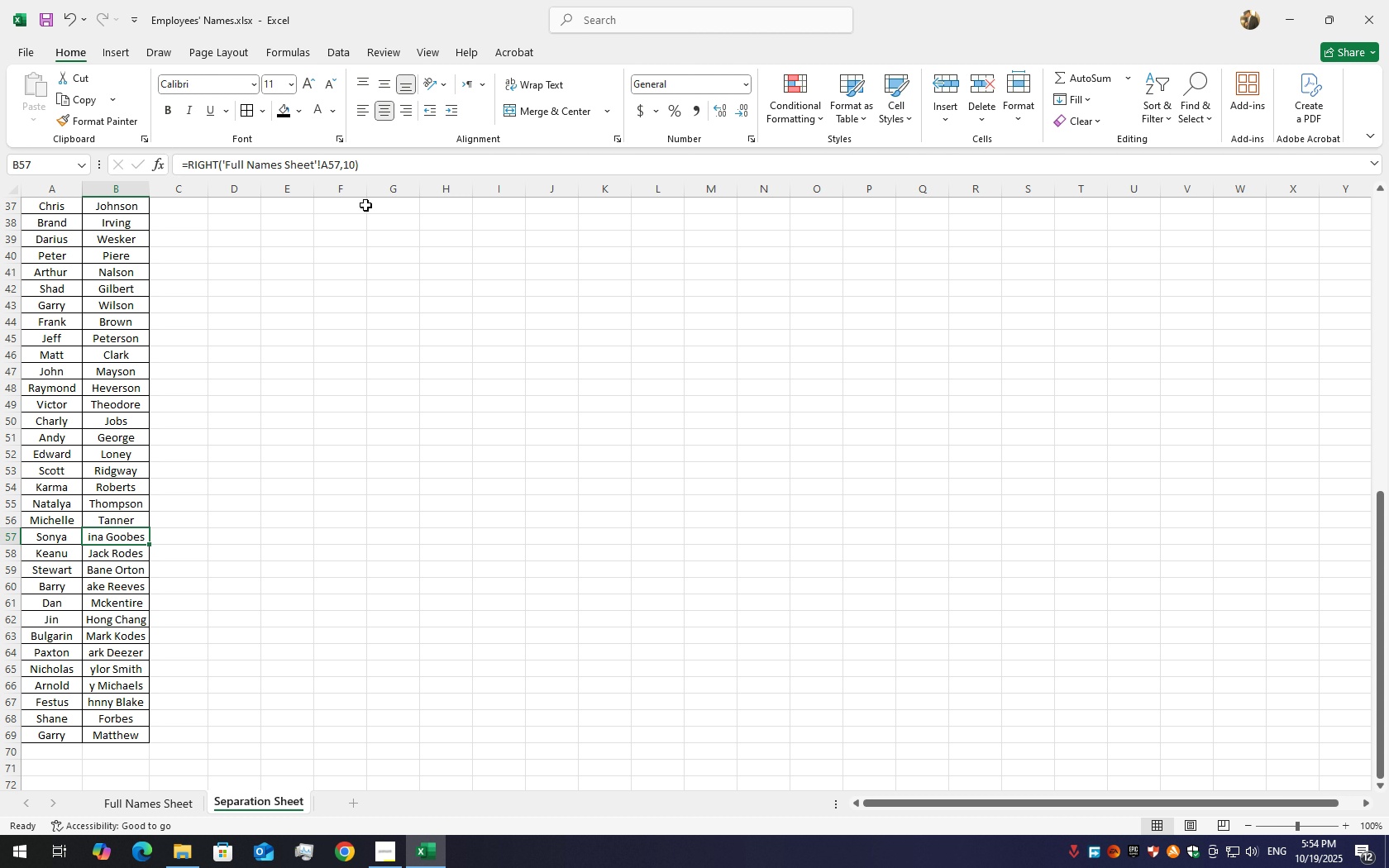 
left_click([352, 174])
 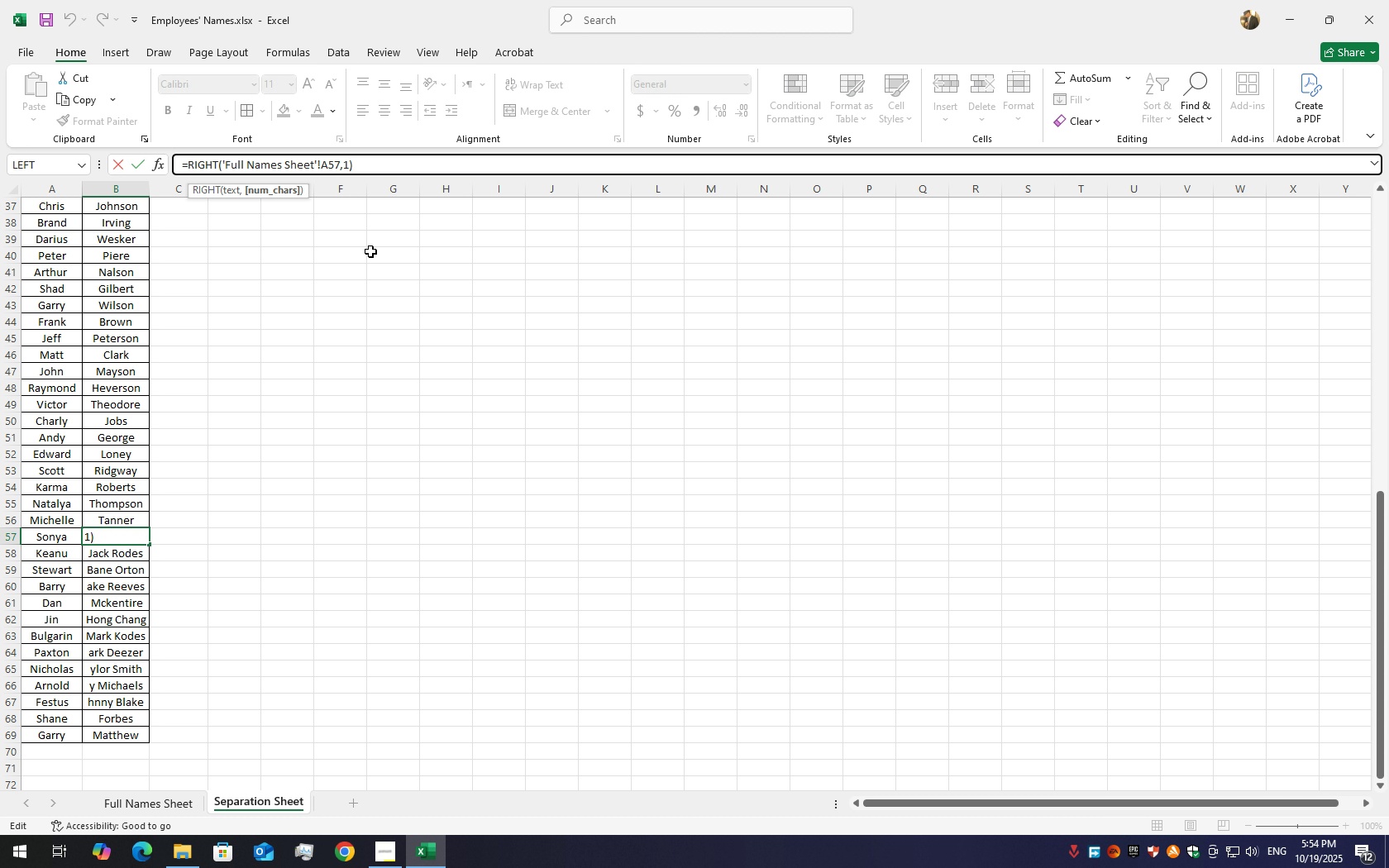 
key(Backspace)
 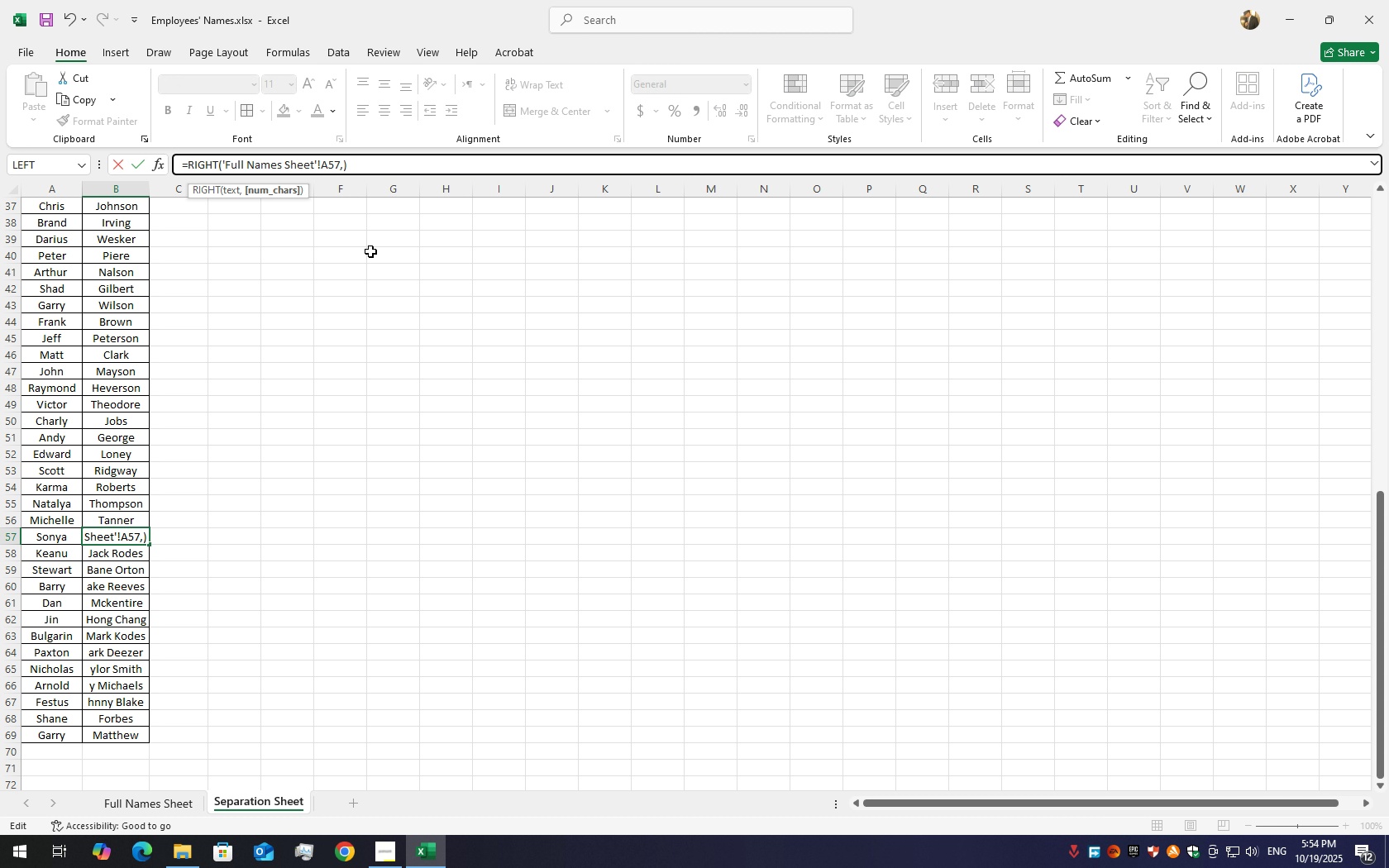 
key(Backspace)
 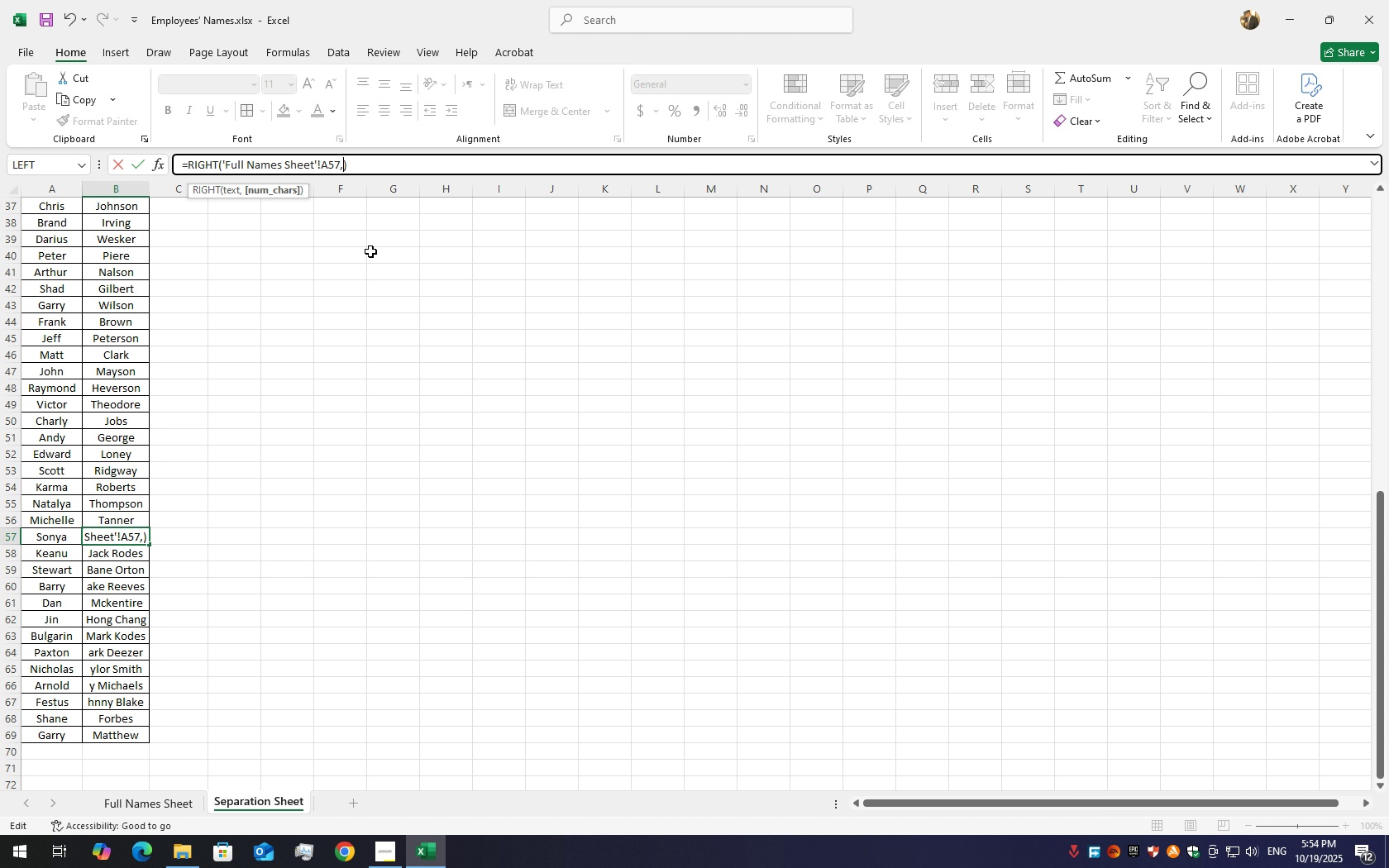 
key(Numpad6)
 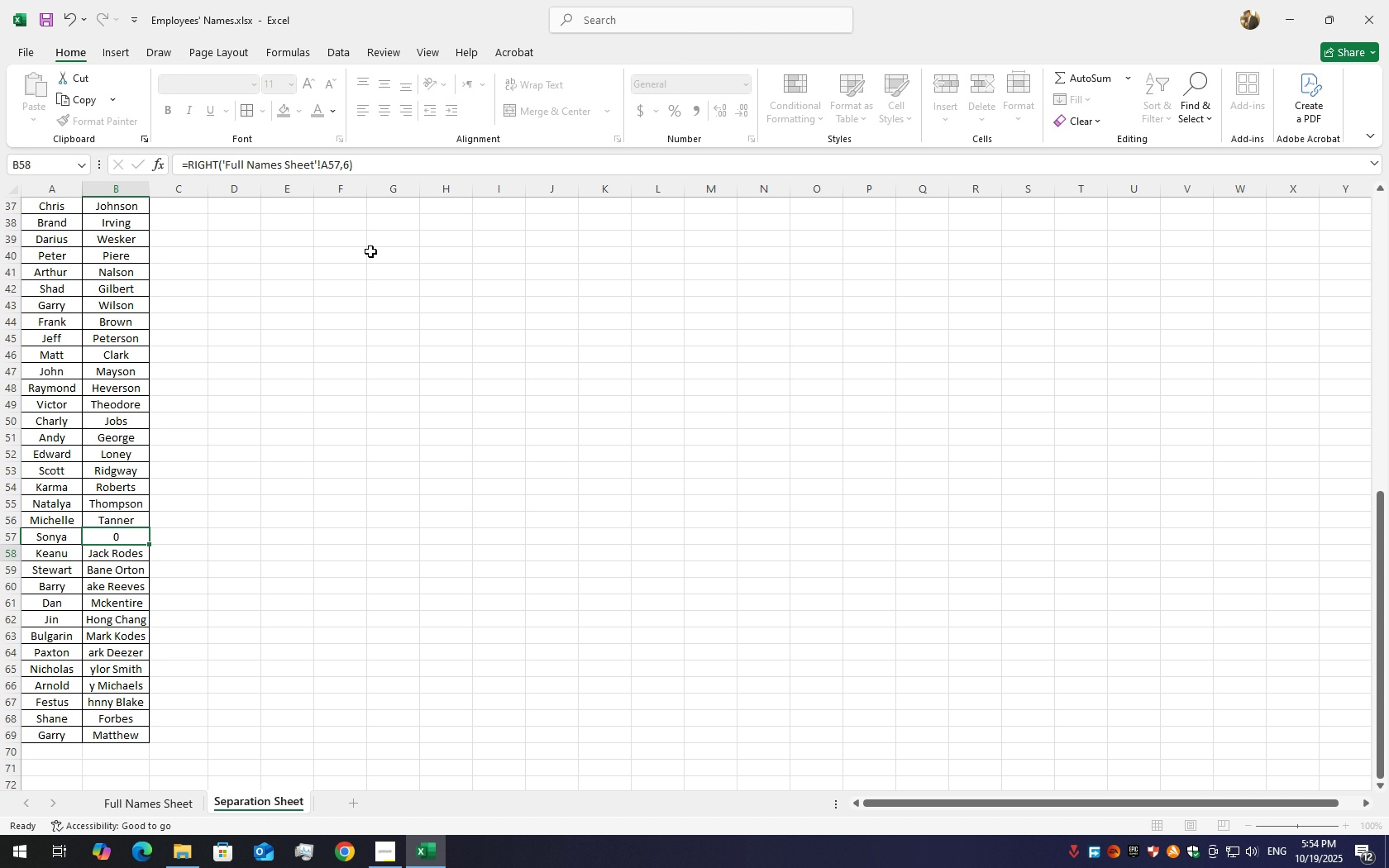 
key(Enter)
 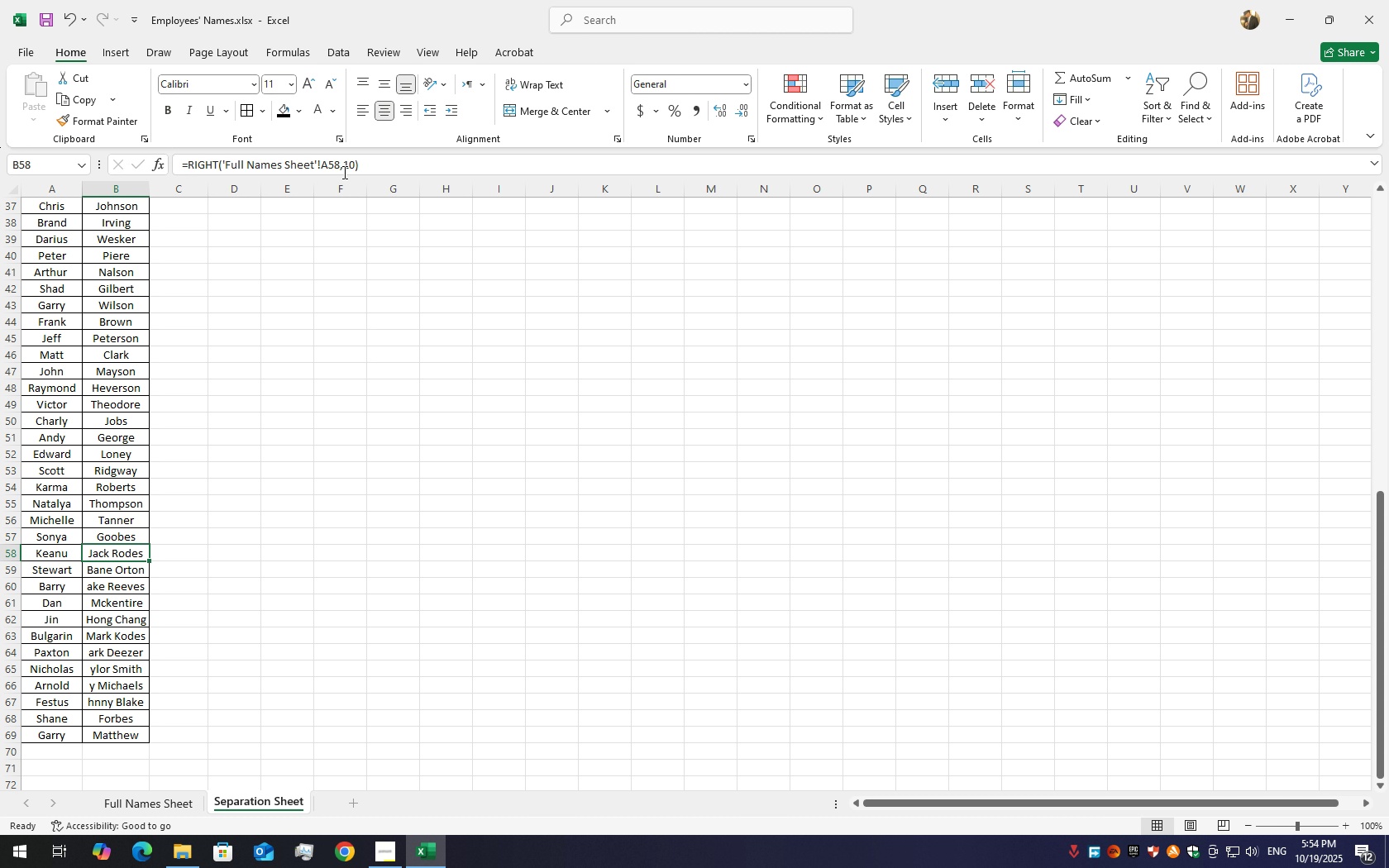 
left_click([353, 162])
 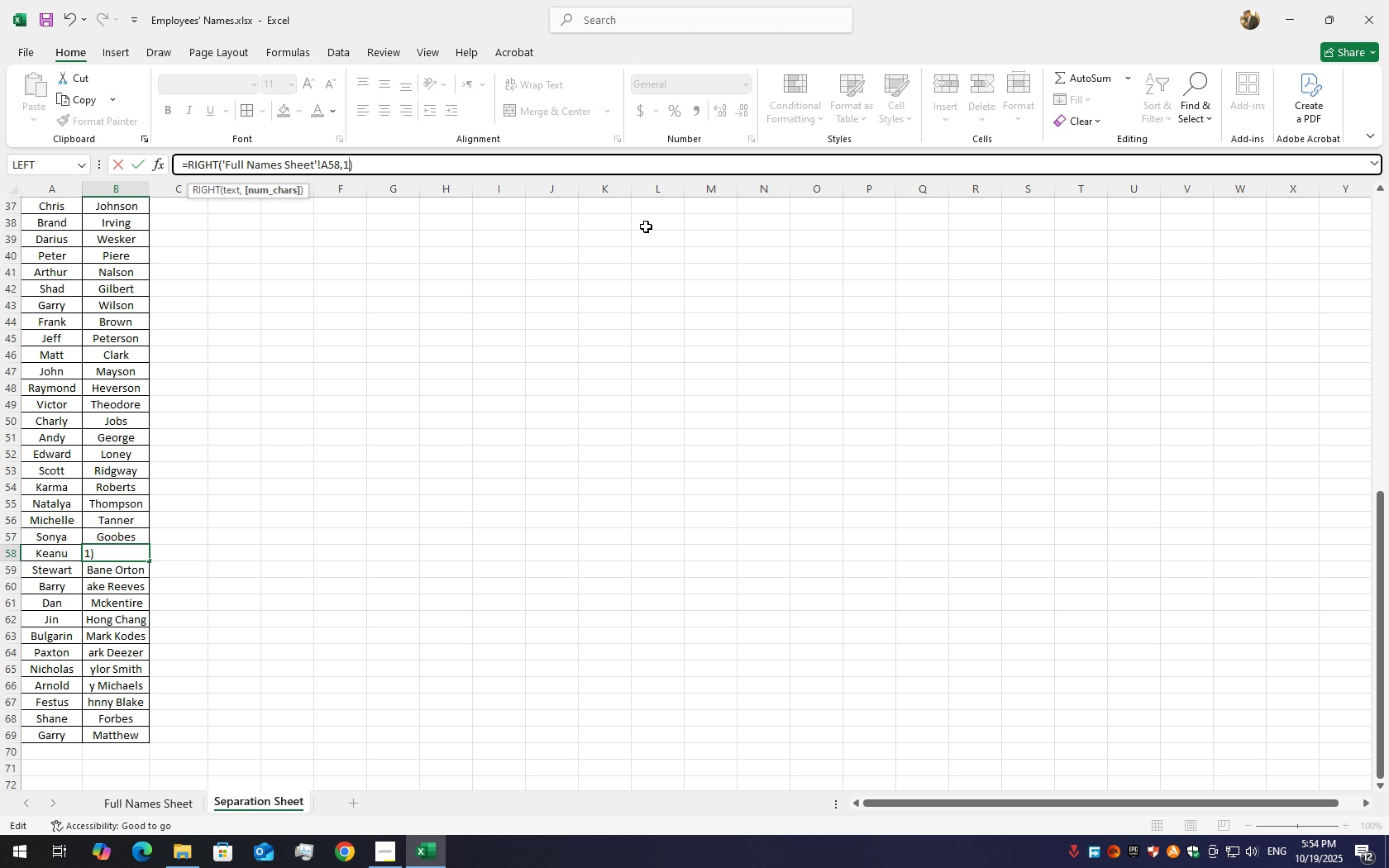 
key(Backspace)
 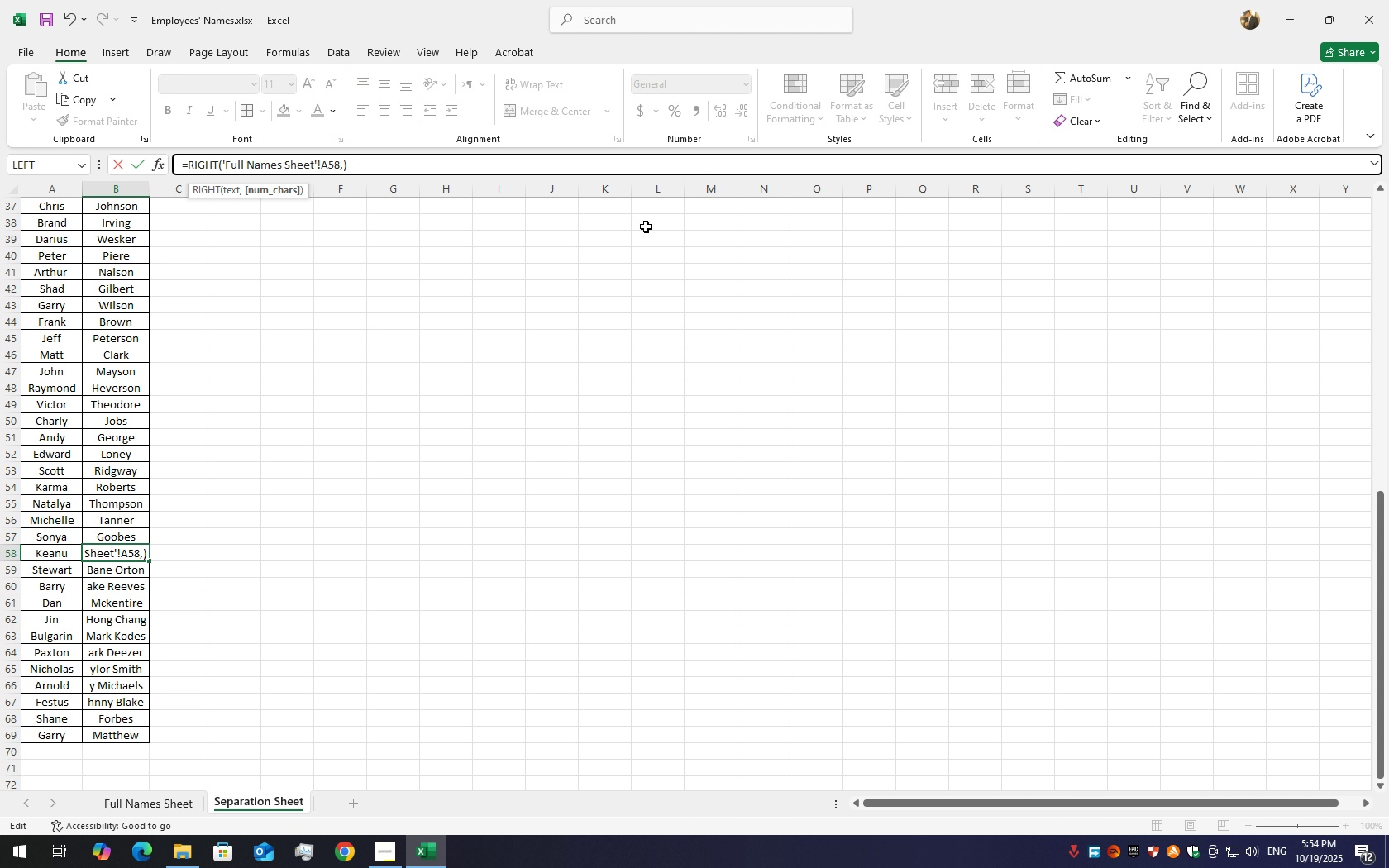 
key(Backspace)
 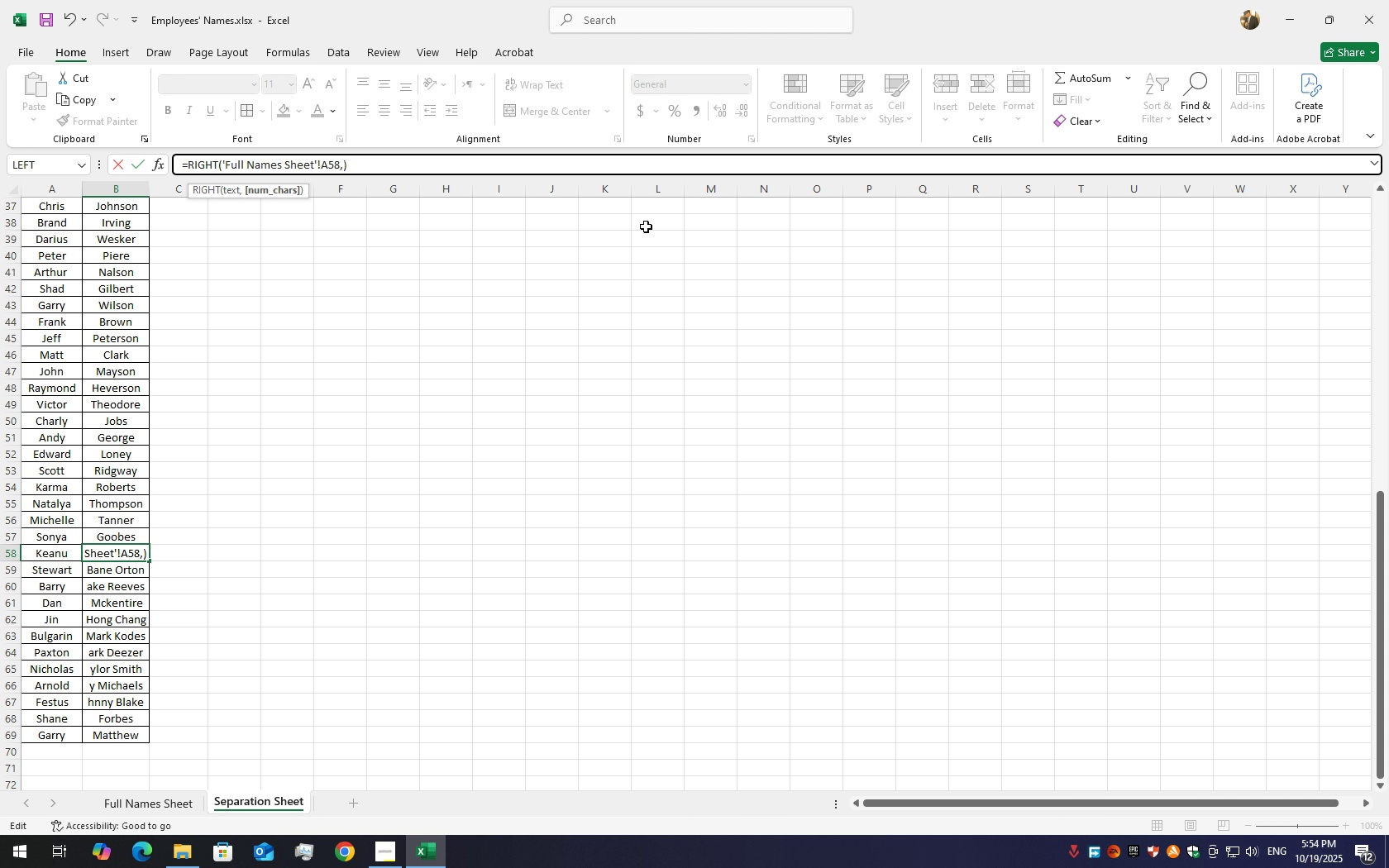 
key(Numpad5)
 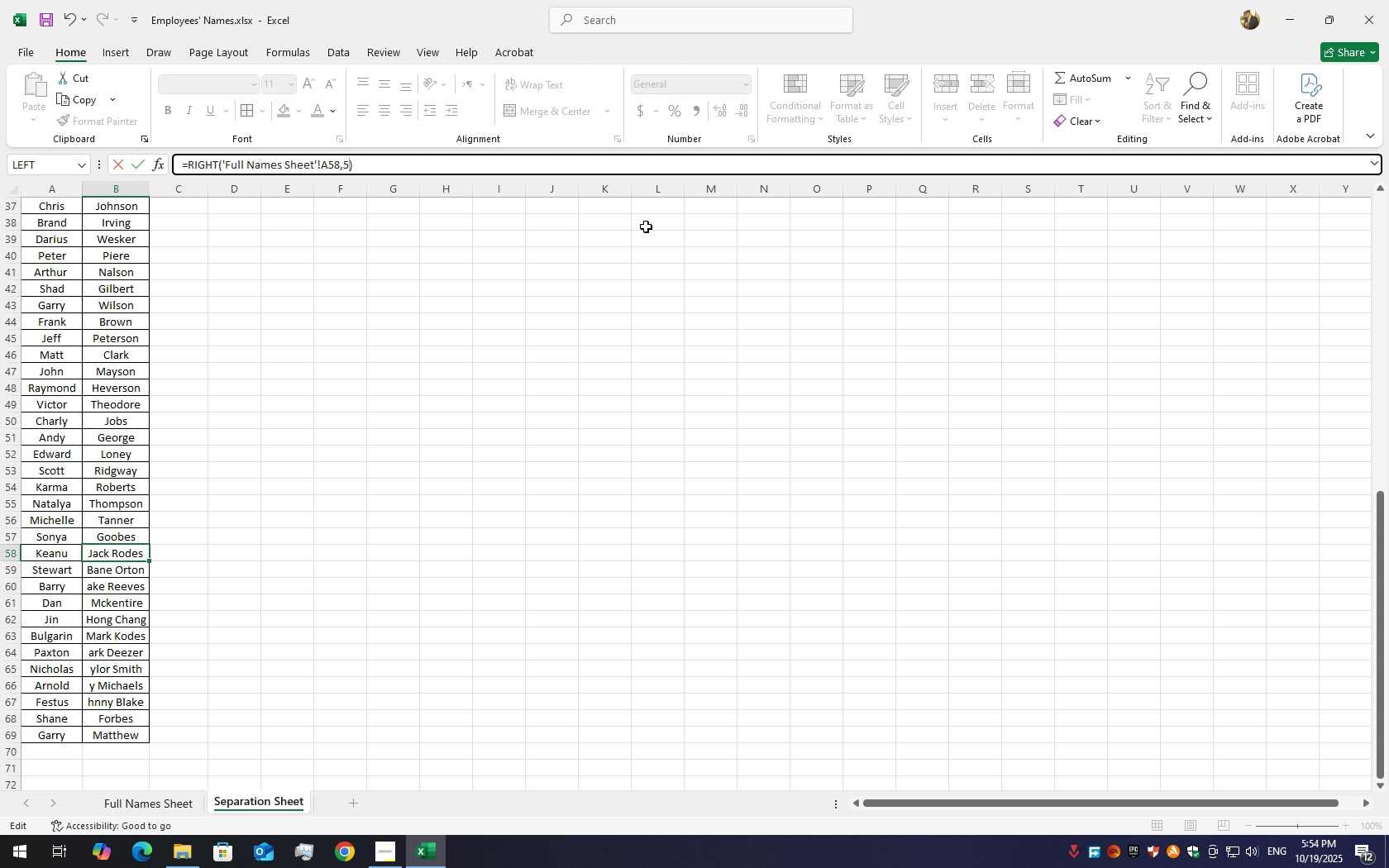 
key(Enter)
 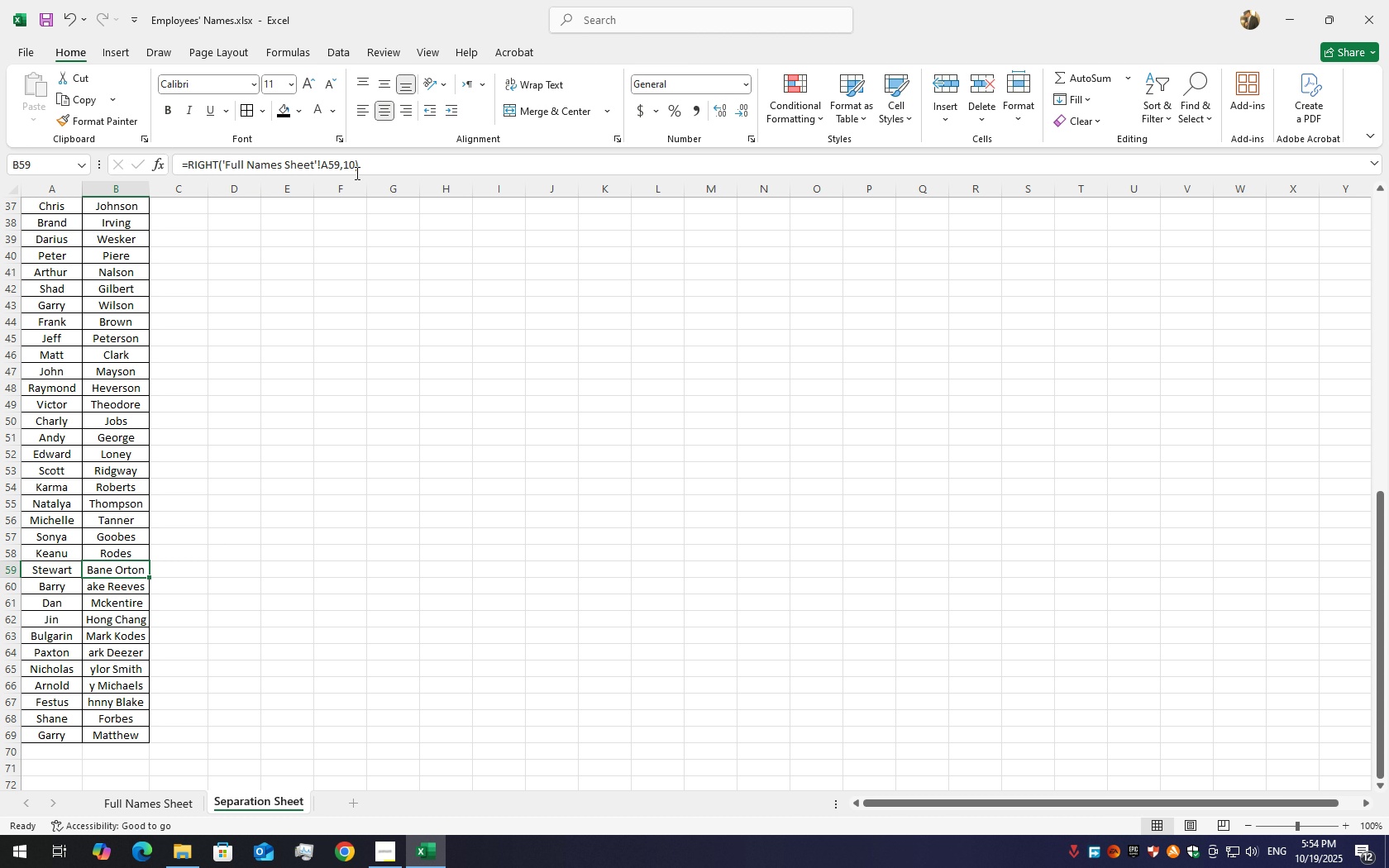 
left_click([353, 170])
 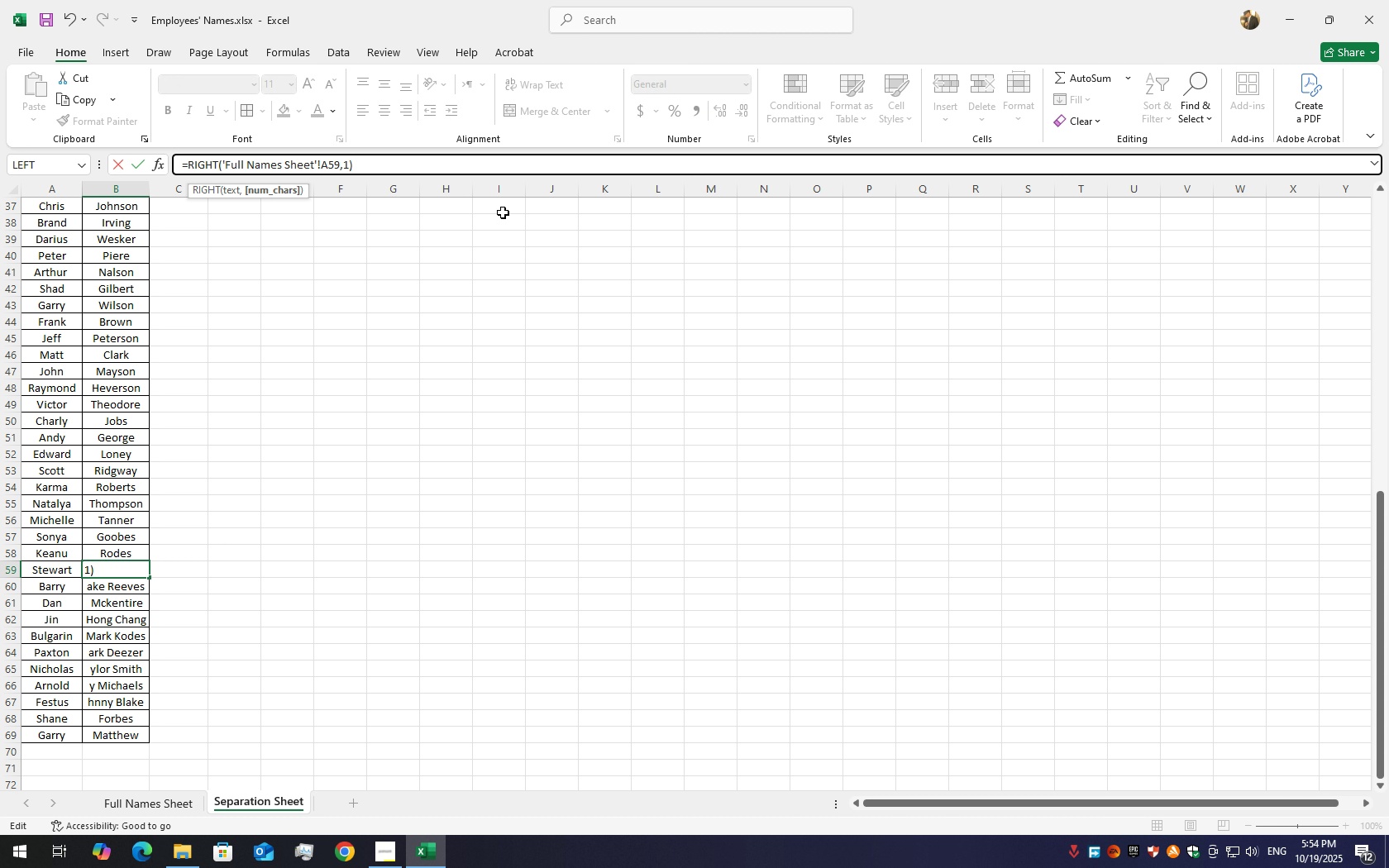 
key(Backspace)
 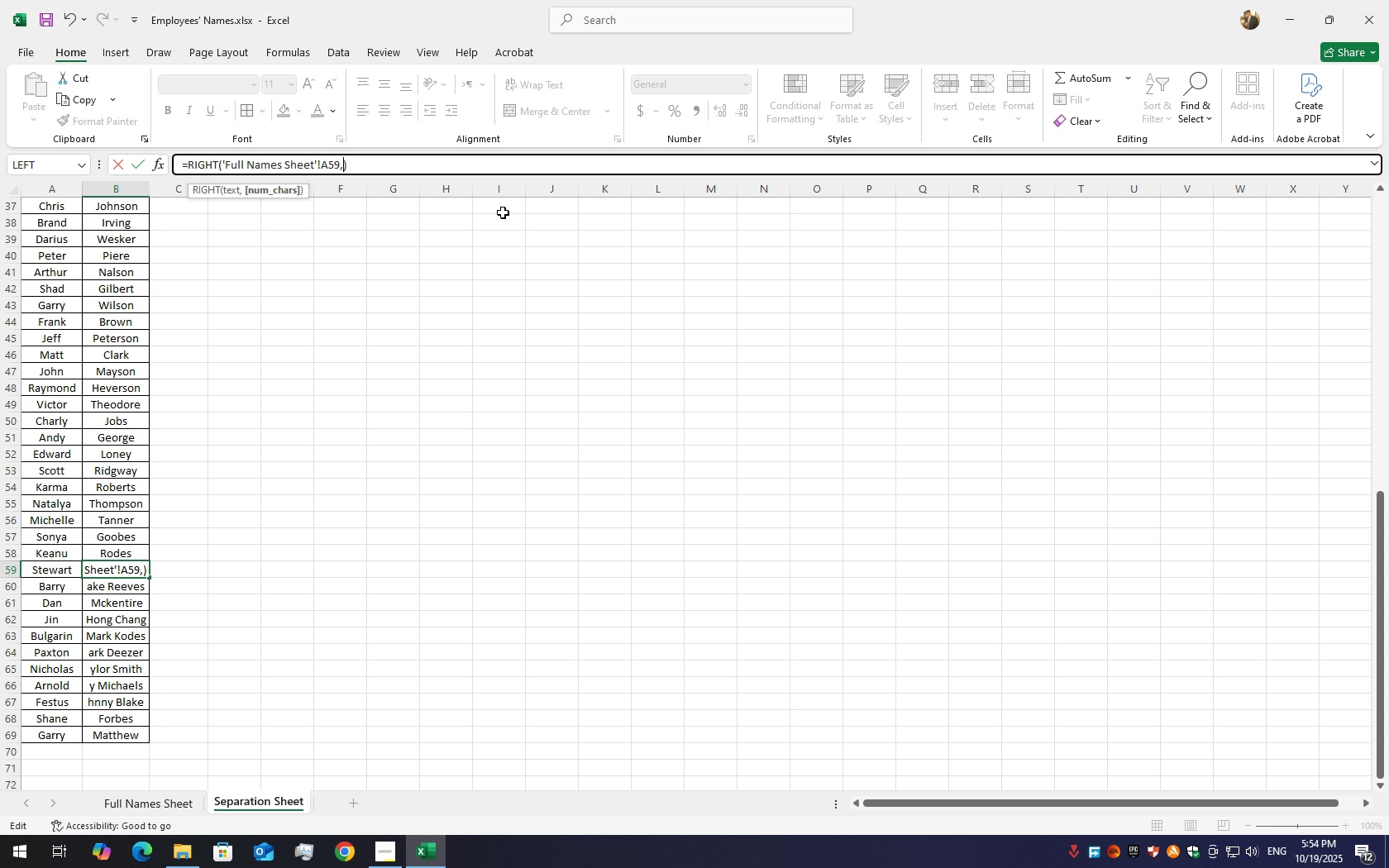 
key(Backspace)
 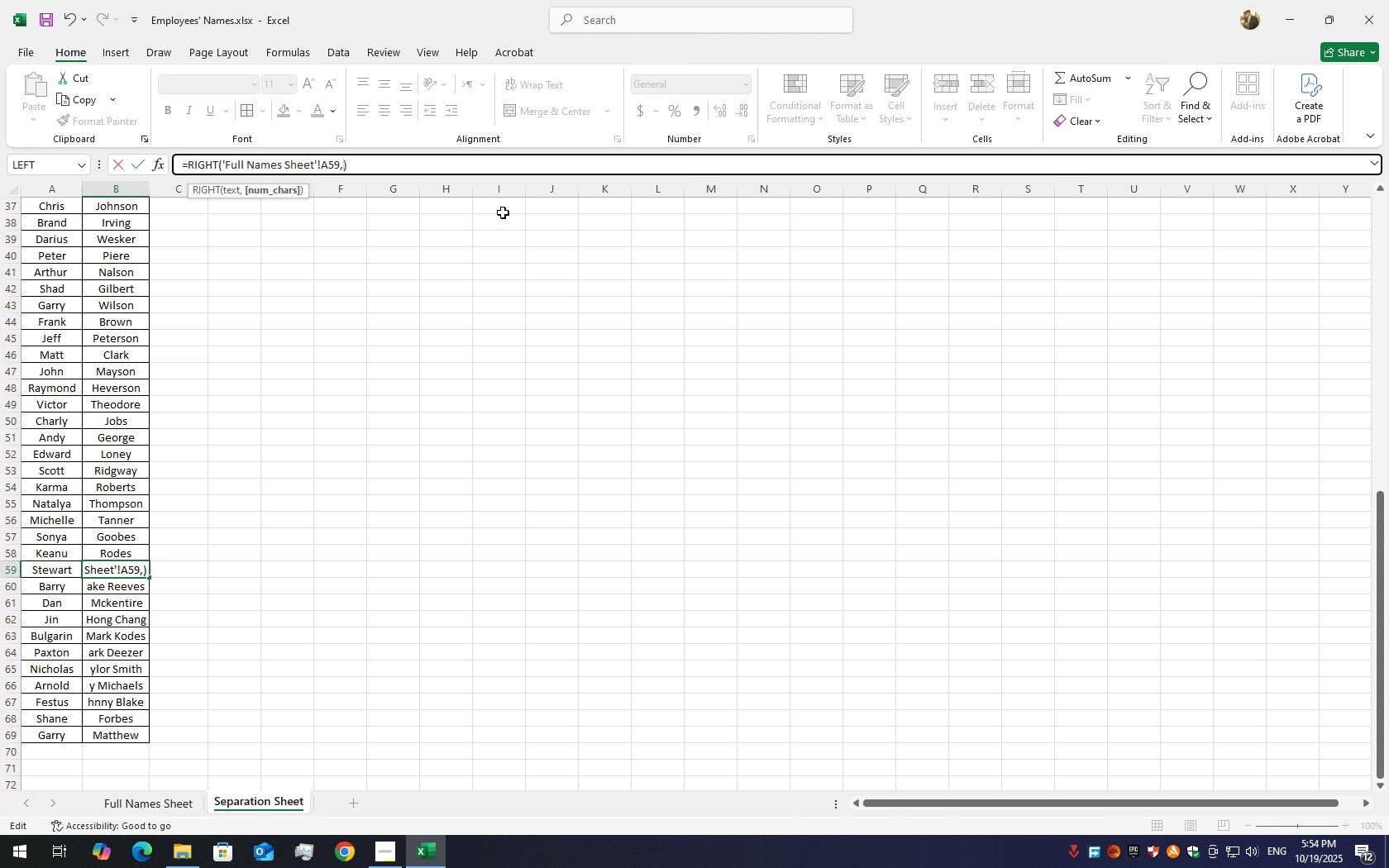 
key(Numpad5)
 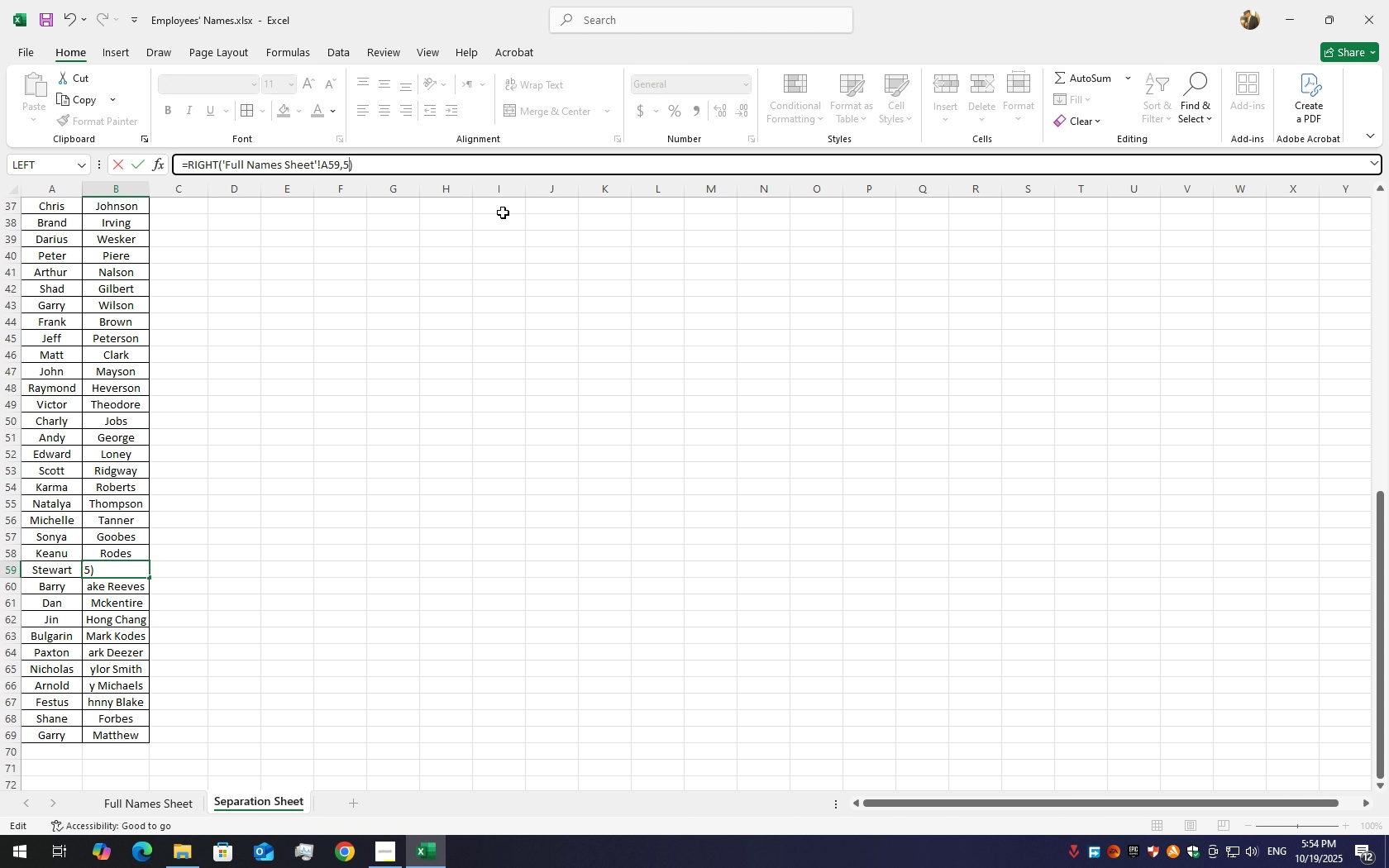 
key(Enter)
 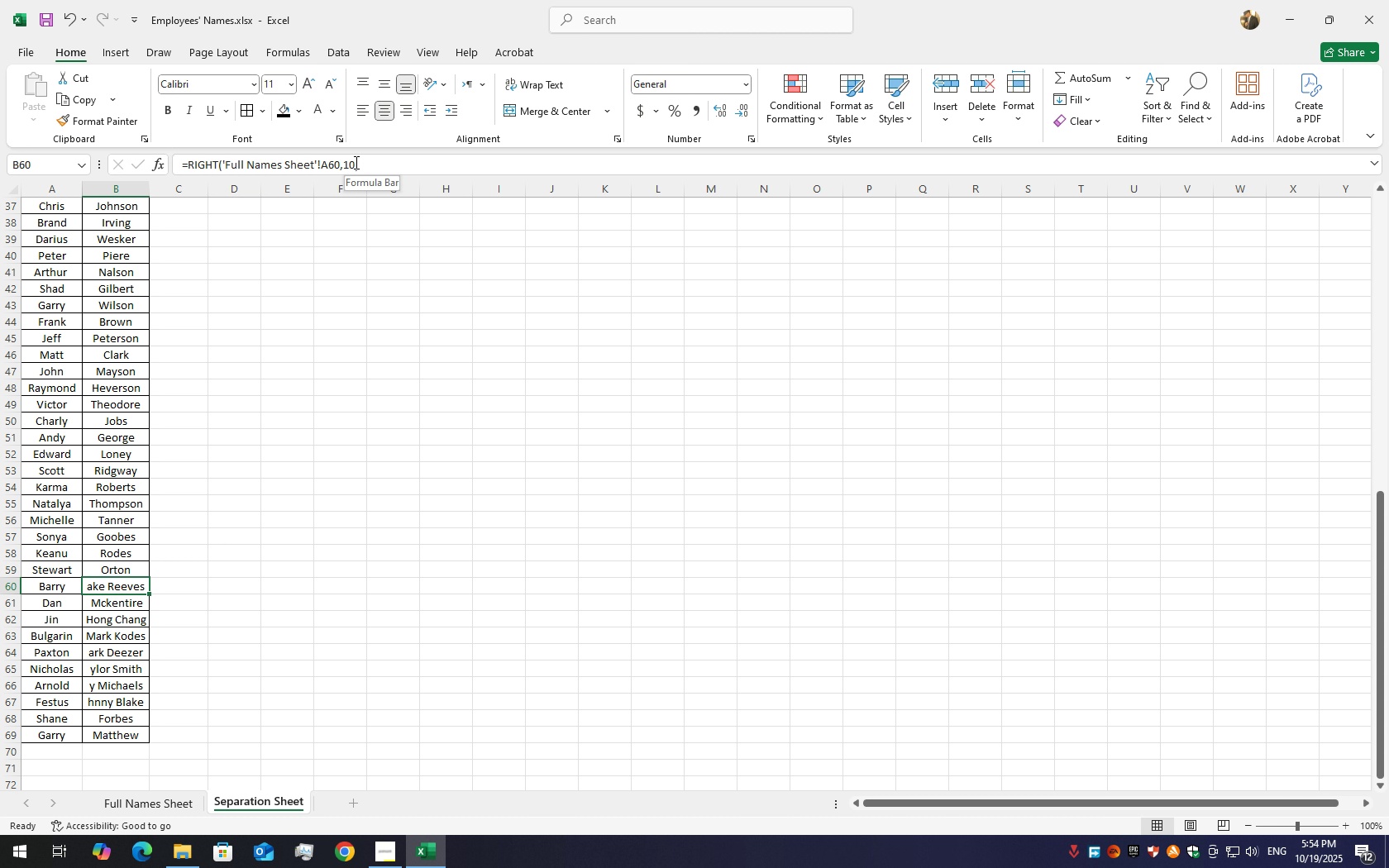 
wait(5.3)
 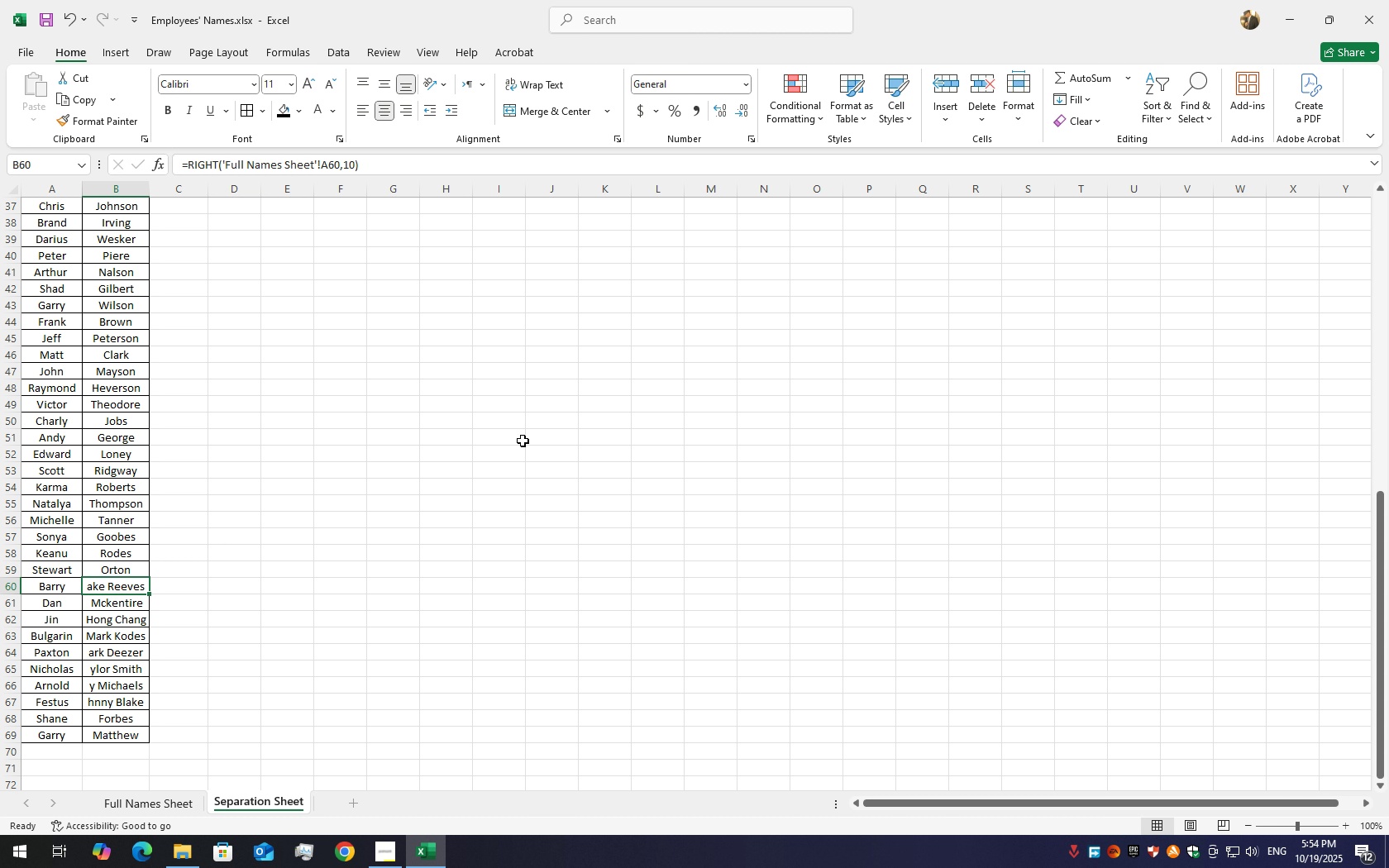 
left_click([353, 160])
 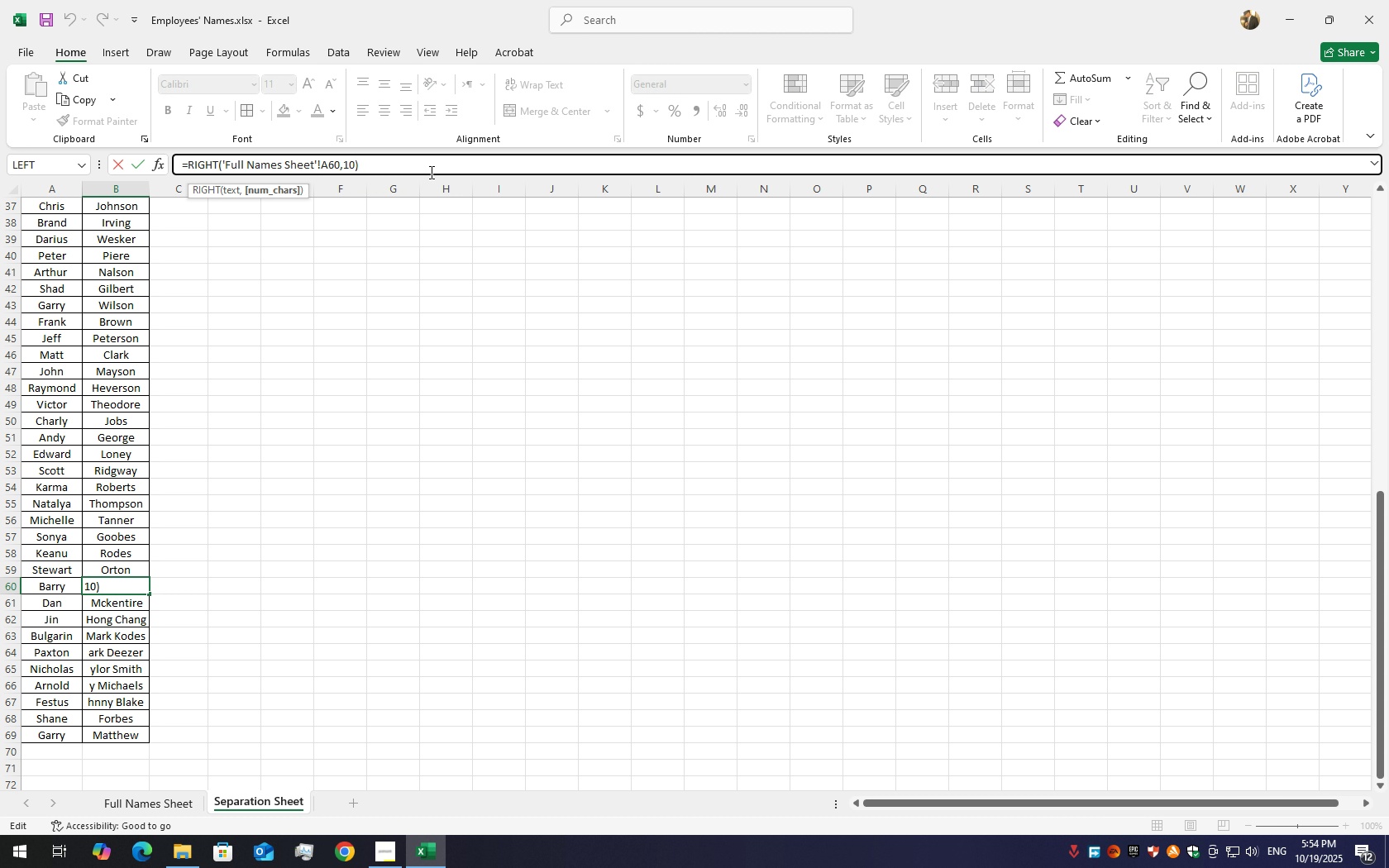 
key(Backspace)
 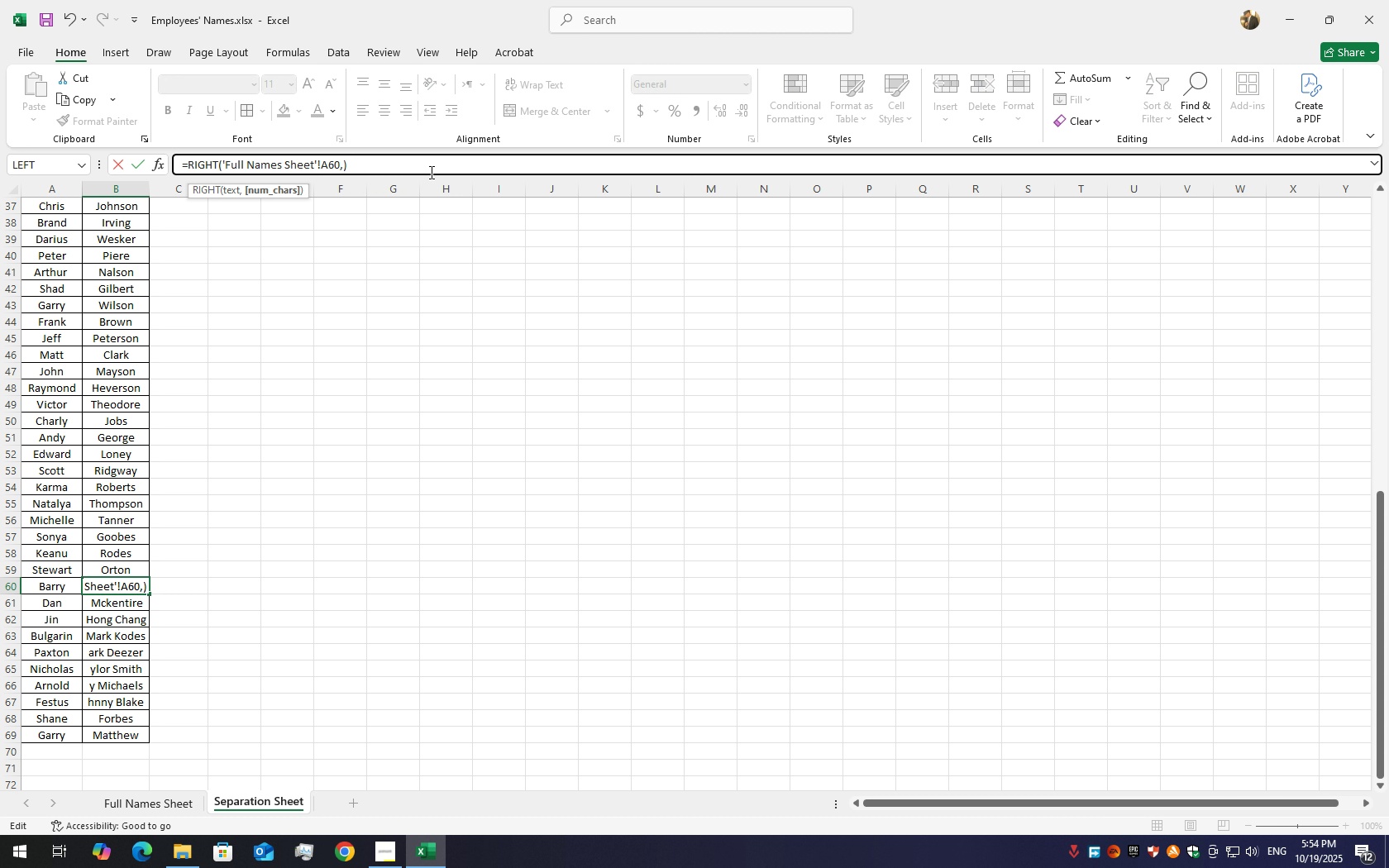 
key(Backspace)
 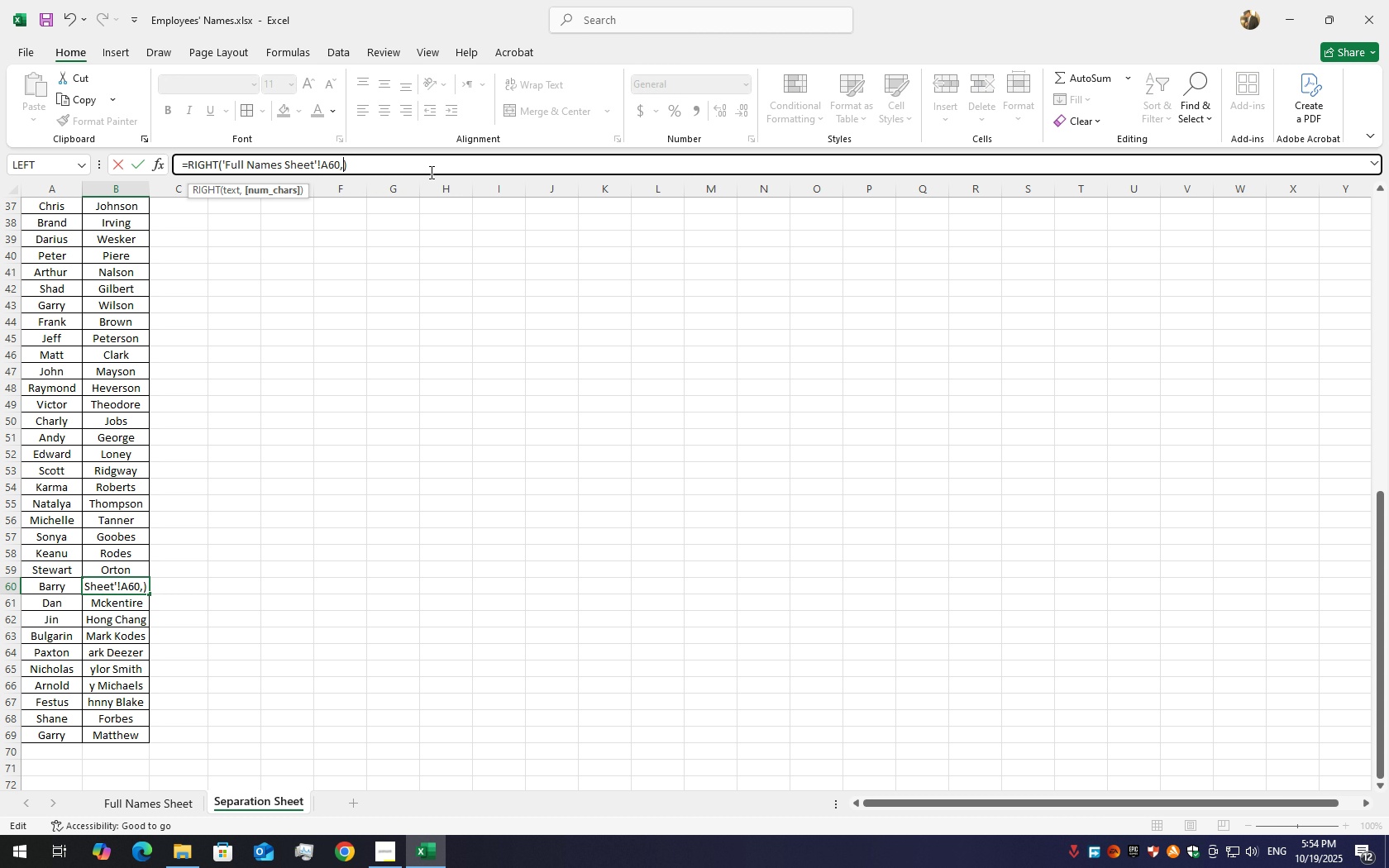 
key(Numpad6)
 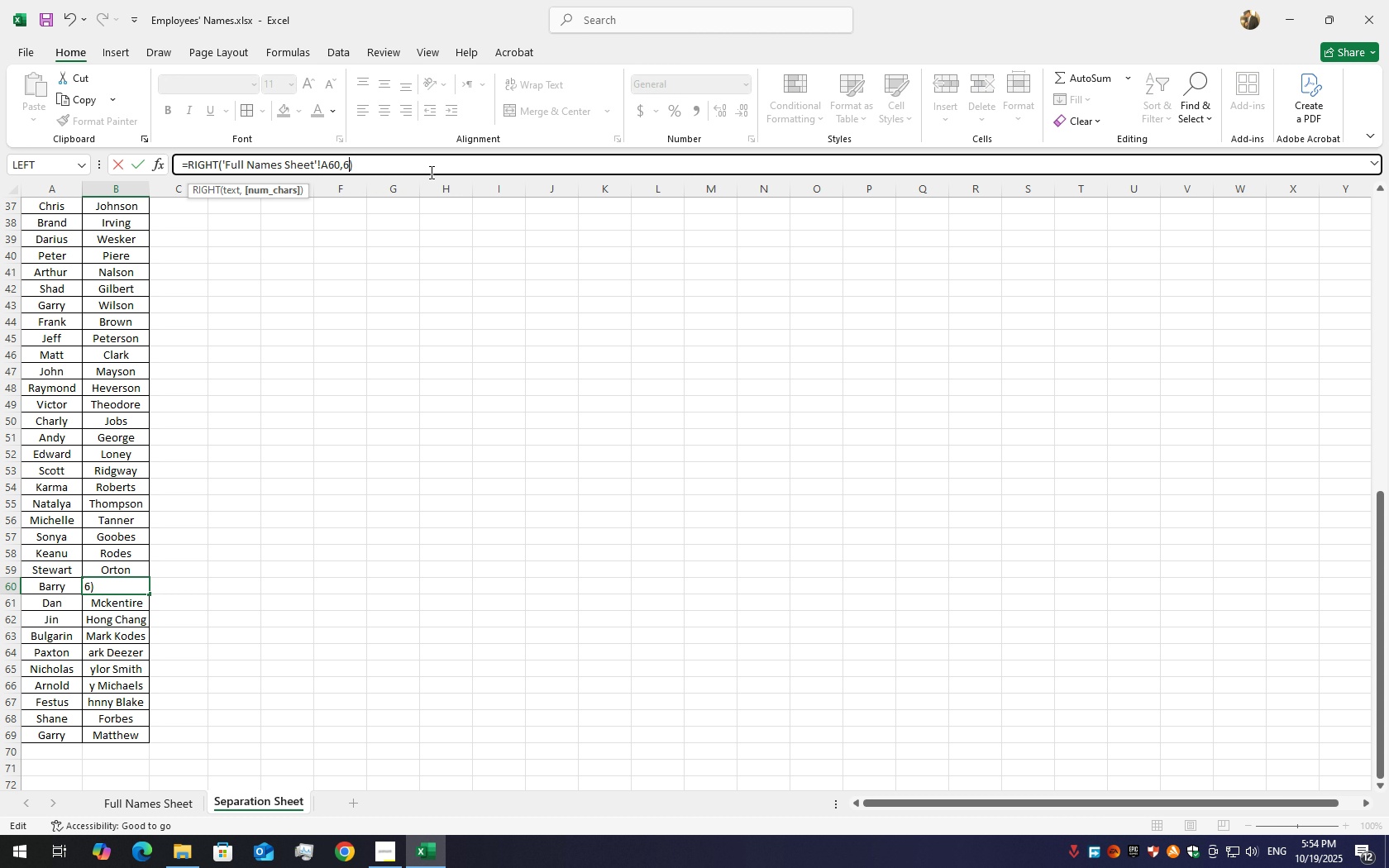 
key(Enter)
 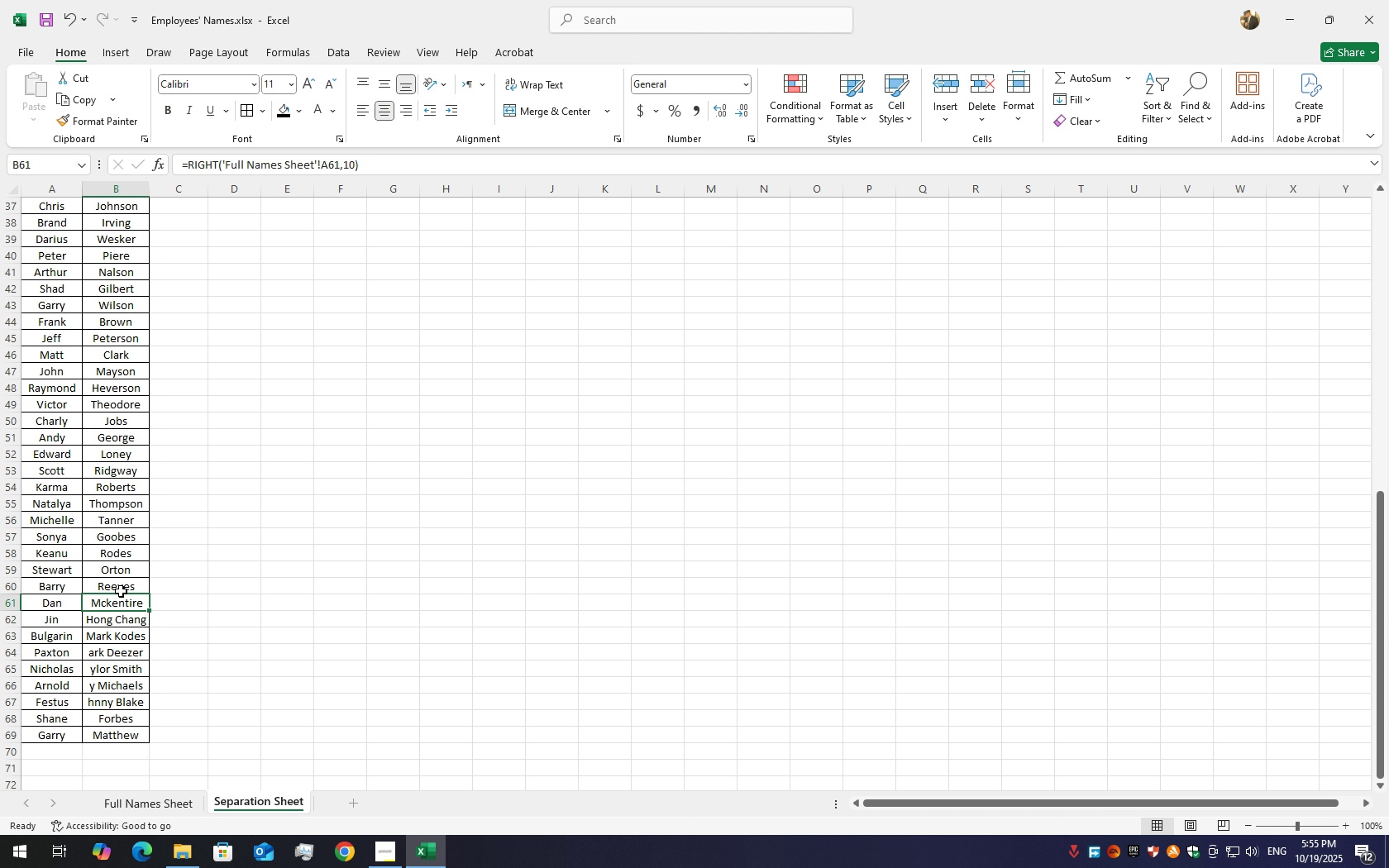 
left_click([115, 622])
 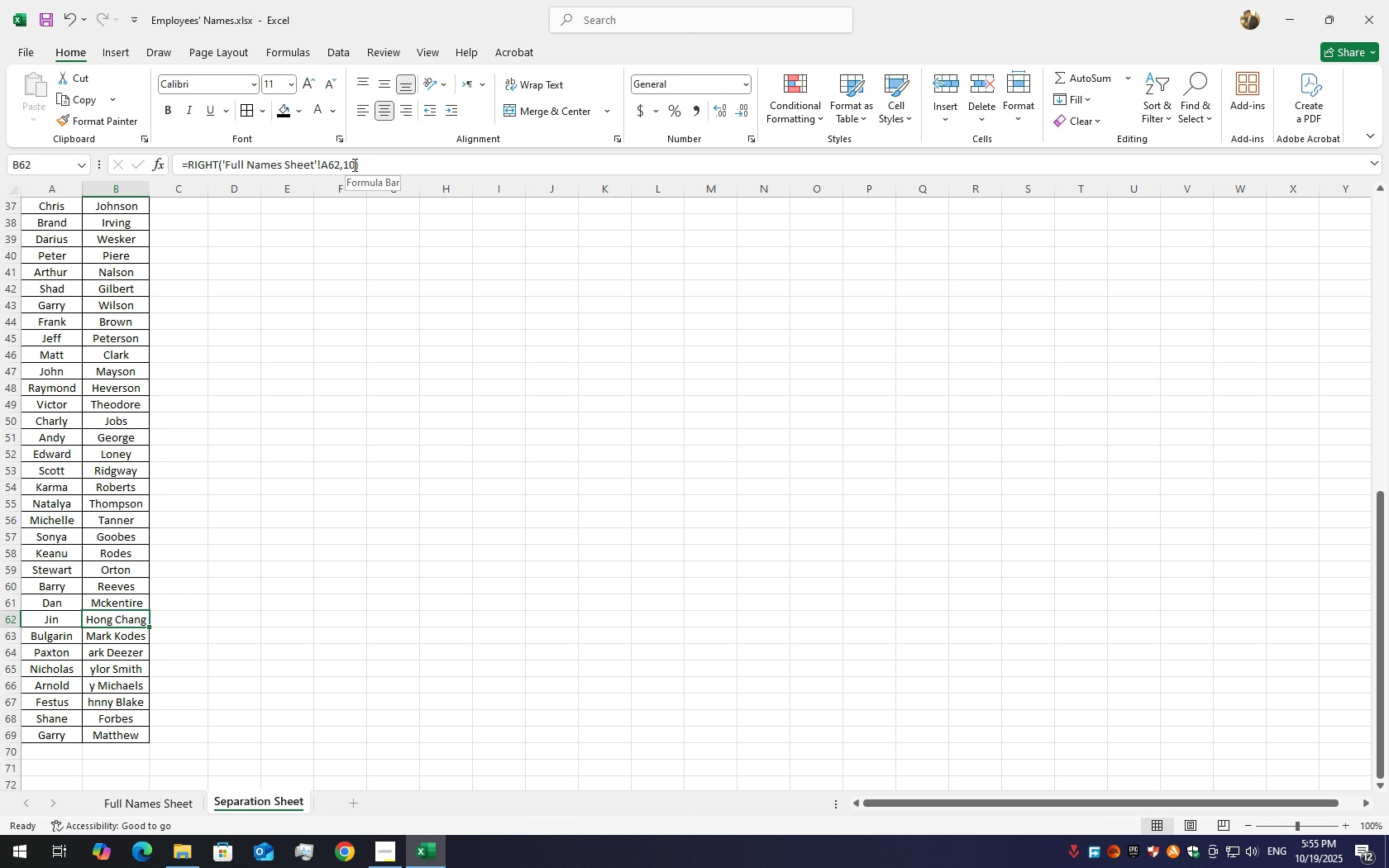 
left_click([353, 165])
 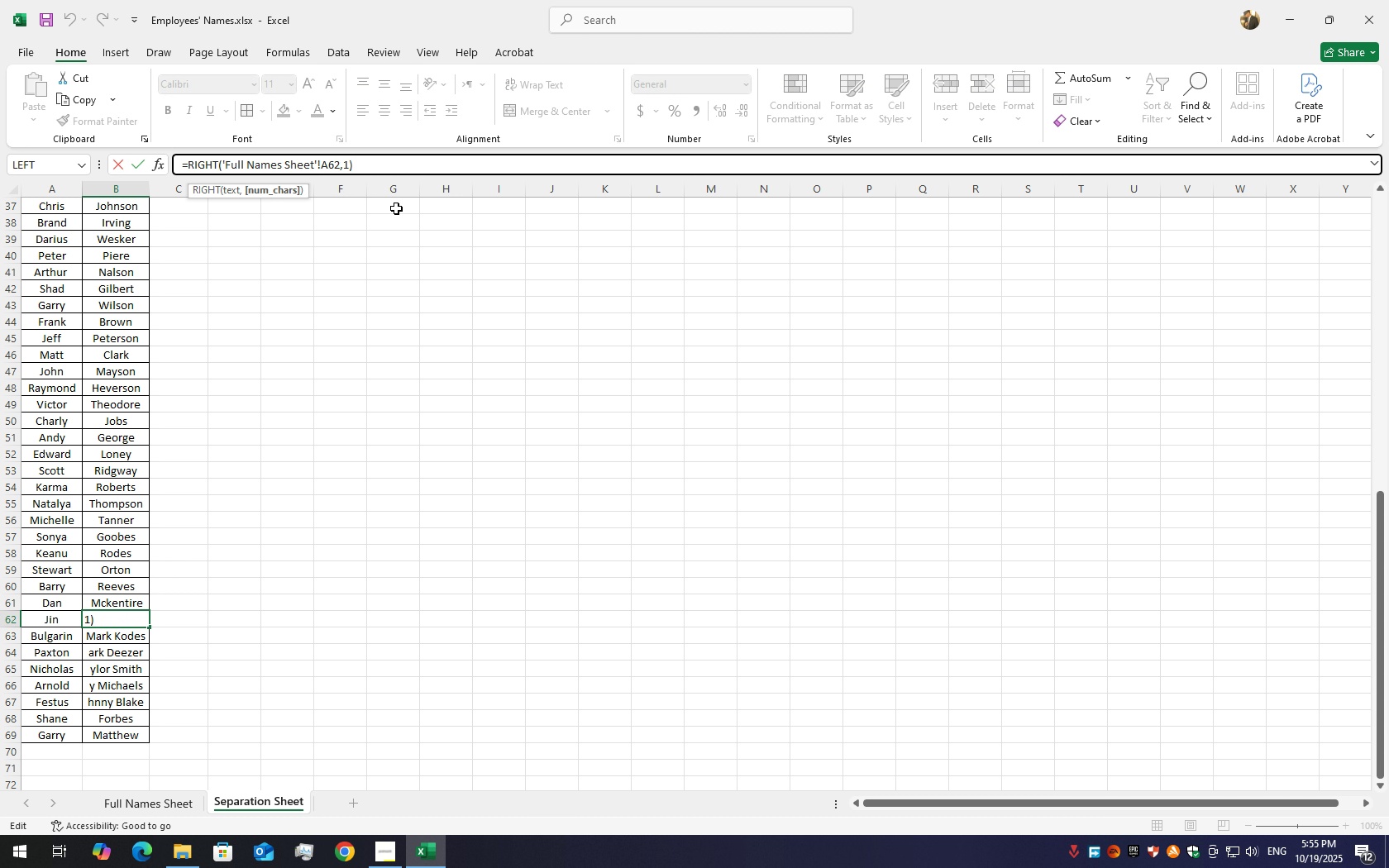 
key(Backspace)
 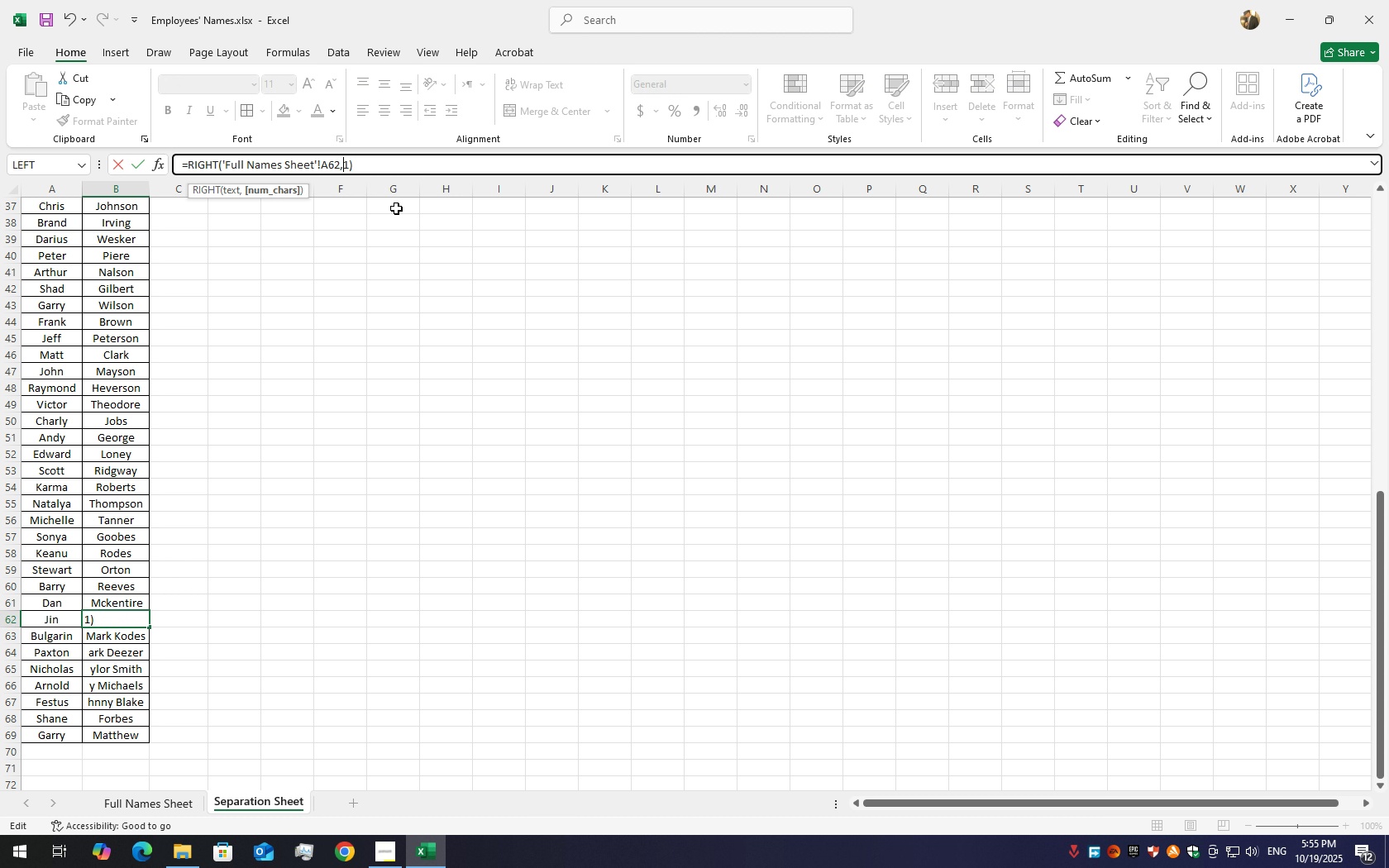 
key(Backspace)
 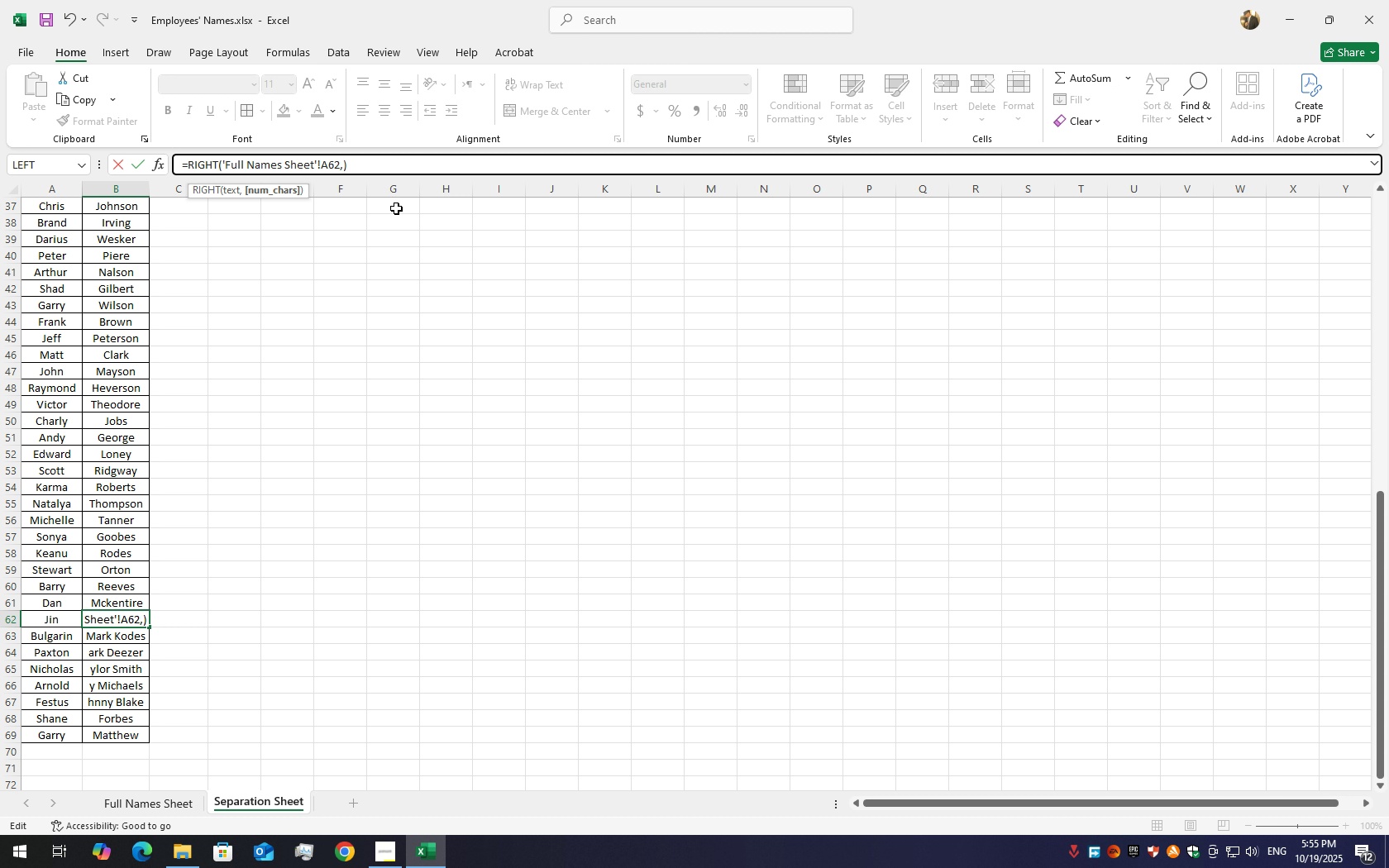 
key(Numpad5)
 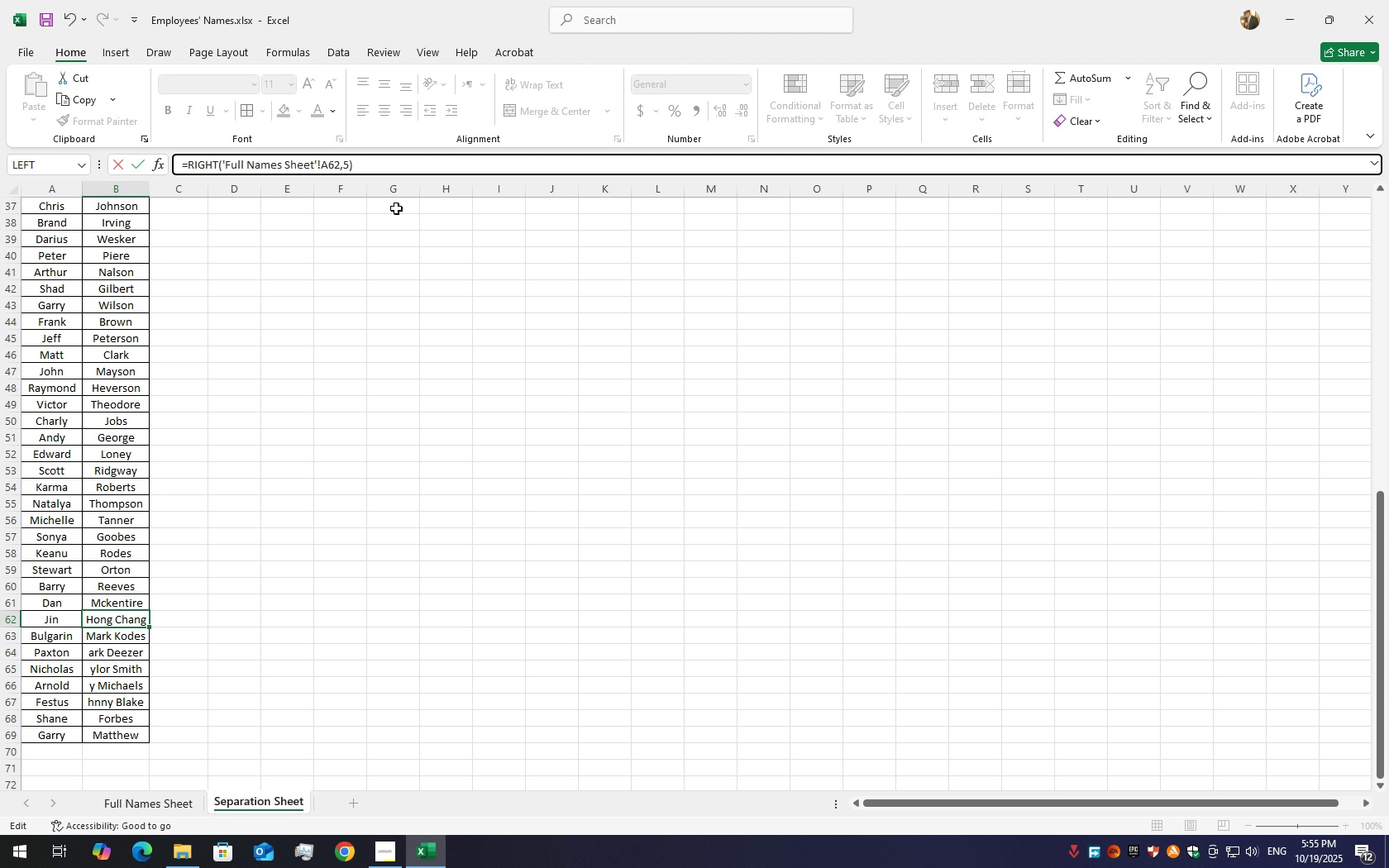 
key(Enter)
 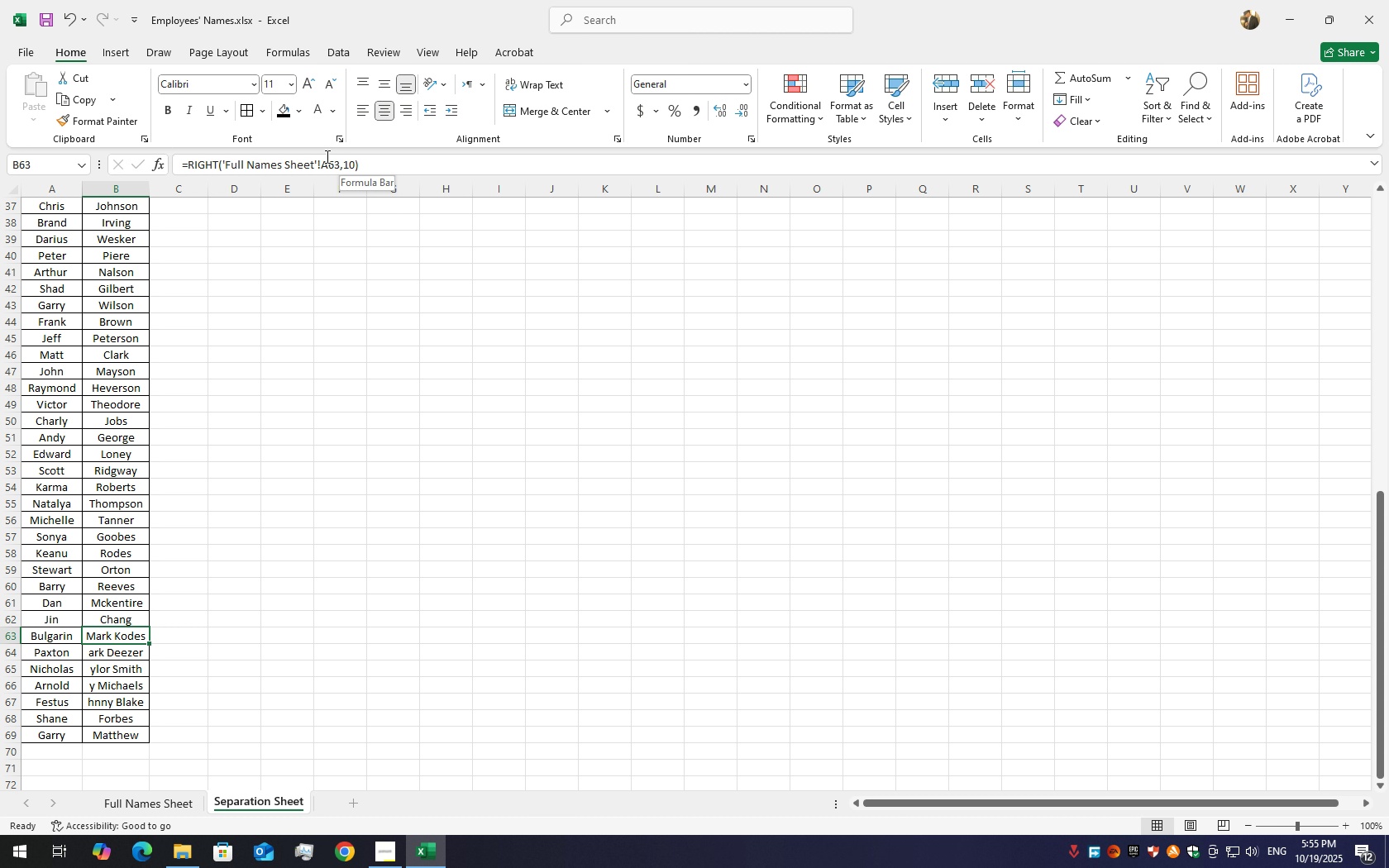 
left_click([356, 165])
 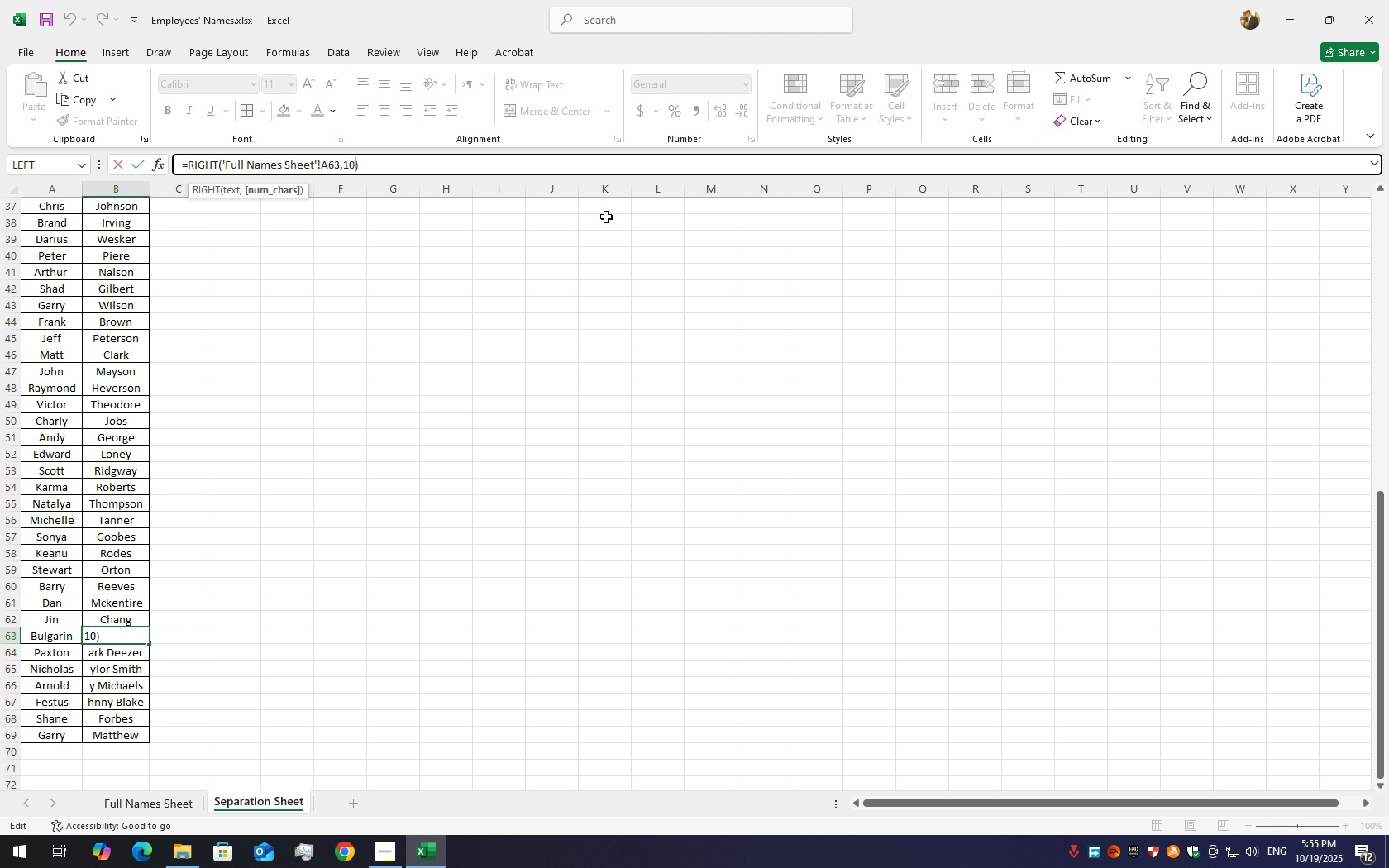 
key(Backspace)
 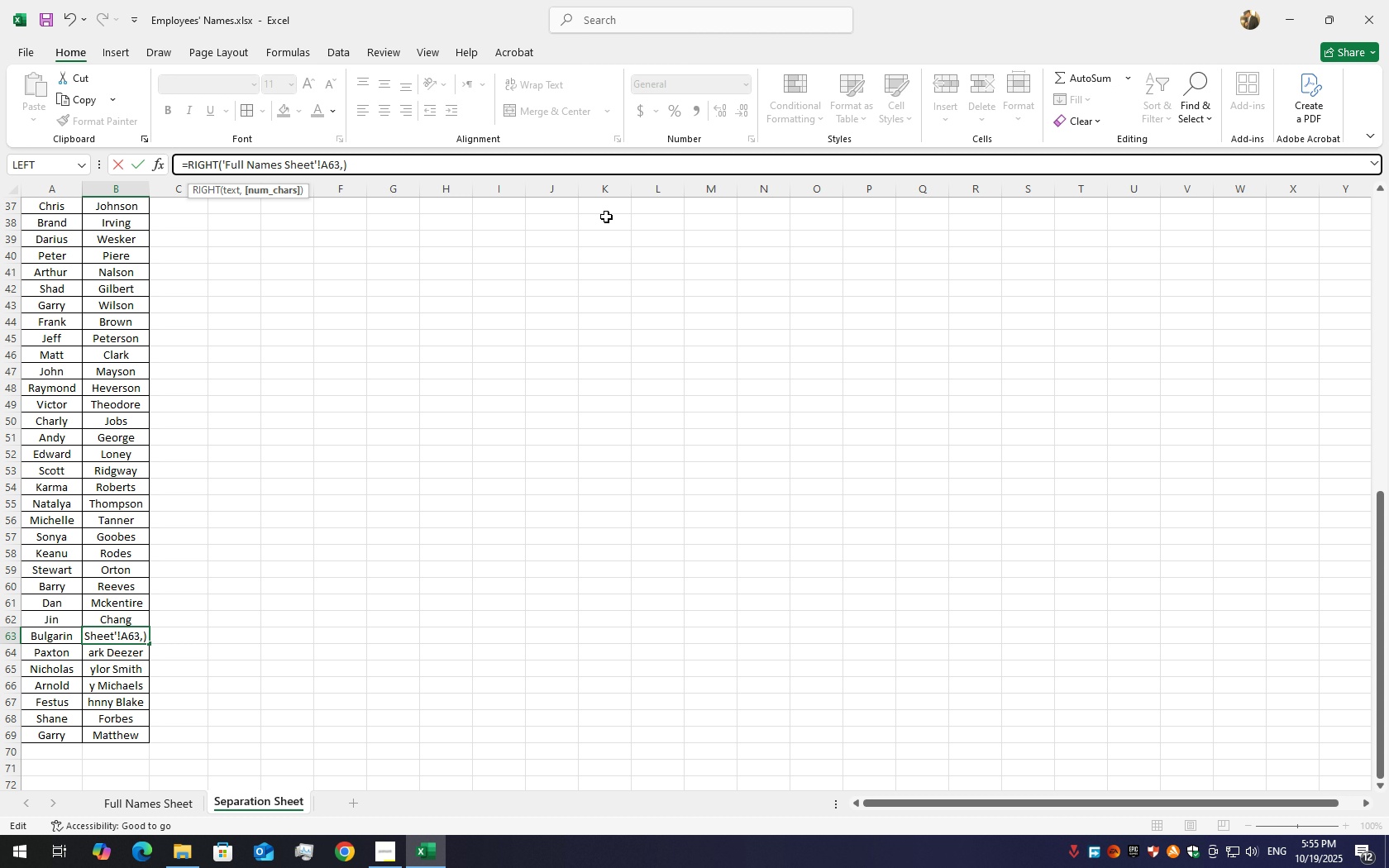 
key(Backspace)
 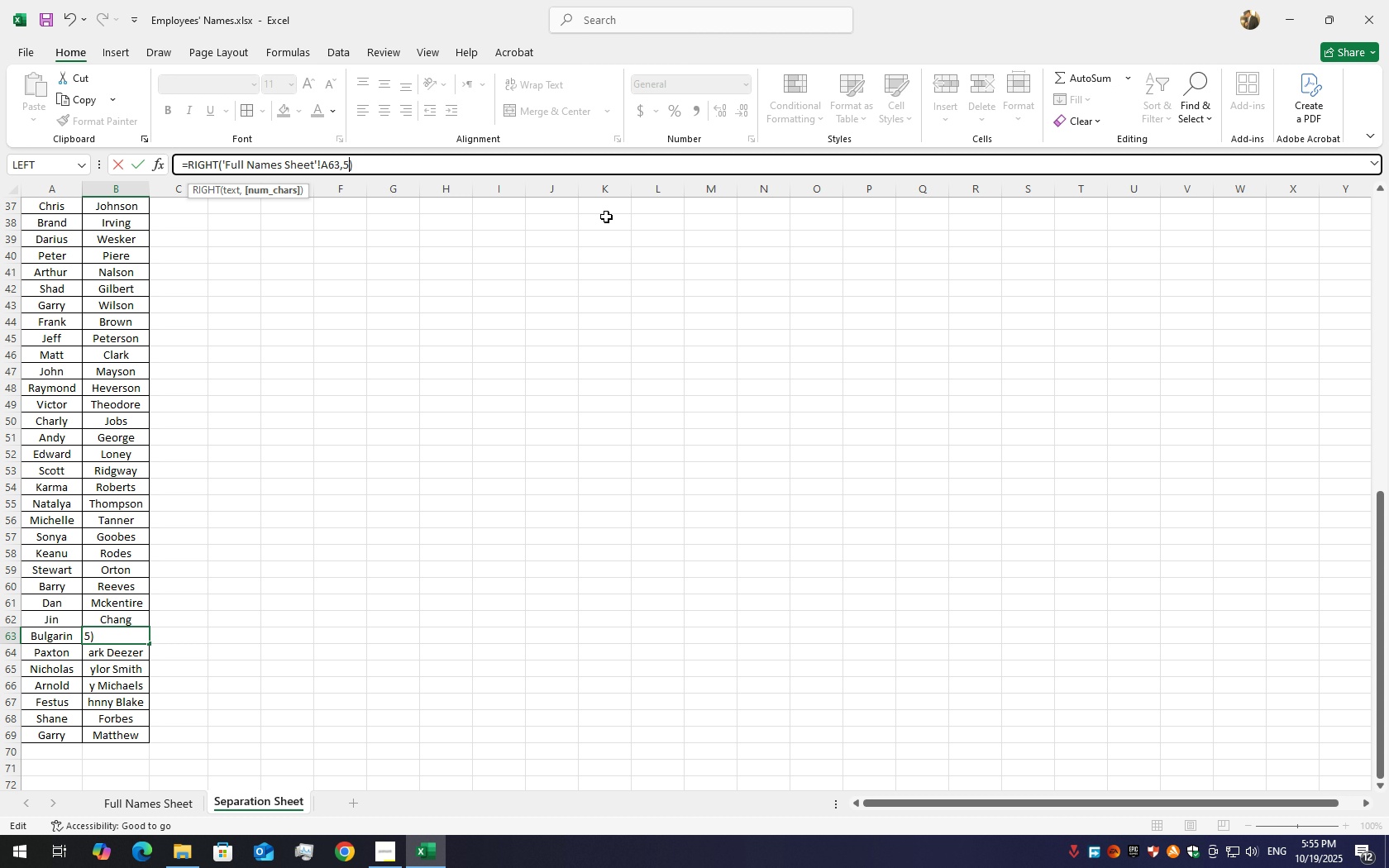 
key(Numpad5)
 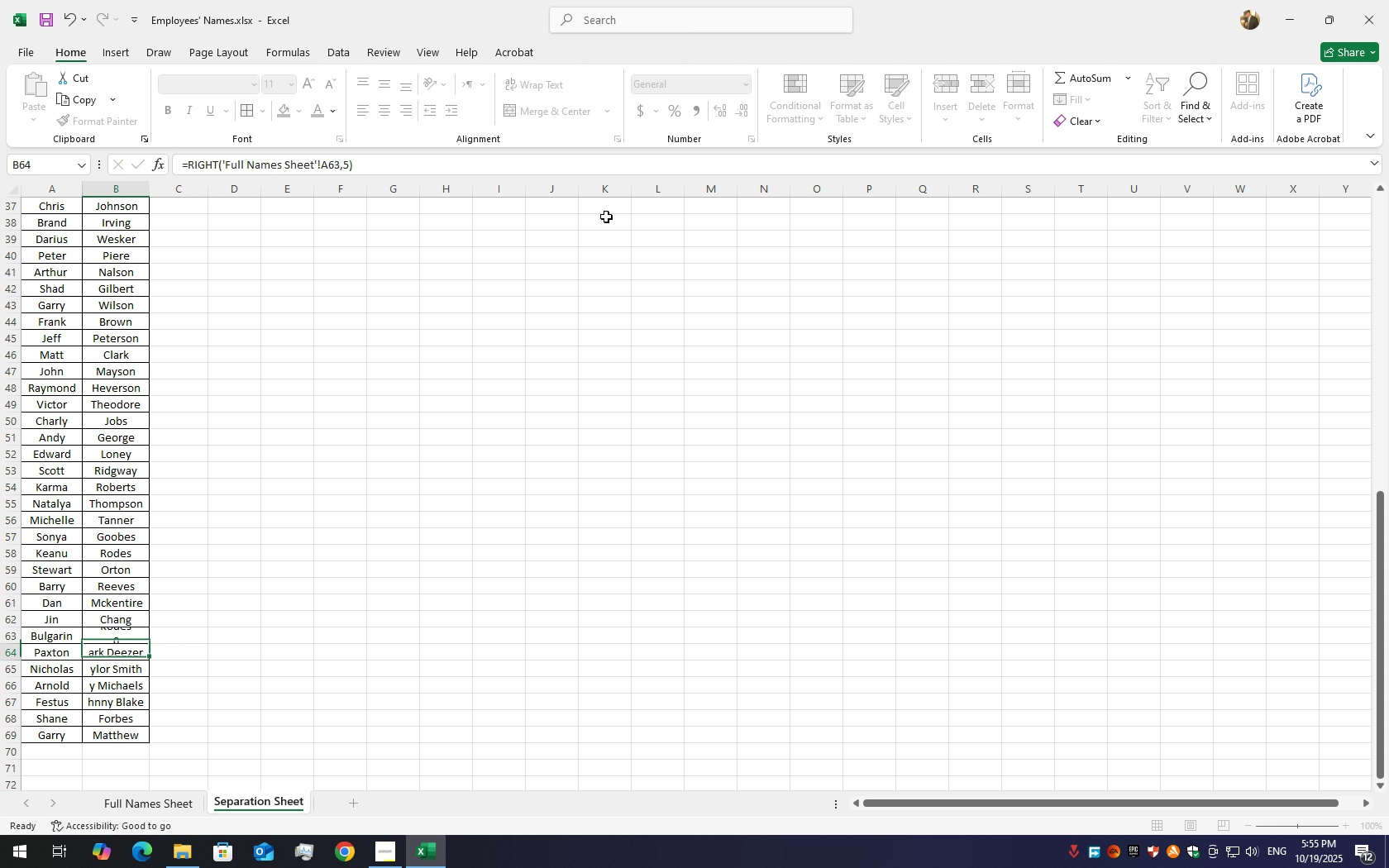 
key(Enter)
 